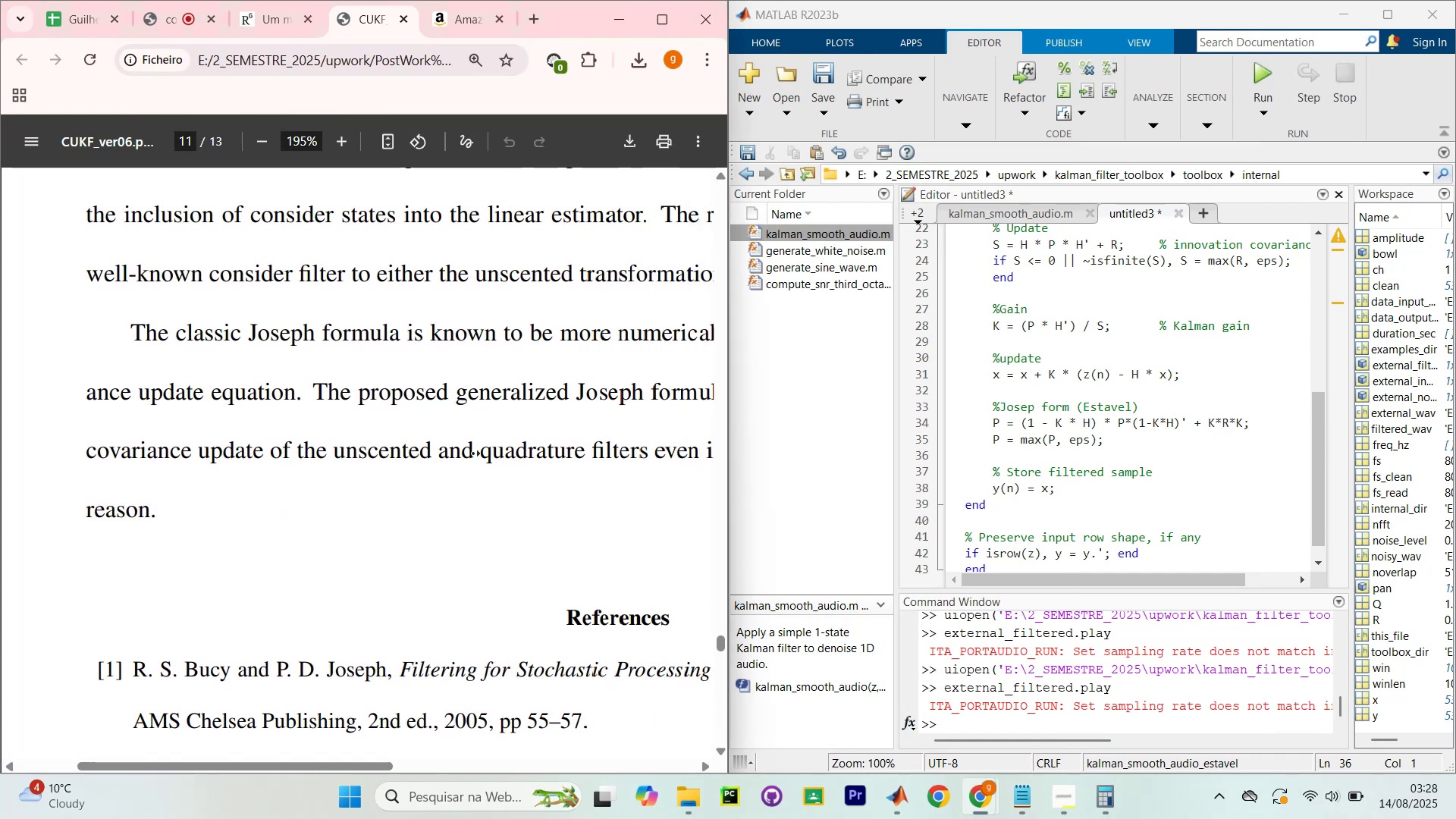 
wait(6.04)
 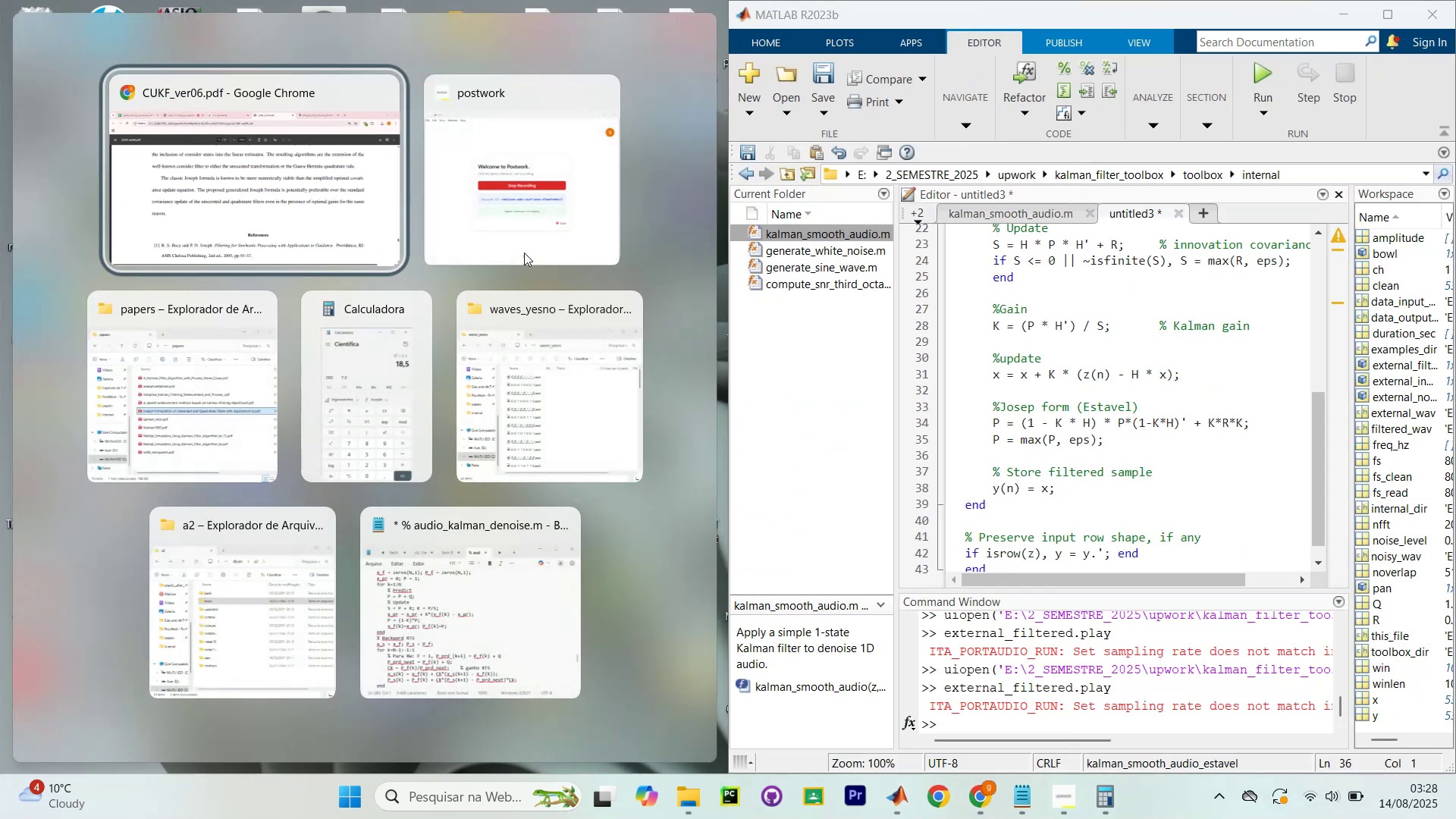 
hold_key(key=ControlLeft, duration=0.72)
scroll: coordinate [458, 435], scroll_direction: down, amount: 1.0
 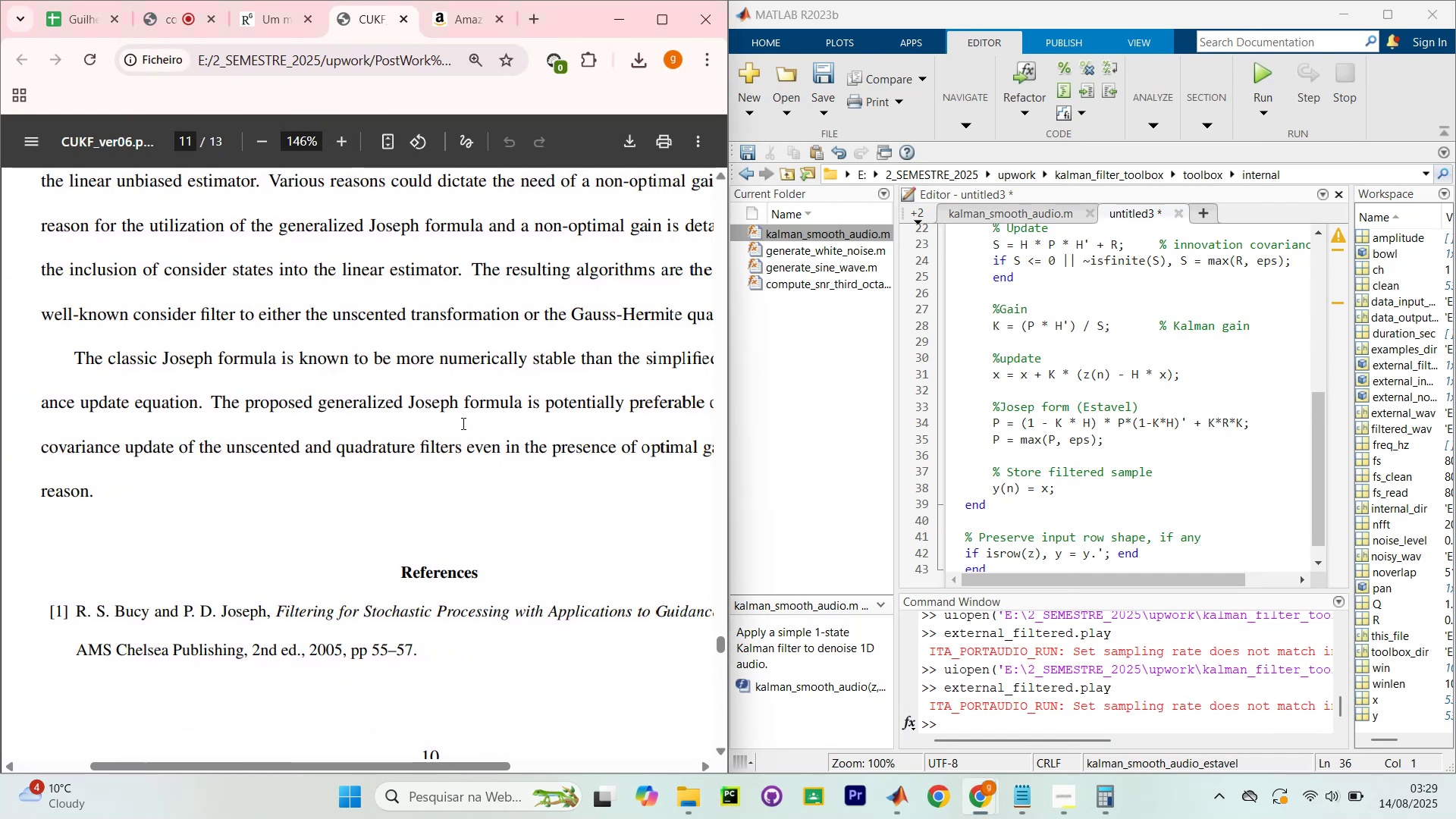 
hold_key(key=ControlLeft, duration=1.11)
scroll: coordinate [459, 429], scroll_direction: down, amount: 1.0
 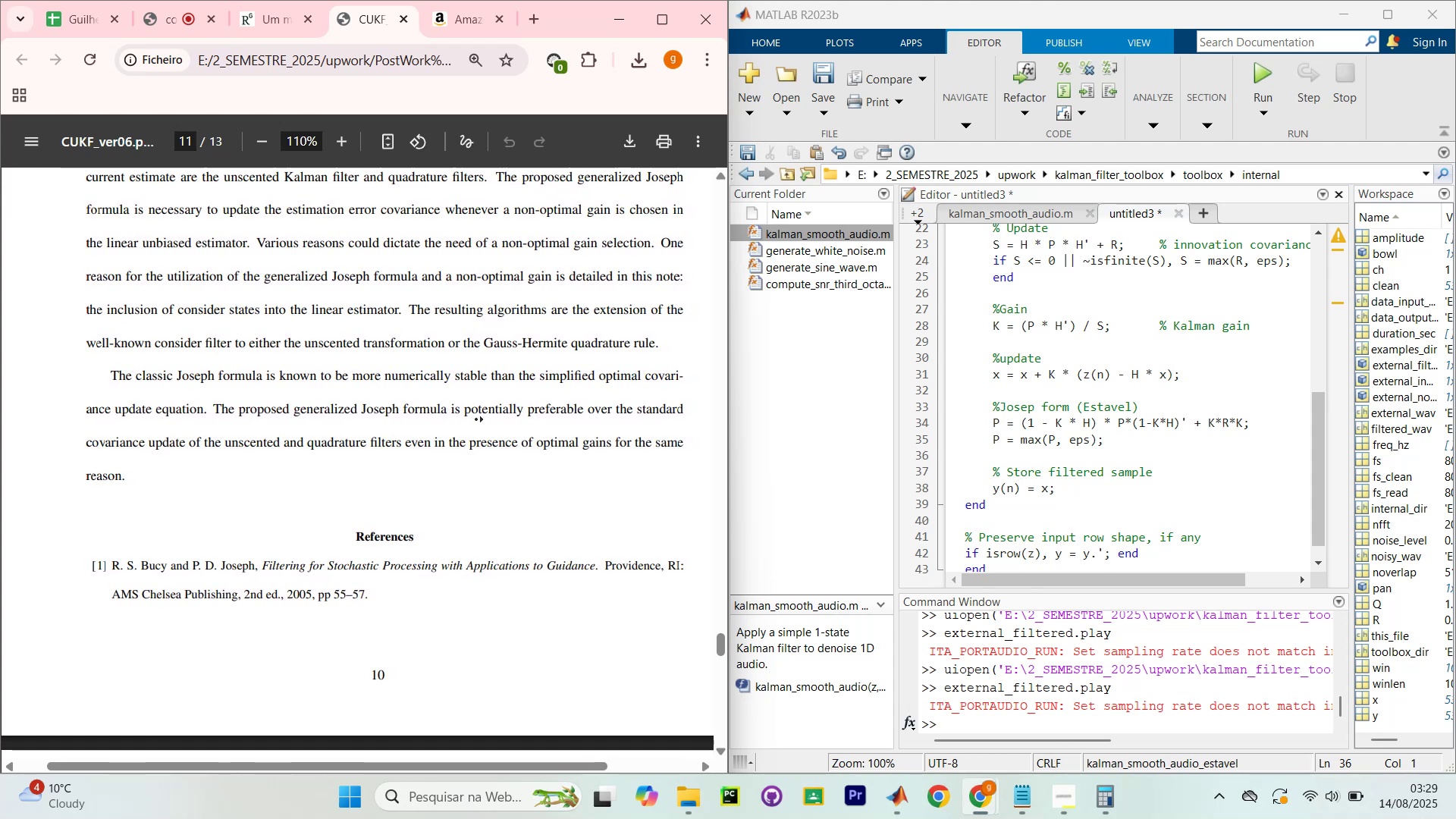 
scroll: coordinate [505, 391], scroll_direction: none, amount: 0.0
 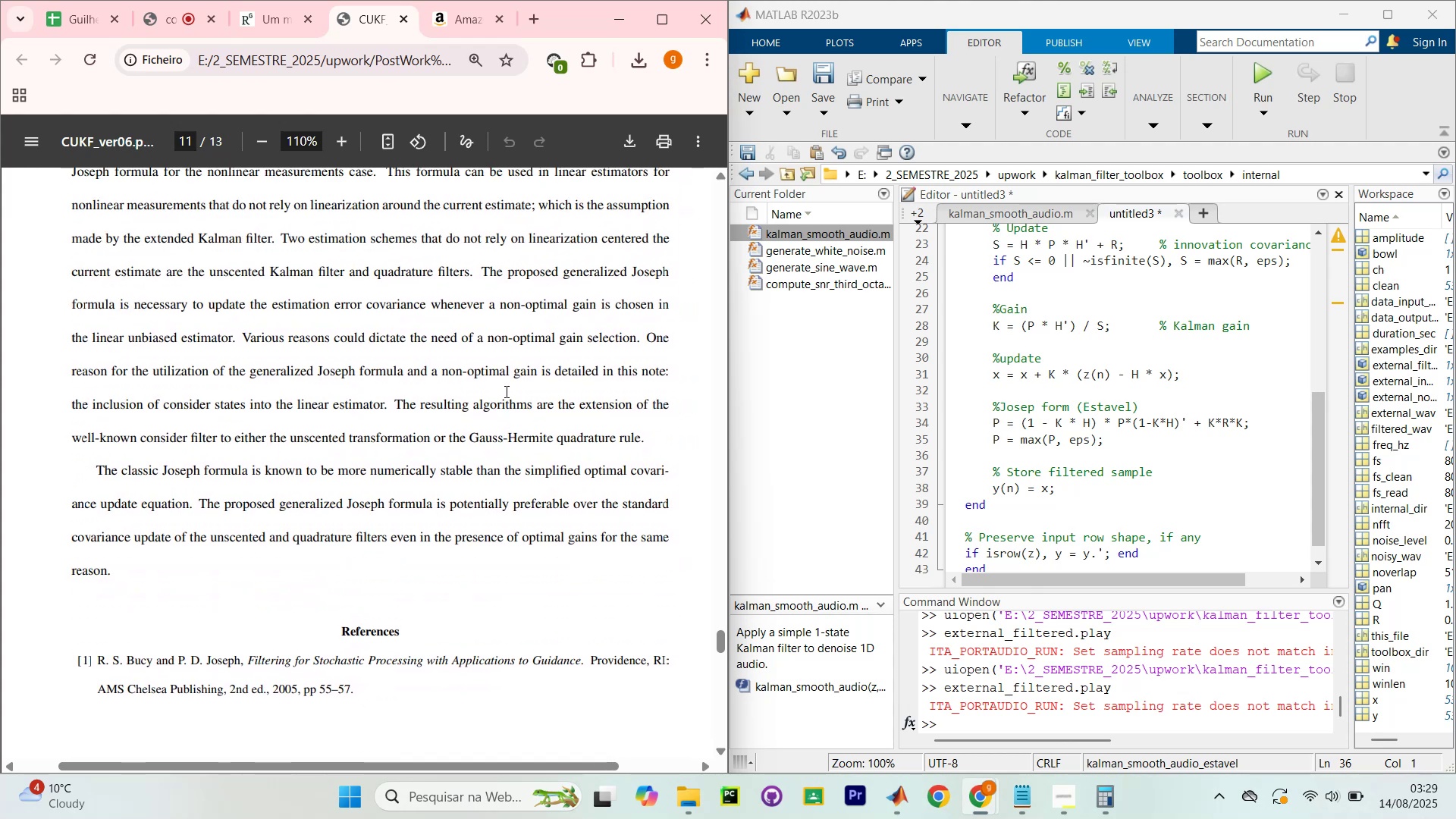 
scroll: coordinate [500, 392], scroll_direction: up, amount: 5.0
 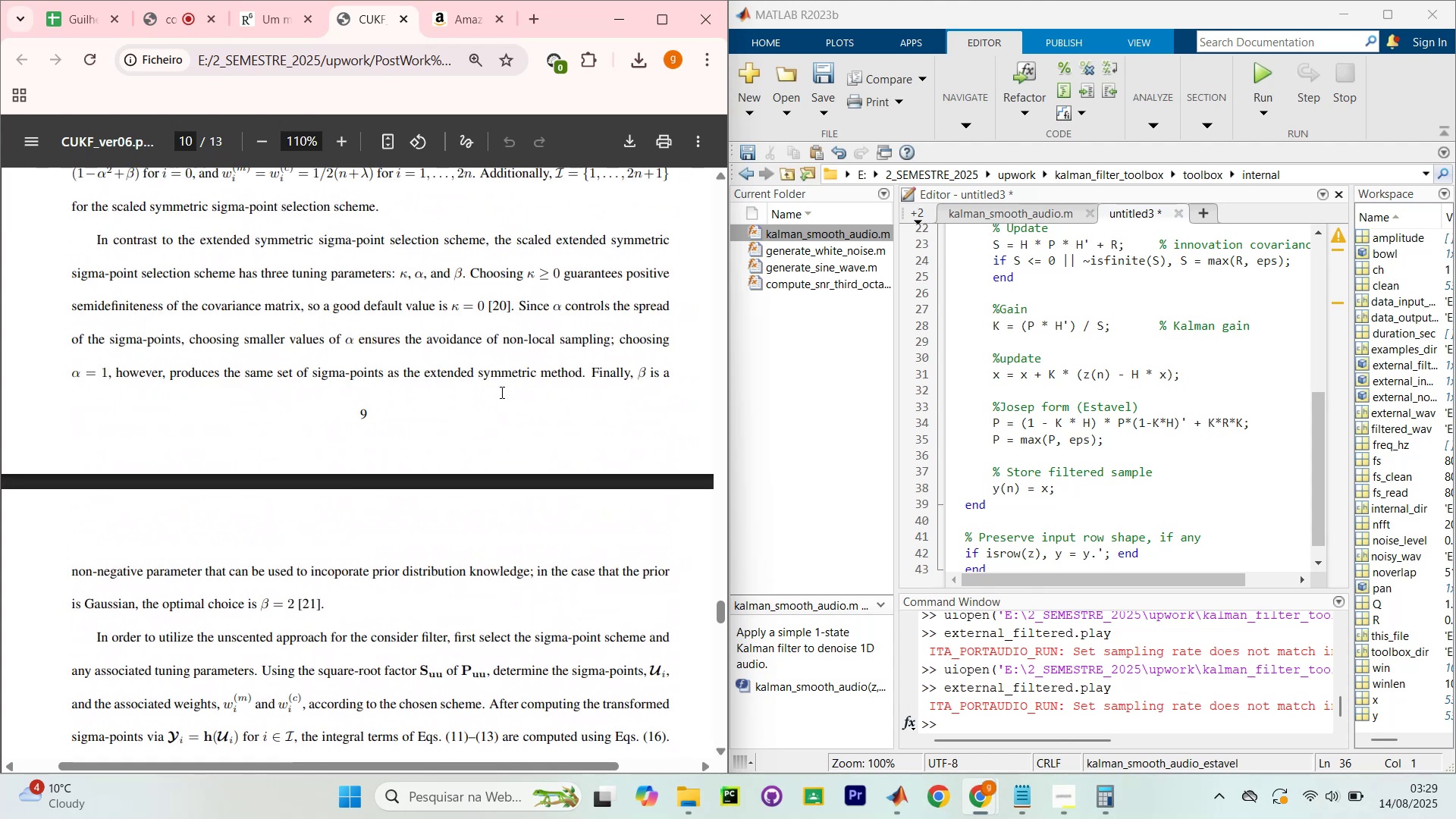 
scroll: coordinate [500, 392], scroll_direction: none, amount: 0.0
 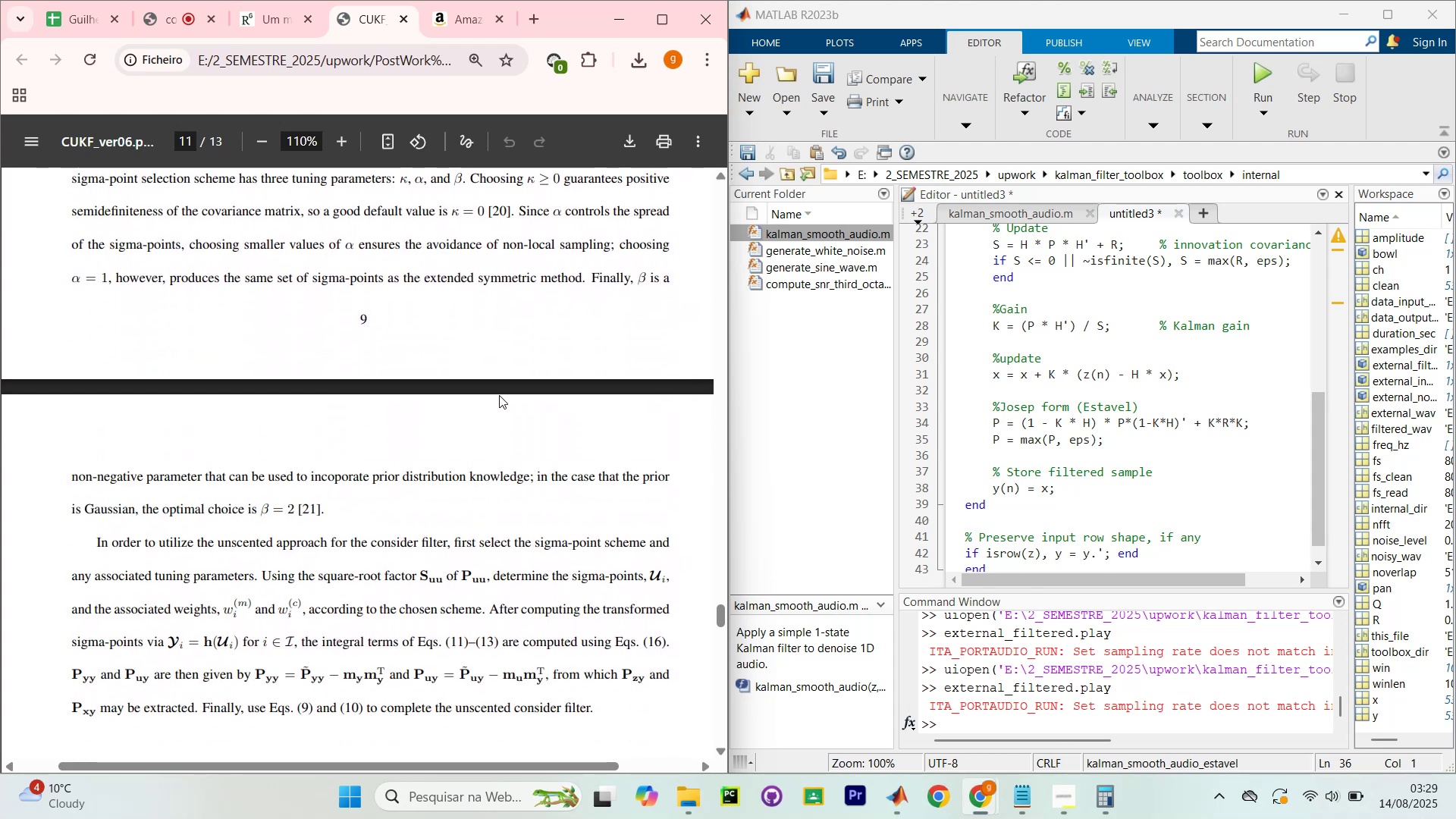 
scroll: coordinate [499, 395], scroll_direction: up, amount: 3.0
 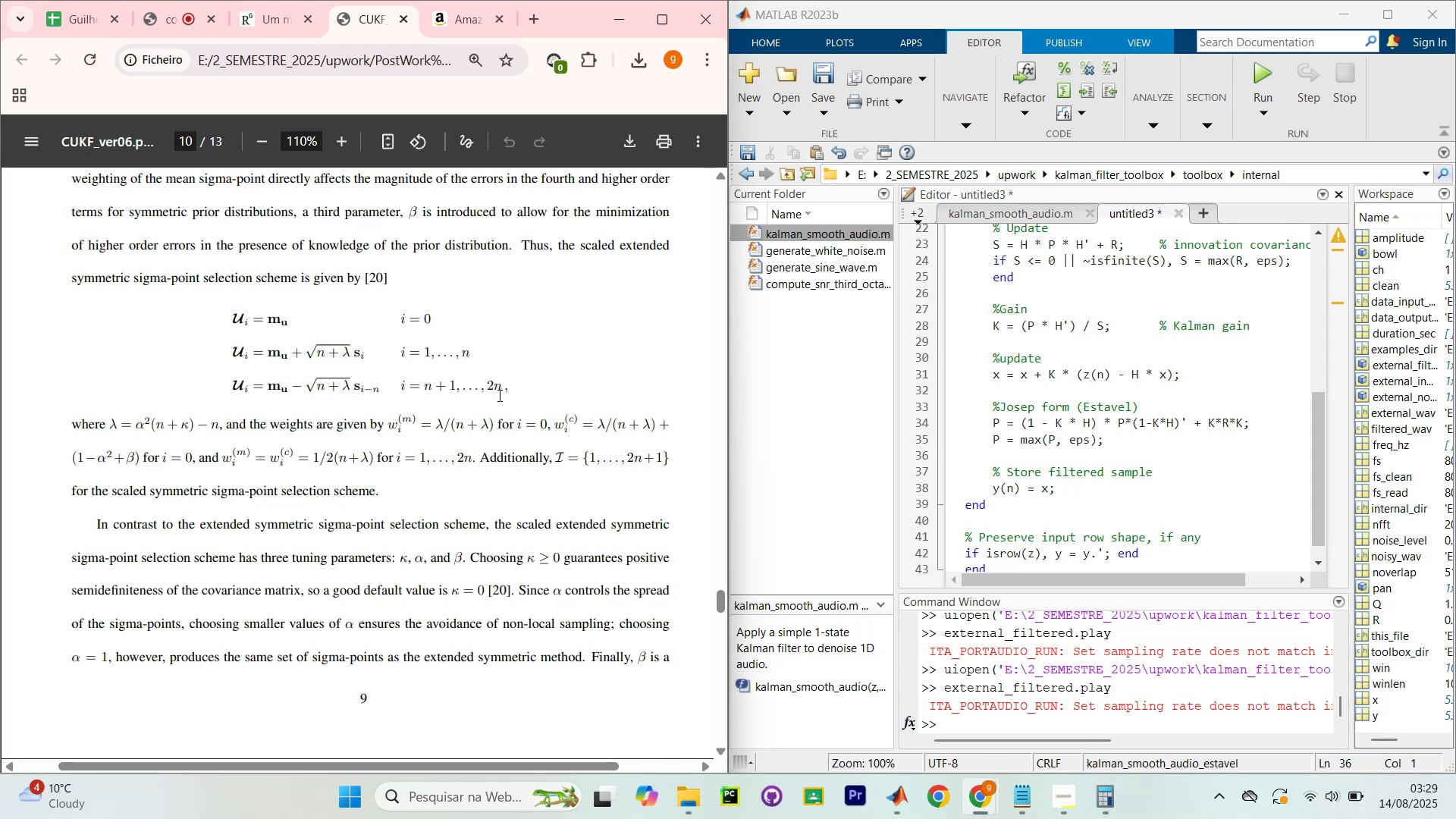 
wait(5.28)
 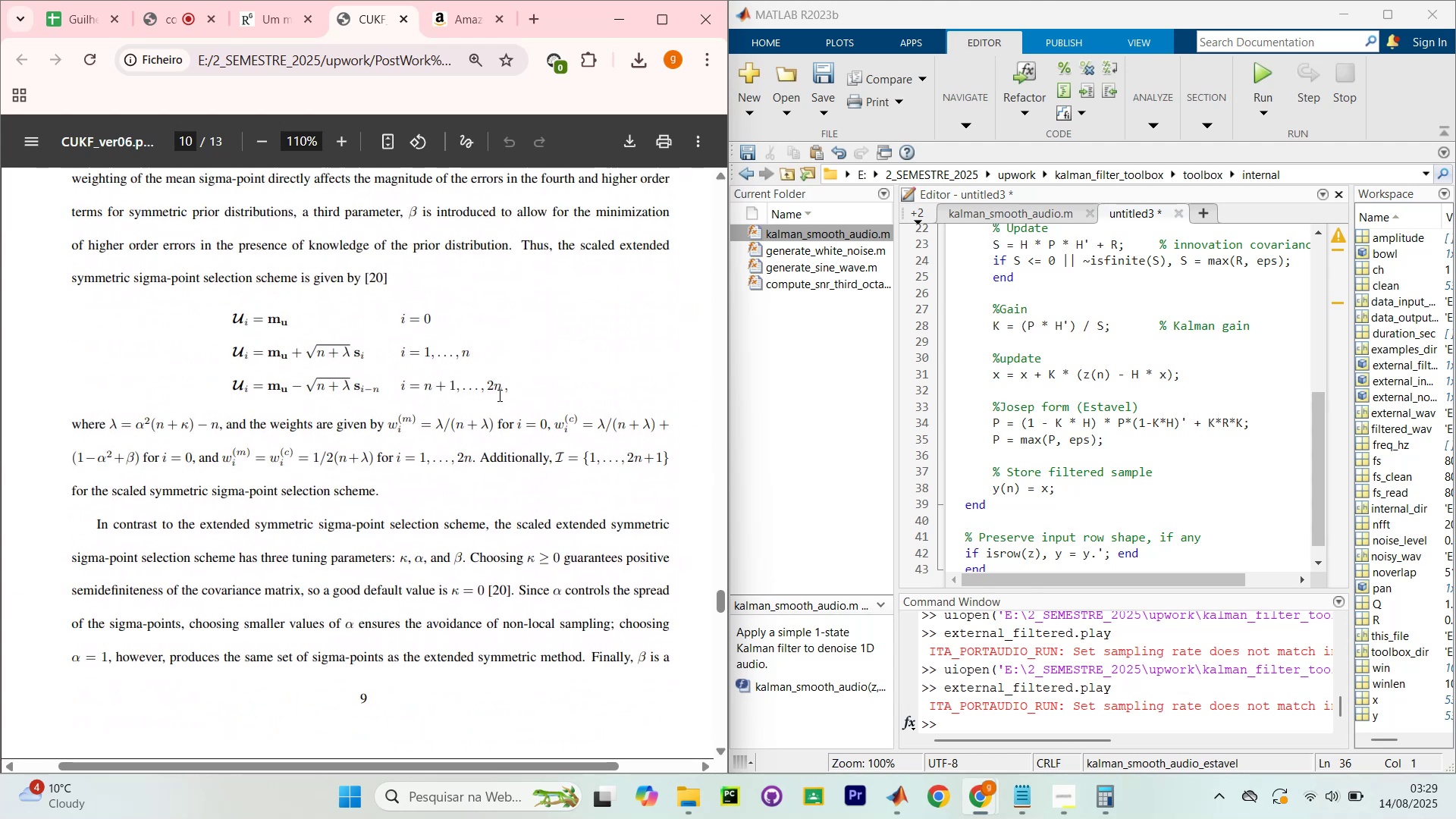 
scroll: coordinate [497, 396], scroll_direction: up, amount: 2.0
 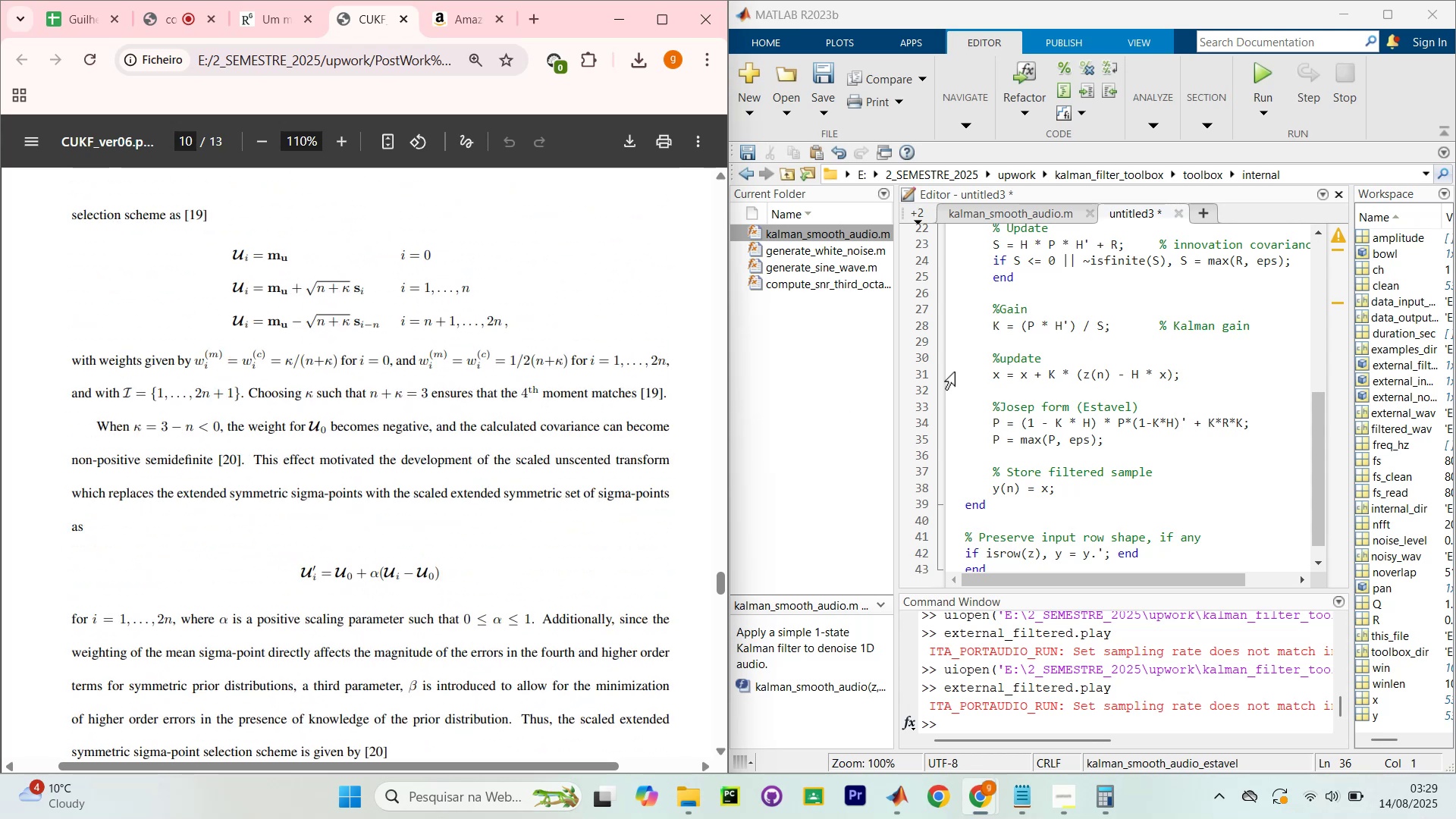 
left_click_drag(start_coordinate=[1035, 432], to_coordinate=[1078, 435])
 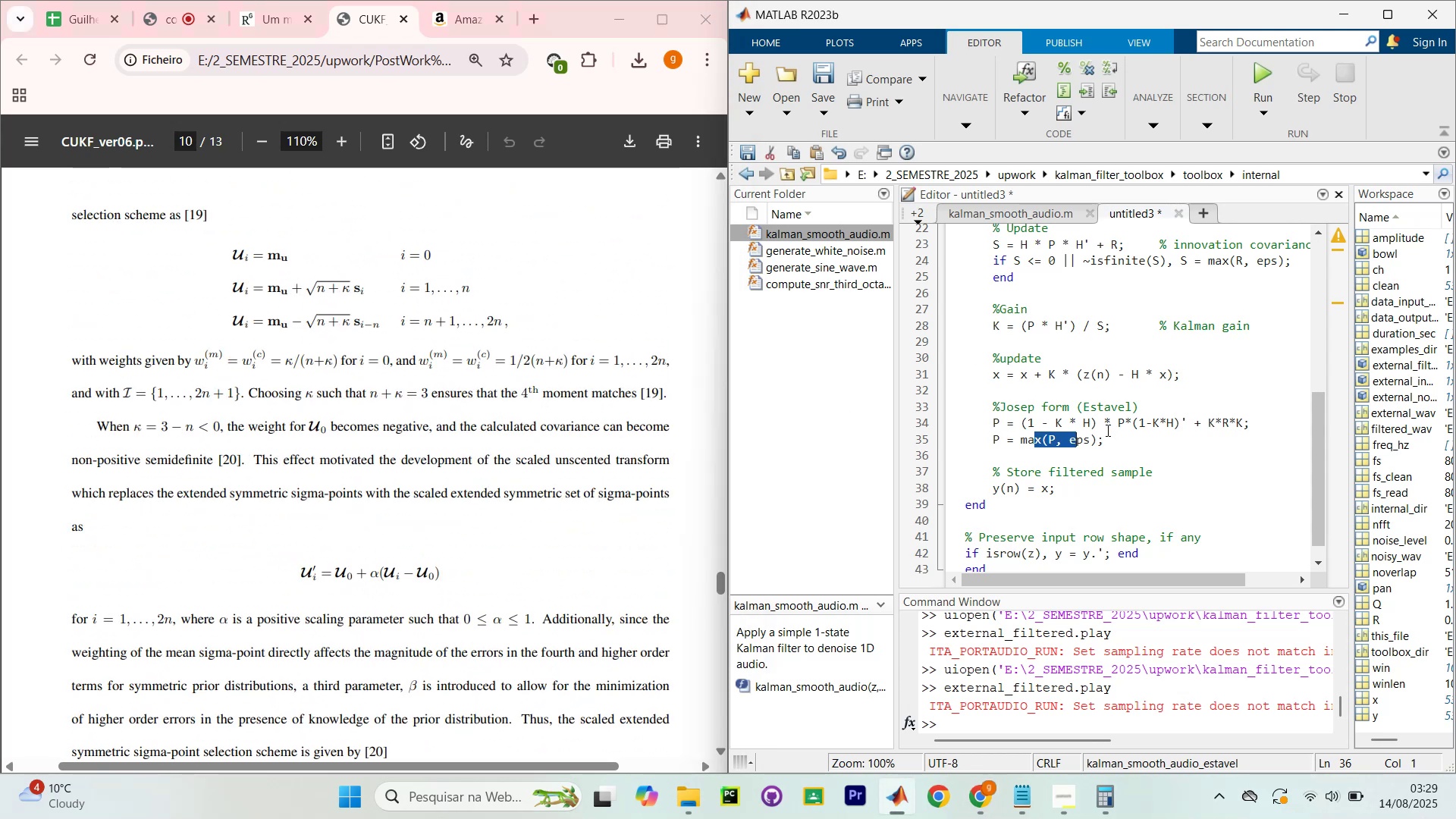 
scroll: coordinate [366, 333], scroll_direction: up, amount: 92.0
 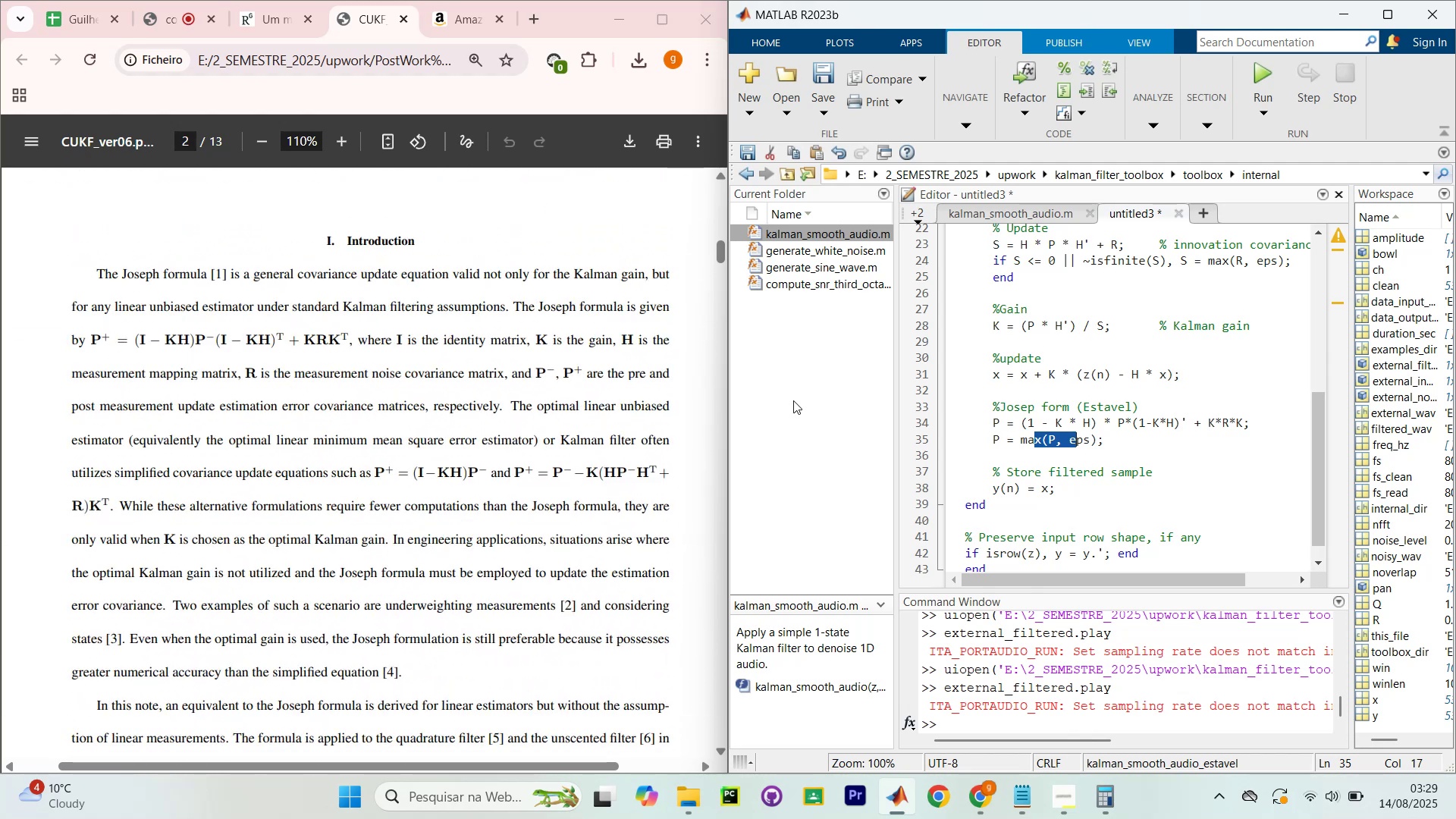 
left_click([1037, 448])
 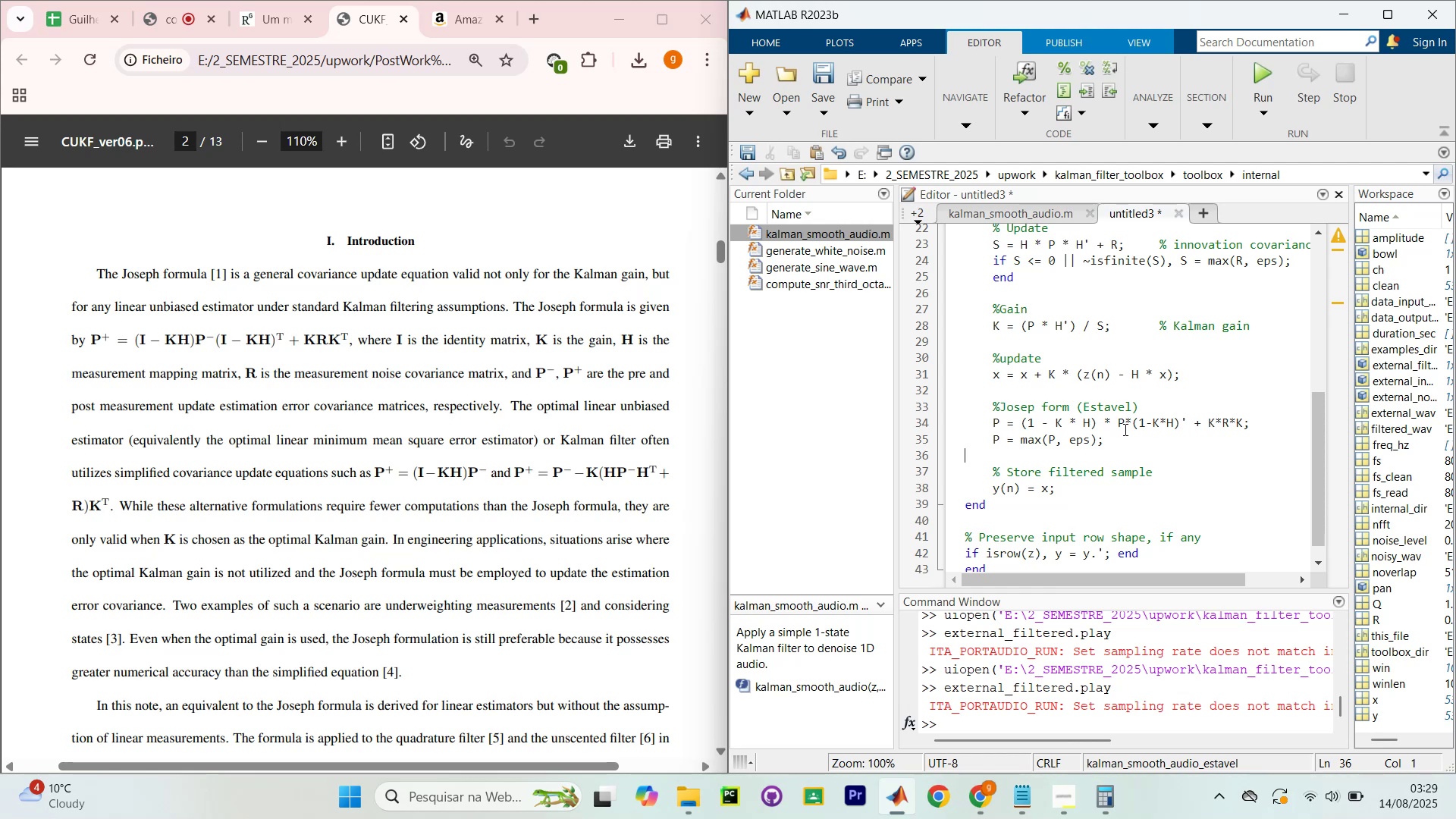 
wait(9.11)
 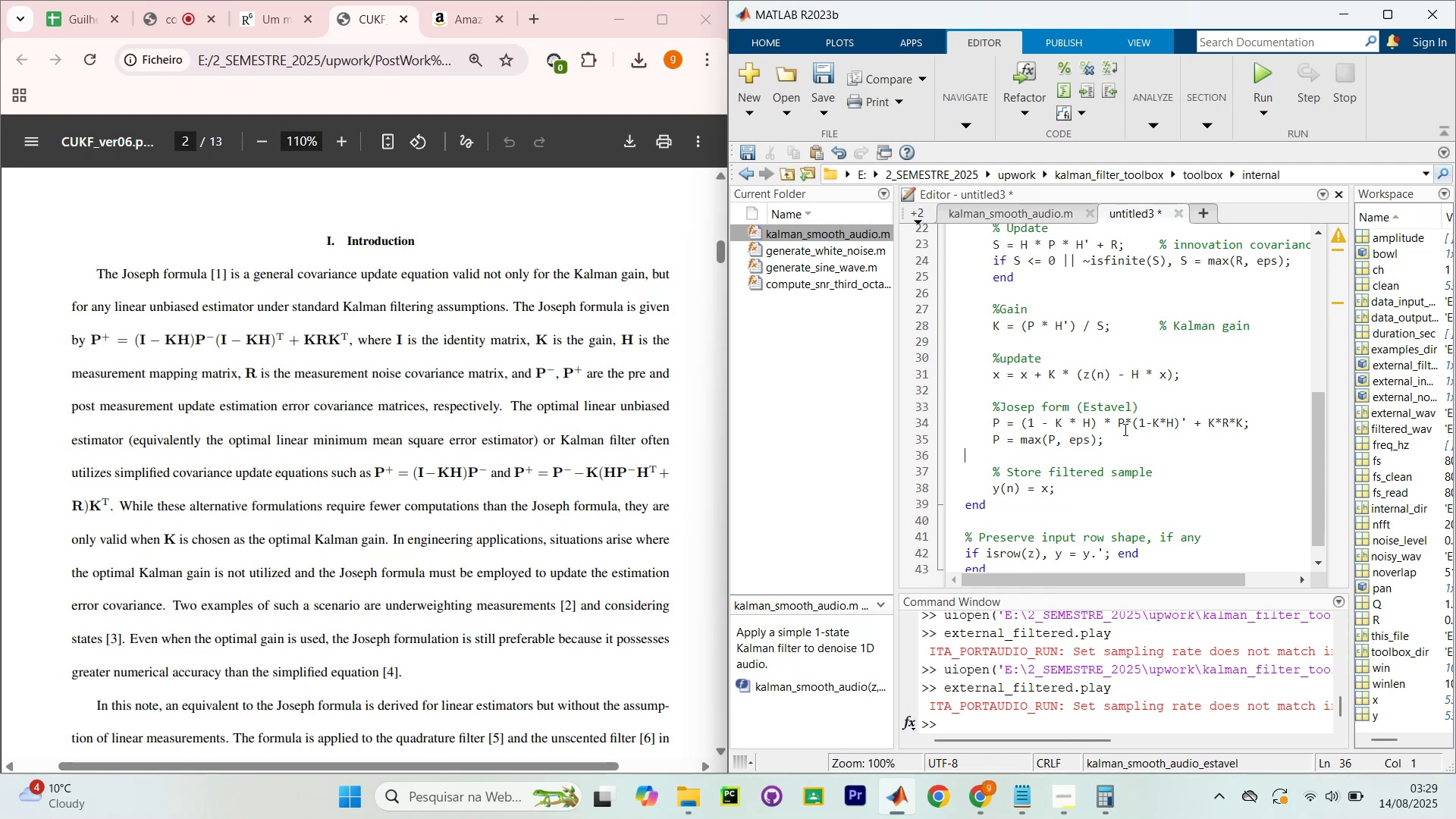 
scroll: coordinate [1144, 423], scroll_direction: up, amount: 4.0
 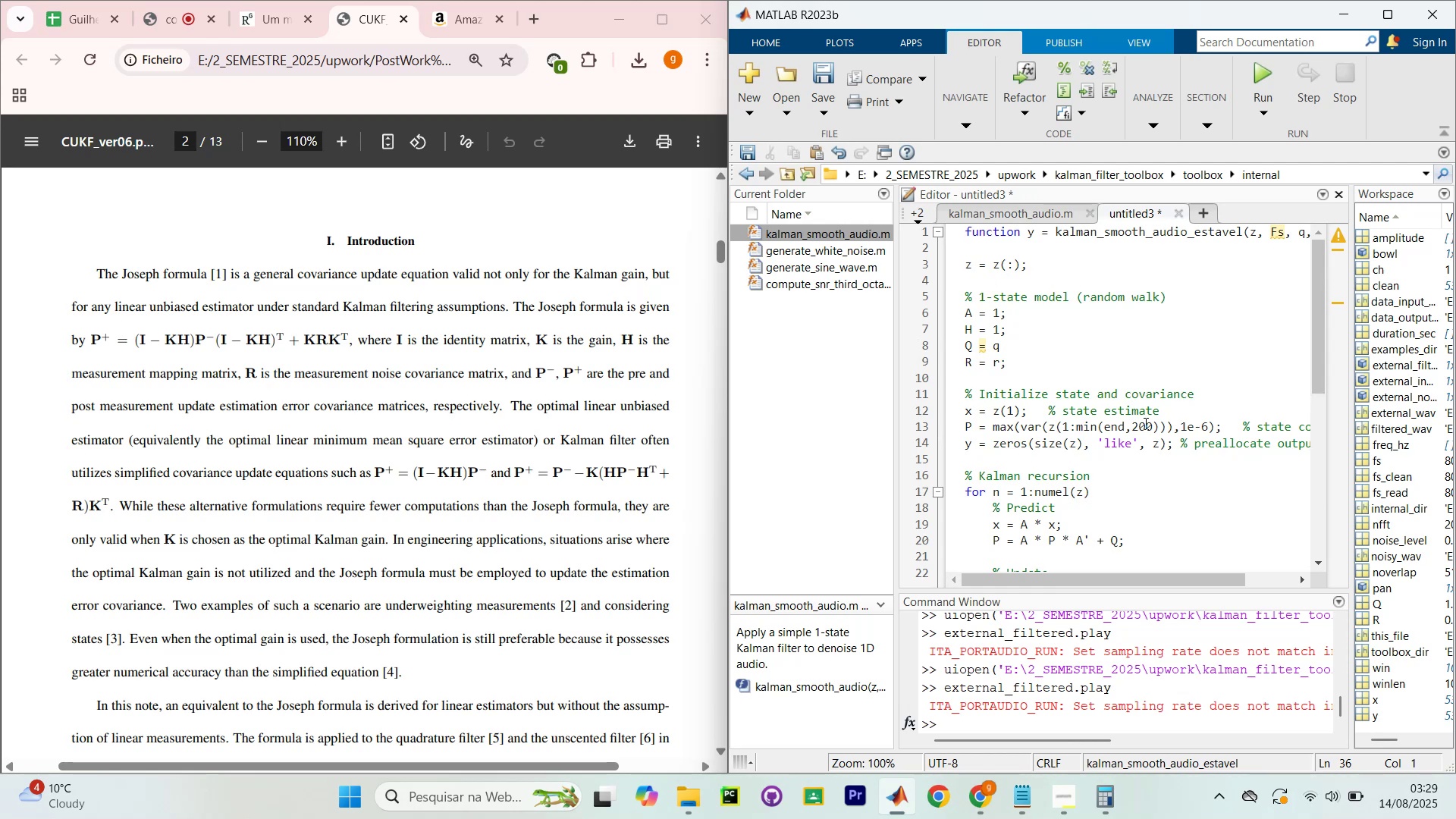 
scroll: coordinate [1143, 424], scroll_direction: none, amount: 0.0
 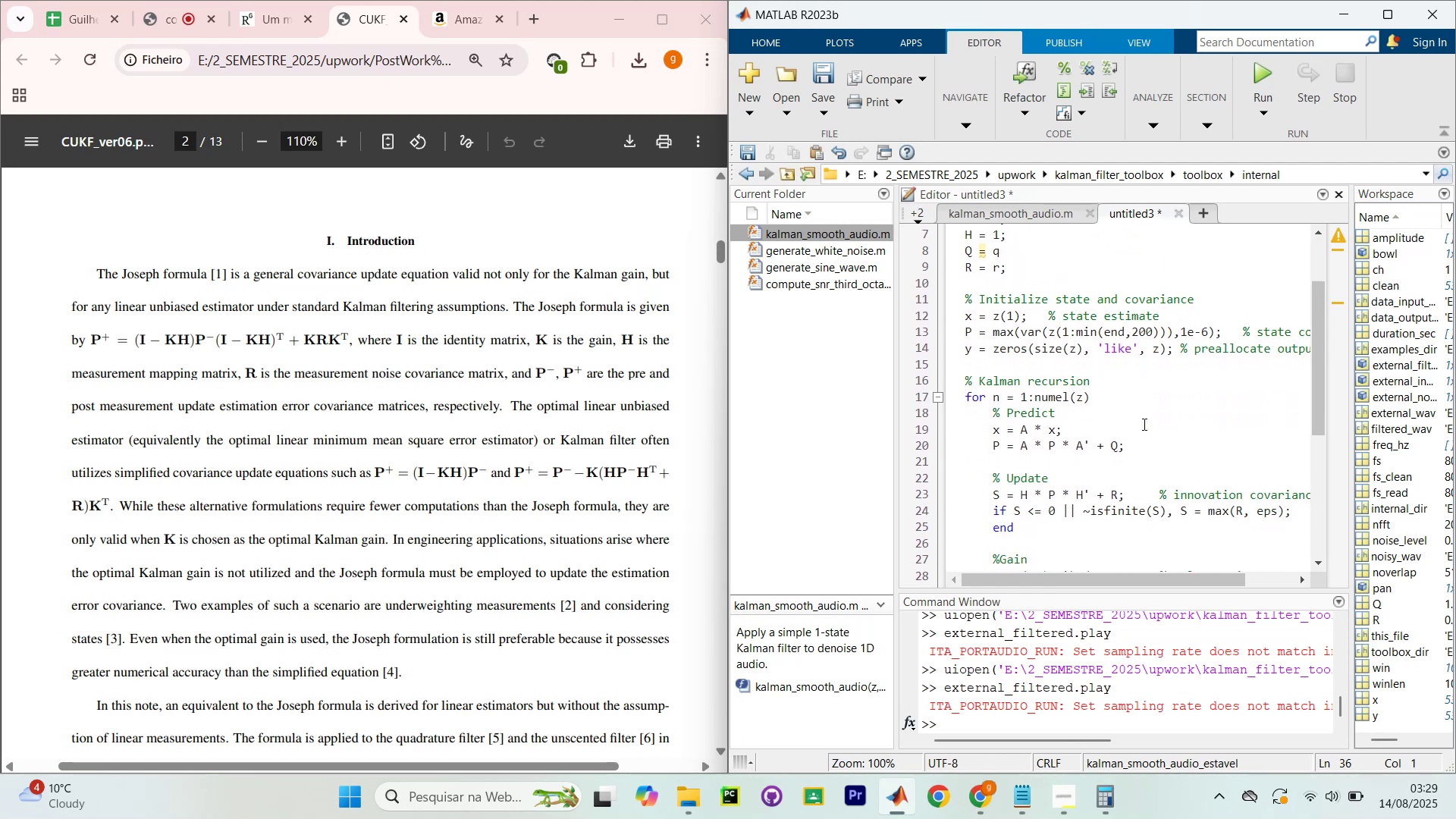 
scroll: coordinate [1143, 424], scroll_direction: down, amount: 1.0
 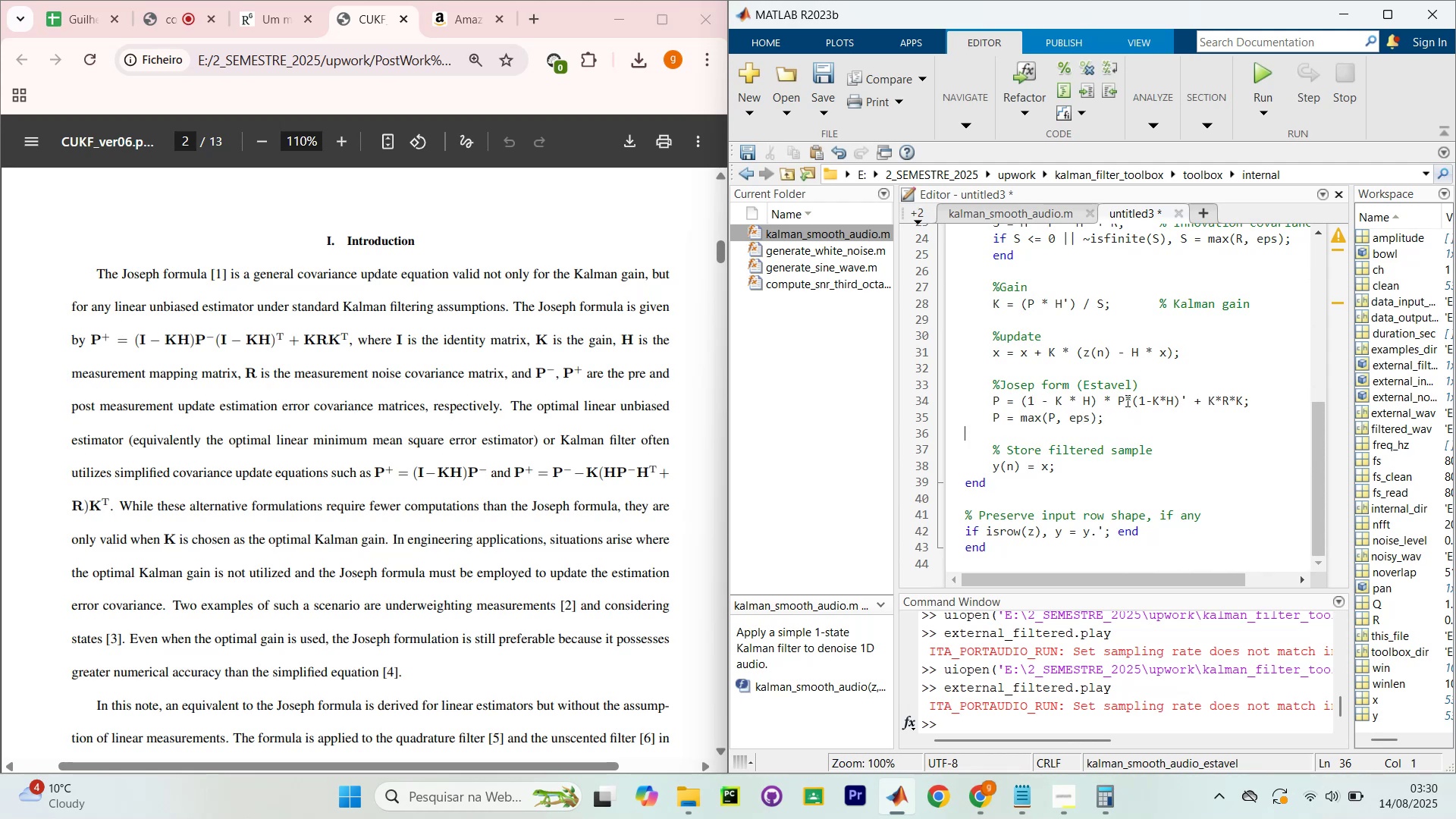 
wait(13.08)
 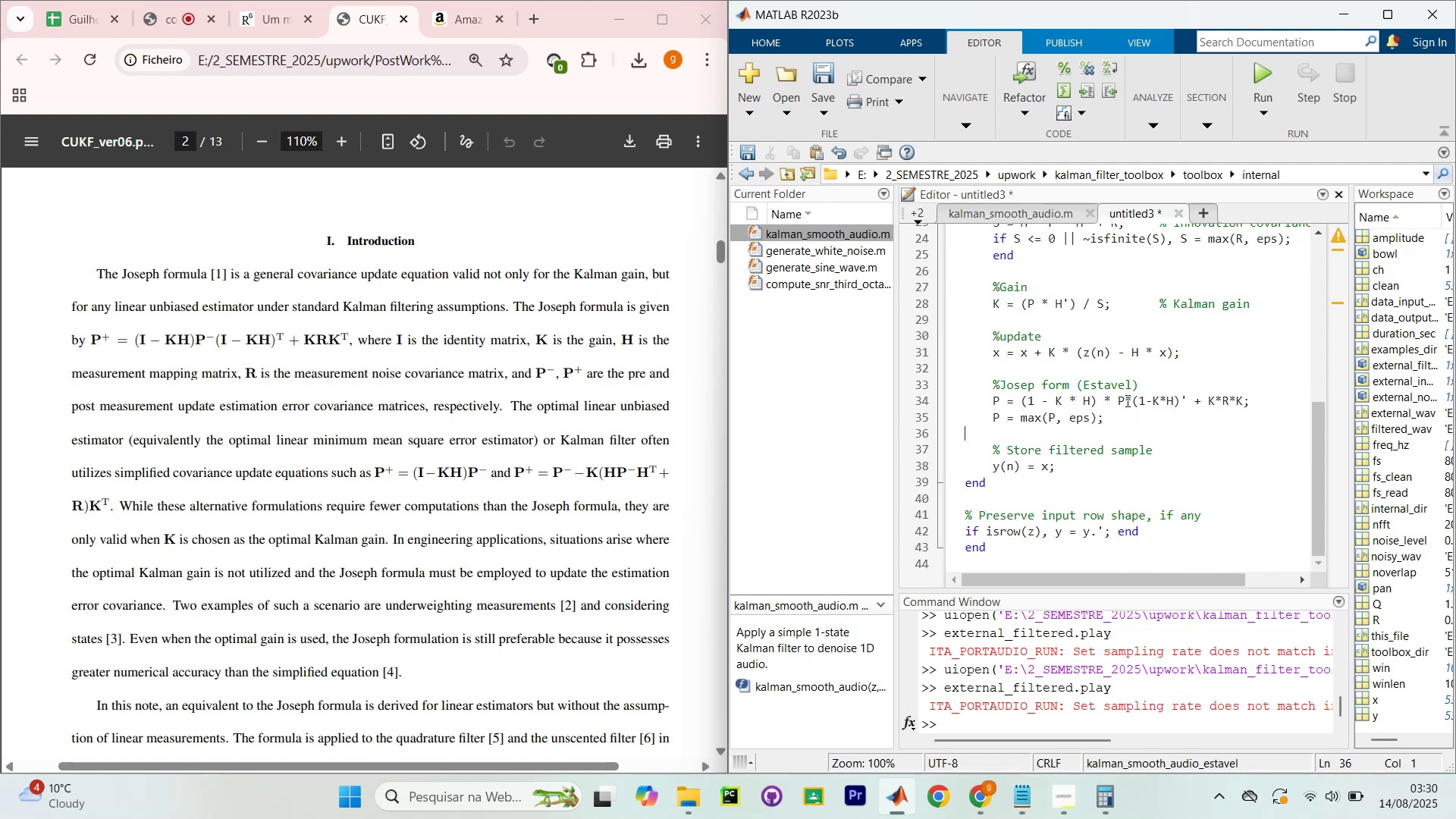 
left_click([1031, 403])
 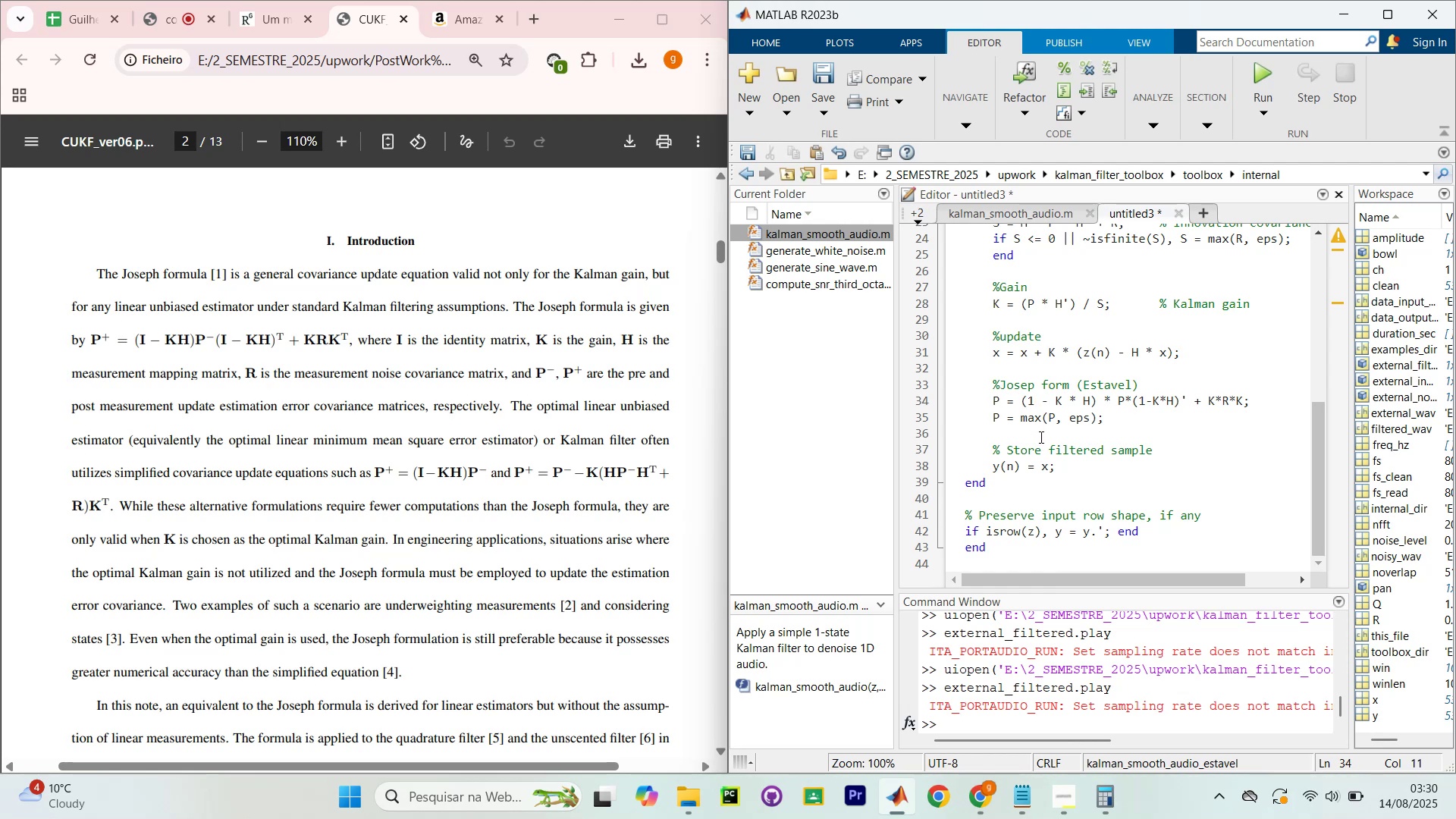 
wait(7.23)
 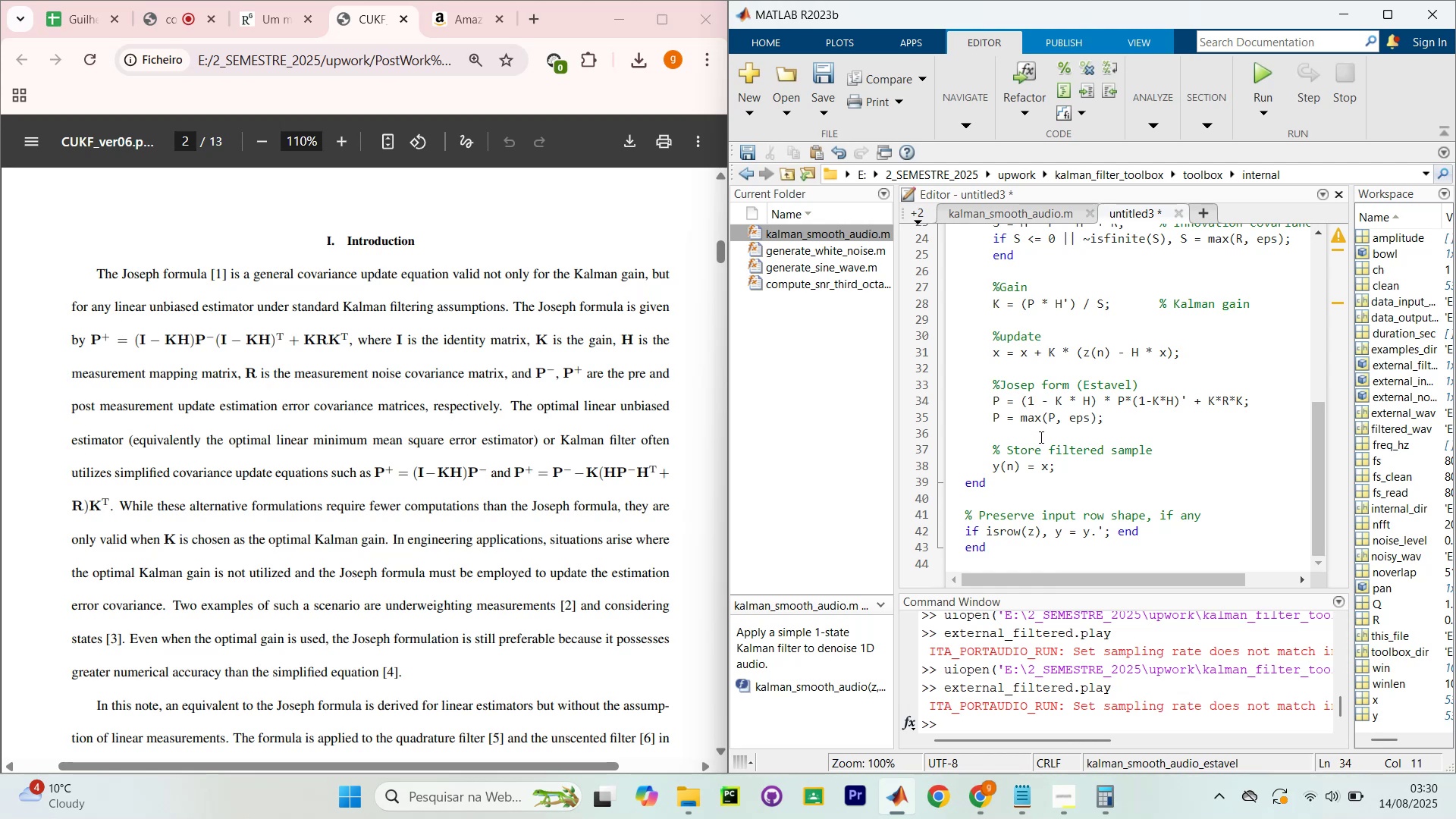 
scroll: coordinate [1043, 428], scroll_direction: down, amount: 4.0
 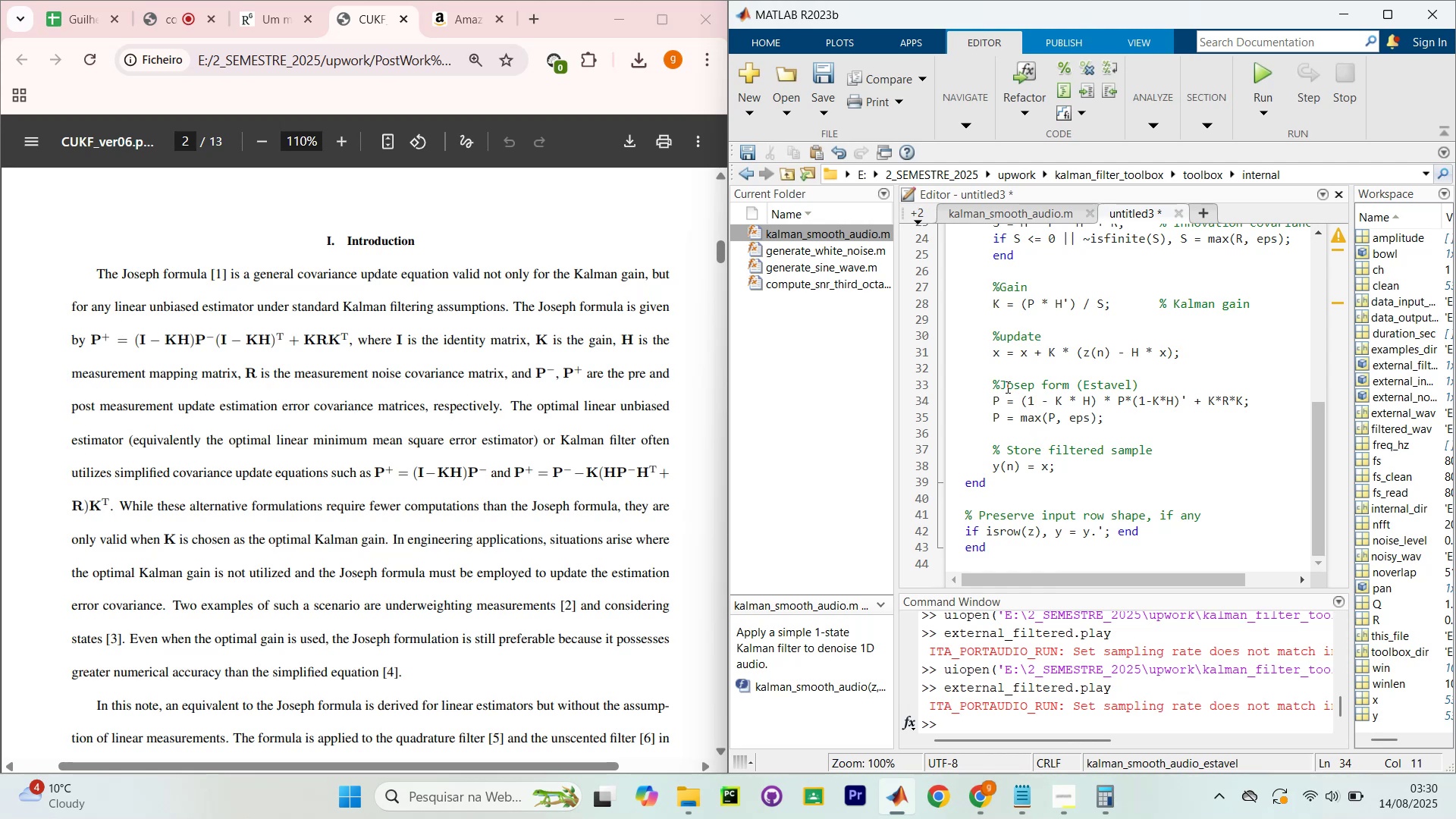 
scroll: coordinate [1090, 399], scroll_direction: up, amount: 6.0
 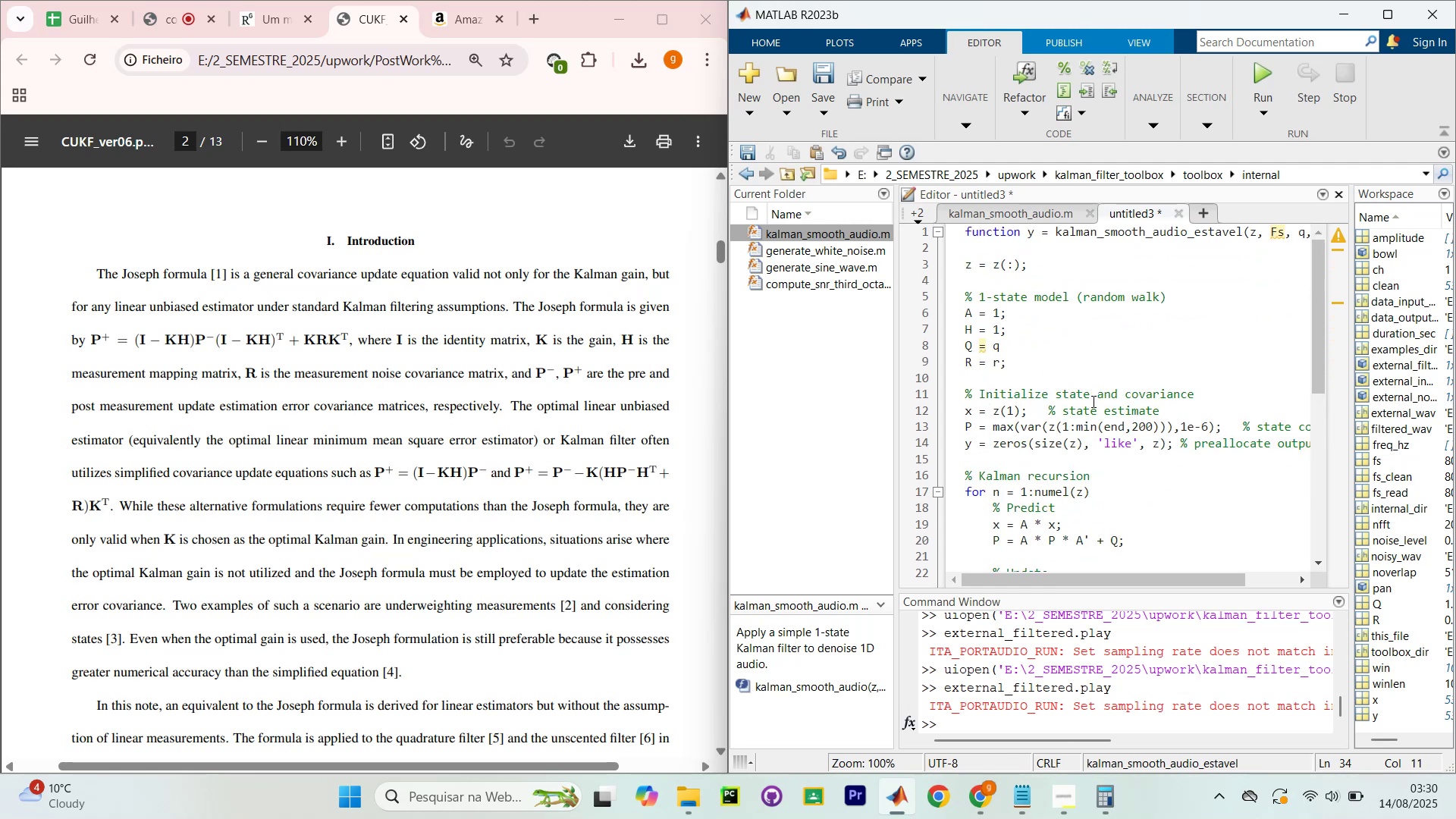 
scroll: coordinate [1092, 401], scroll_direction: down, amount: 4.0
 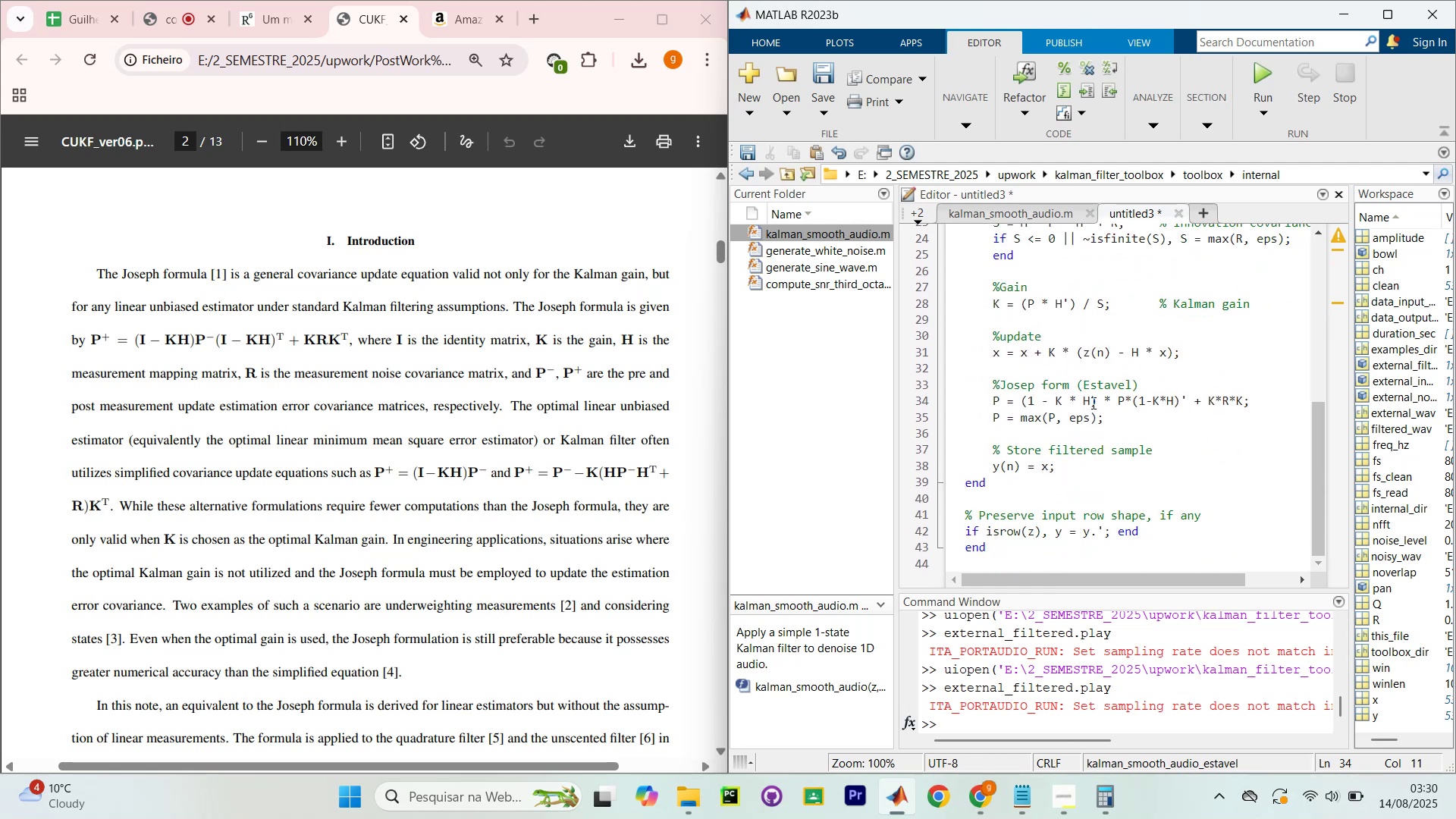 
scroll: coordinate [1092, 403], scroll_direction: none, amount: 0.0
 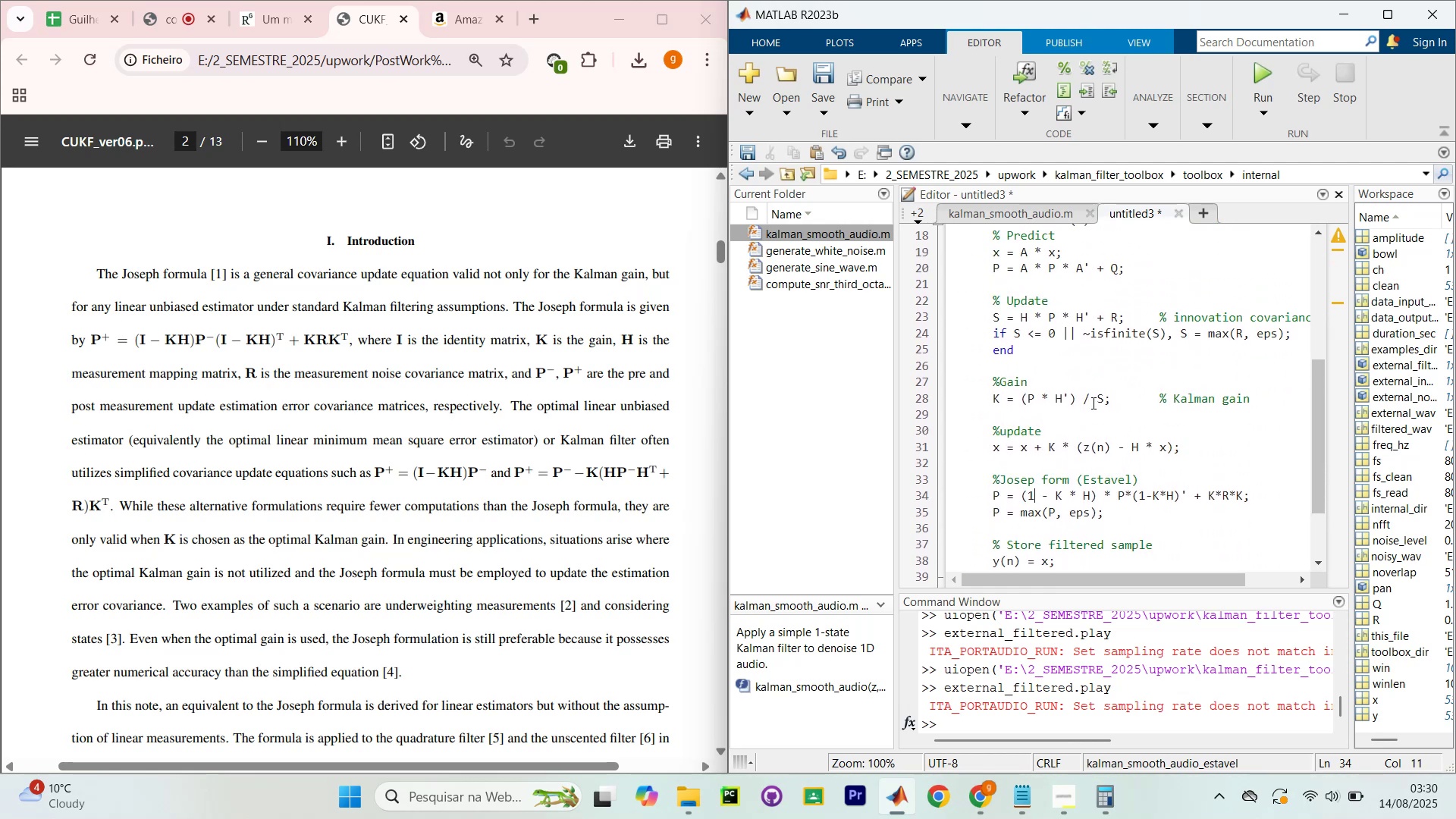 
scroll: coordinate [1092, 403], scroll_direction: up, amount: 2.0
 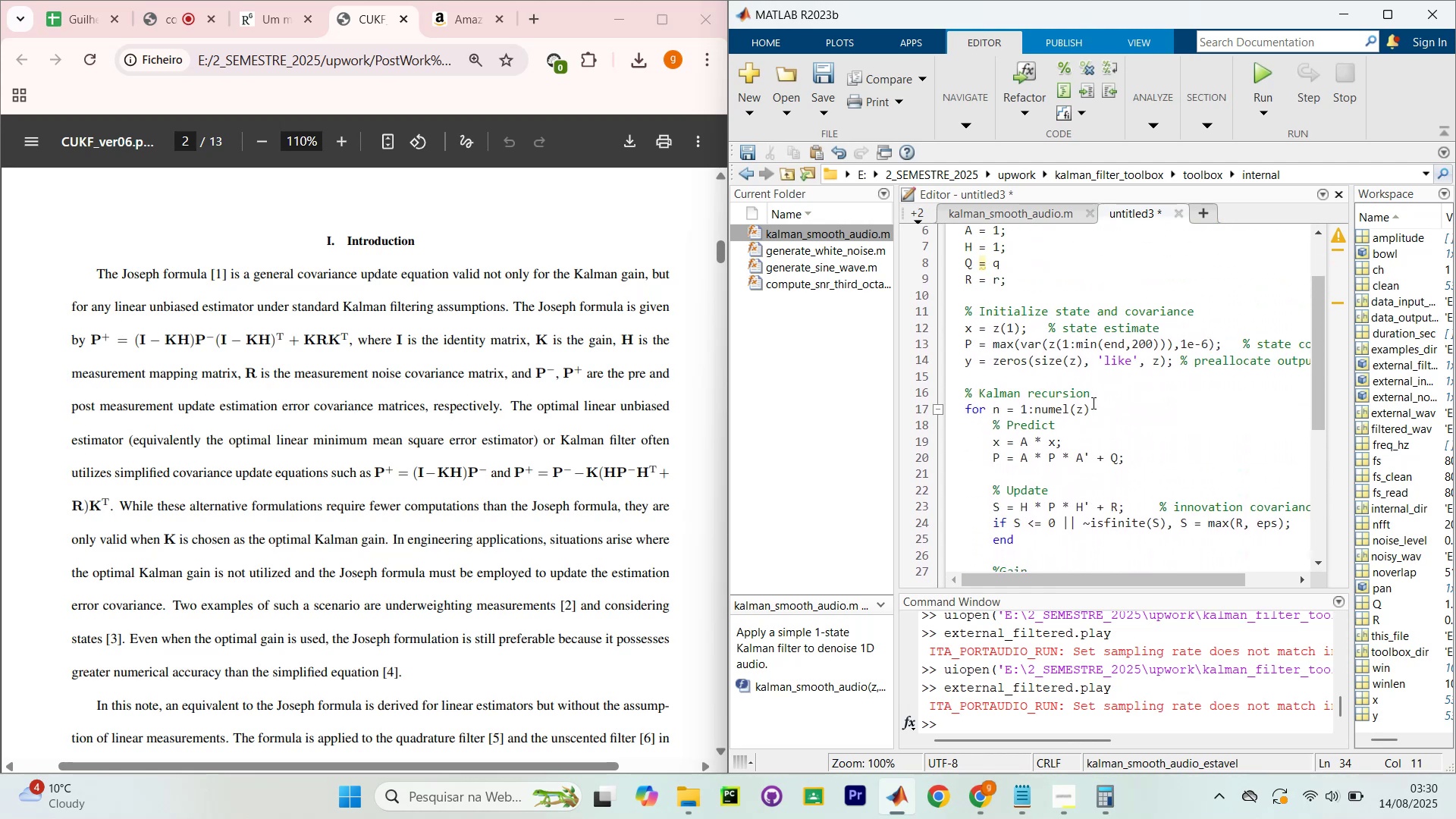 
scroll: coordinate [1092, 403], scroll_direction: down, amount: 1.0
 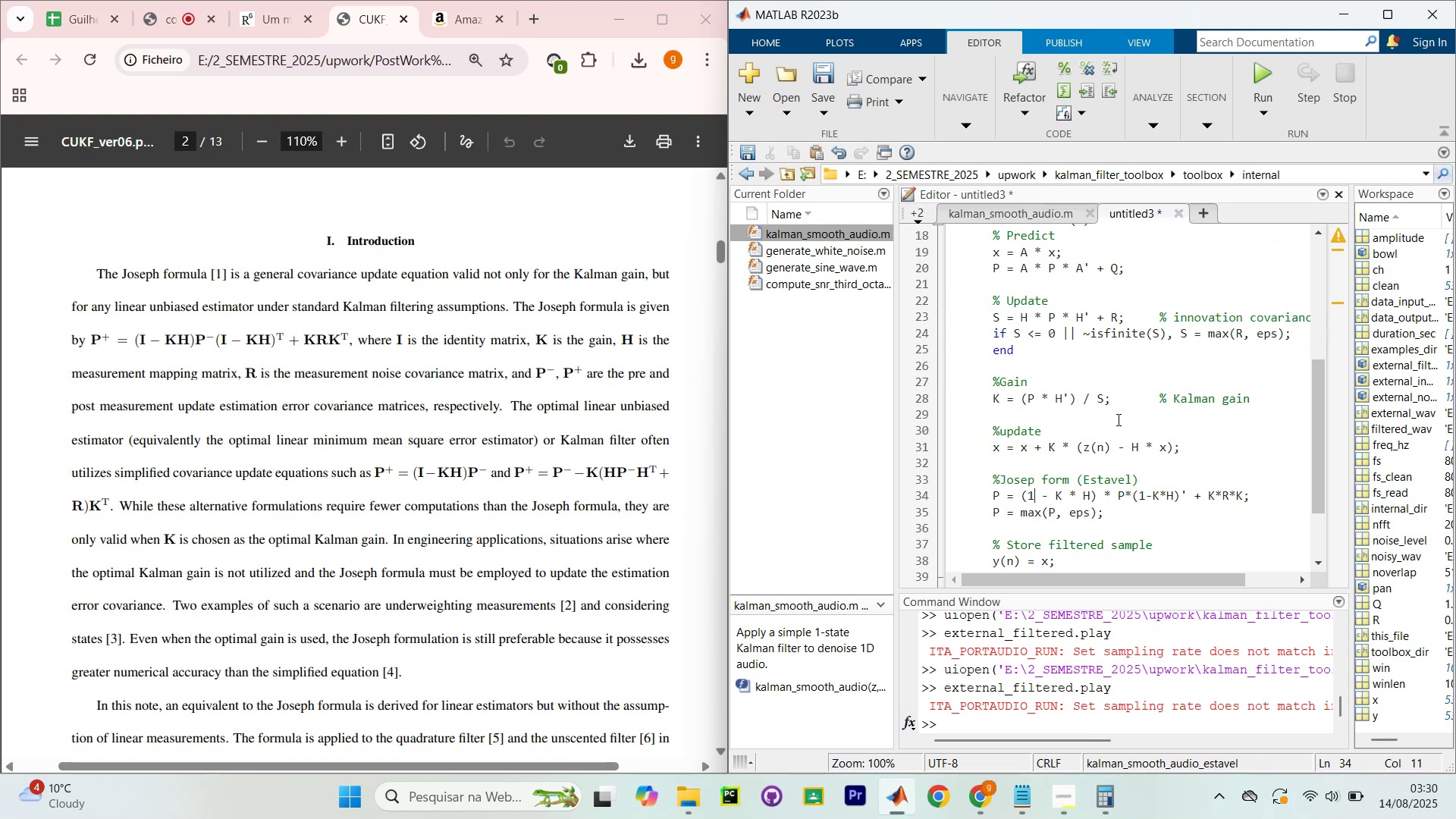 
wait(9.47)
 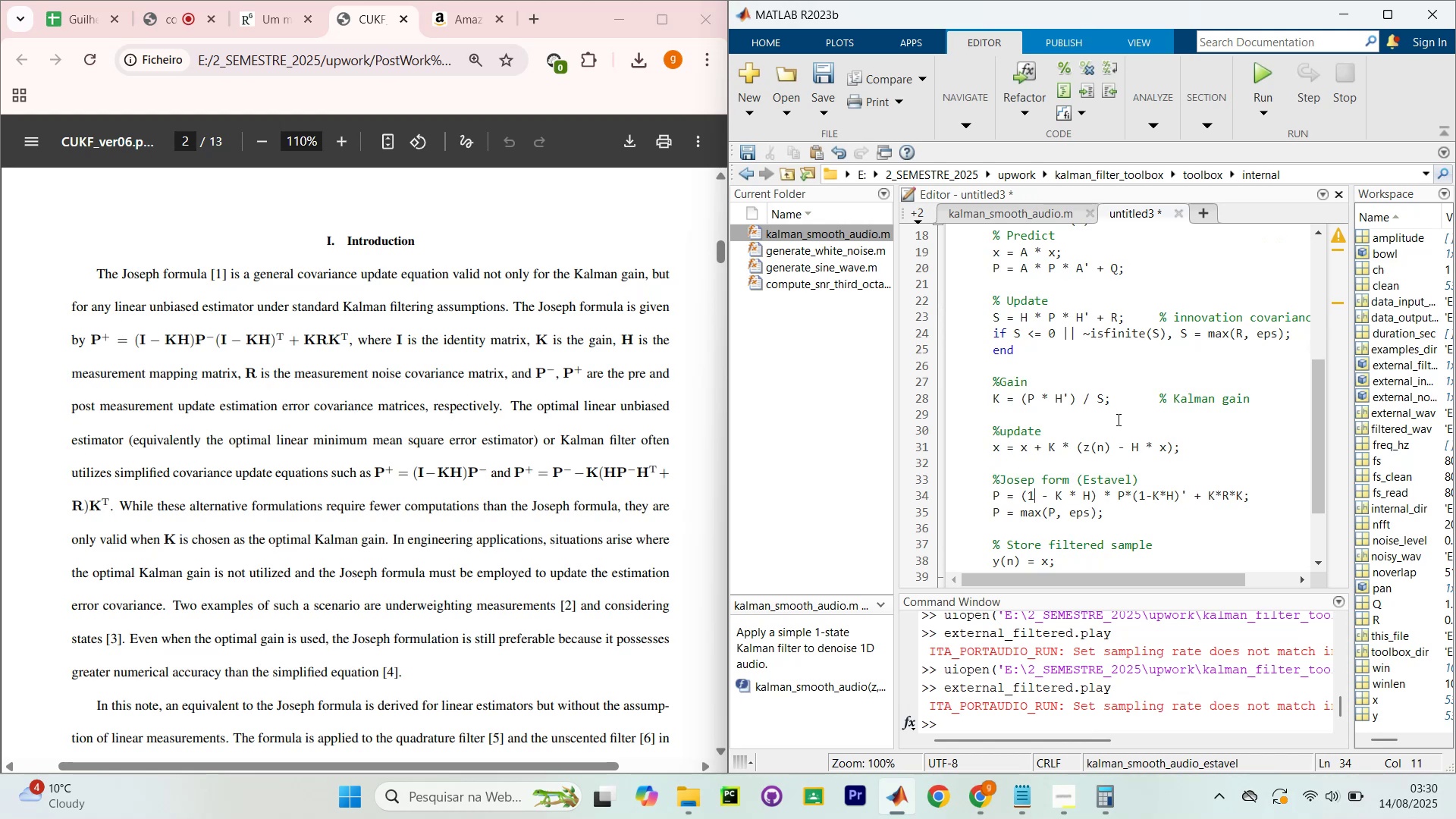 
scroll: coordinate [1132, 364], scroll_direction: down, amount: 2.0
 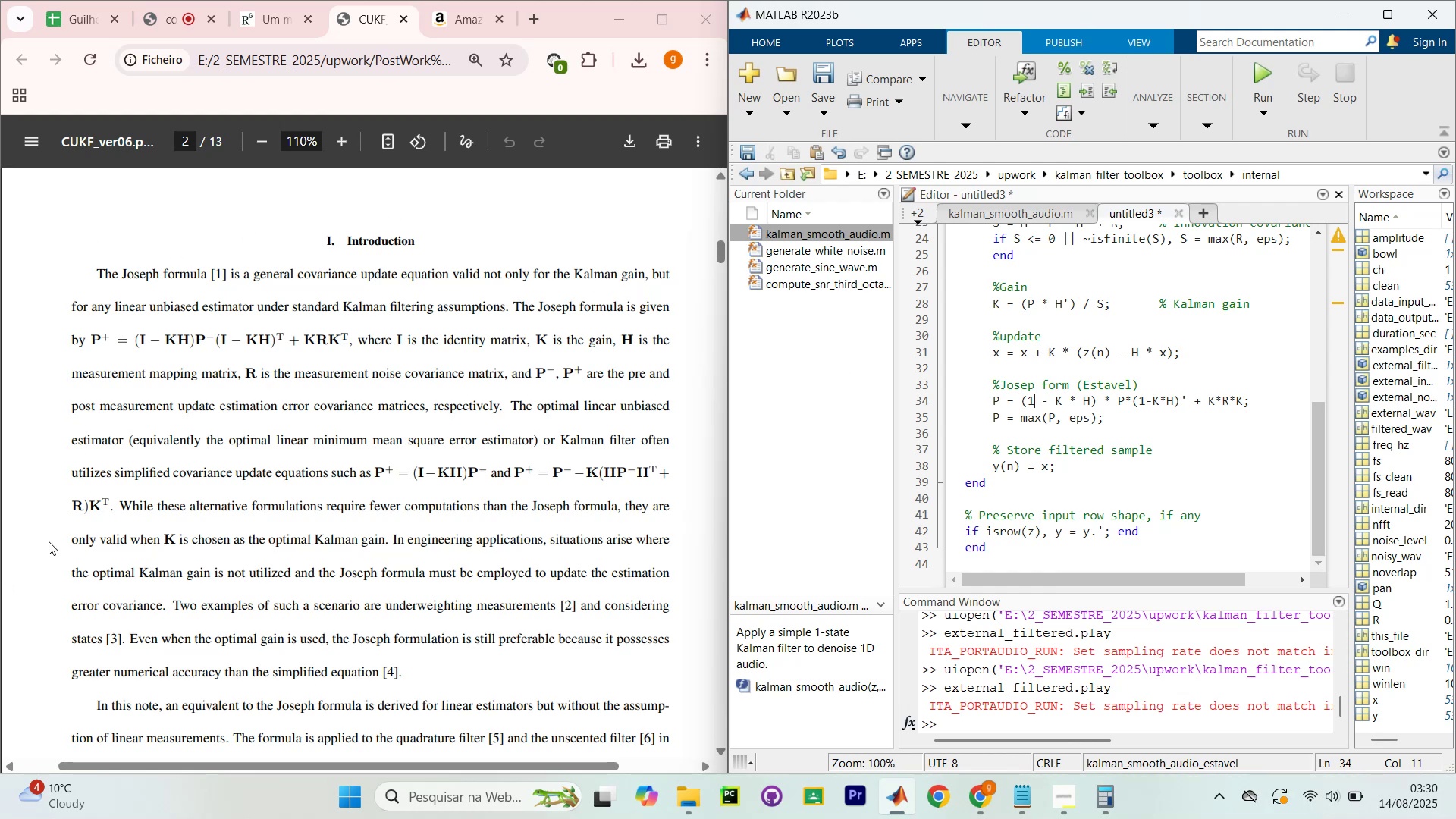 
wait(12.42)
 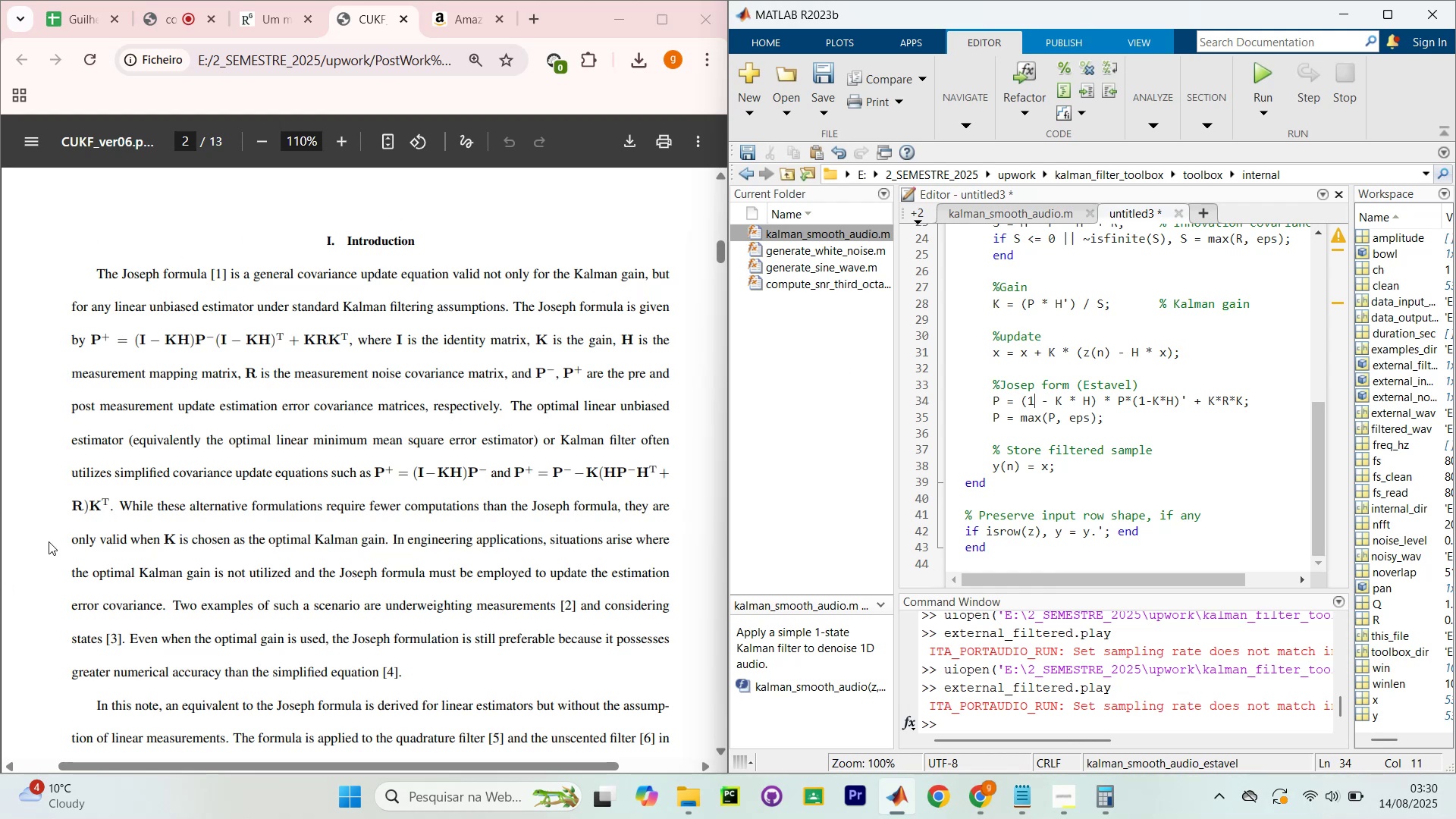 
scroll: coordinate [49, 541], scroll_direction: down, amount: 1.0
 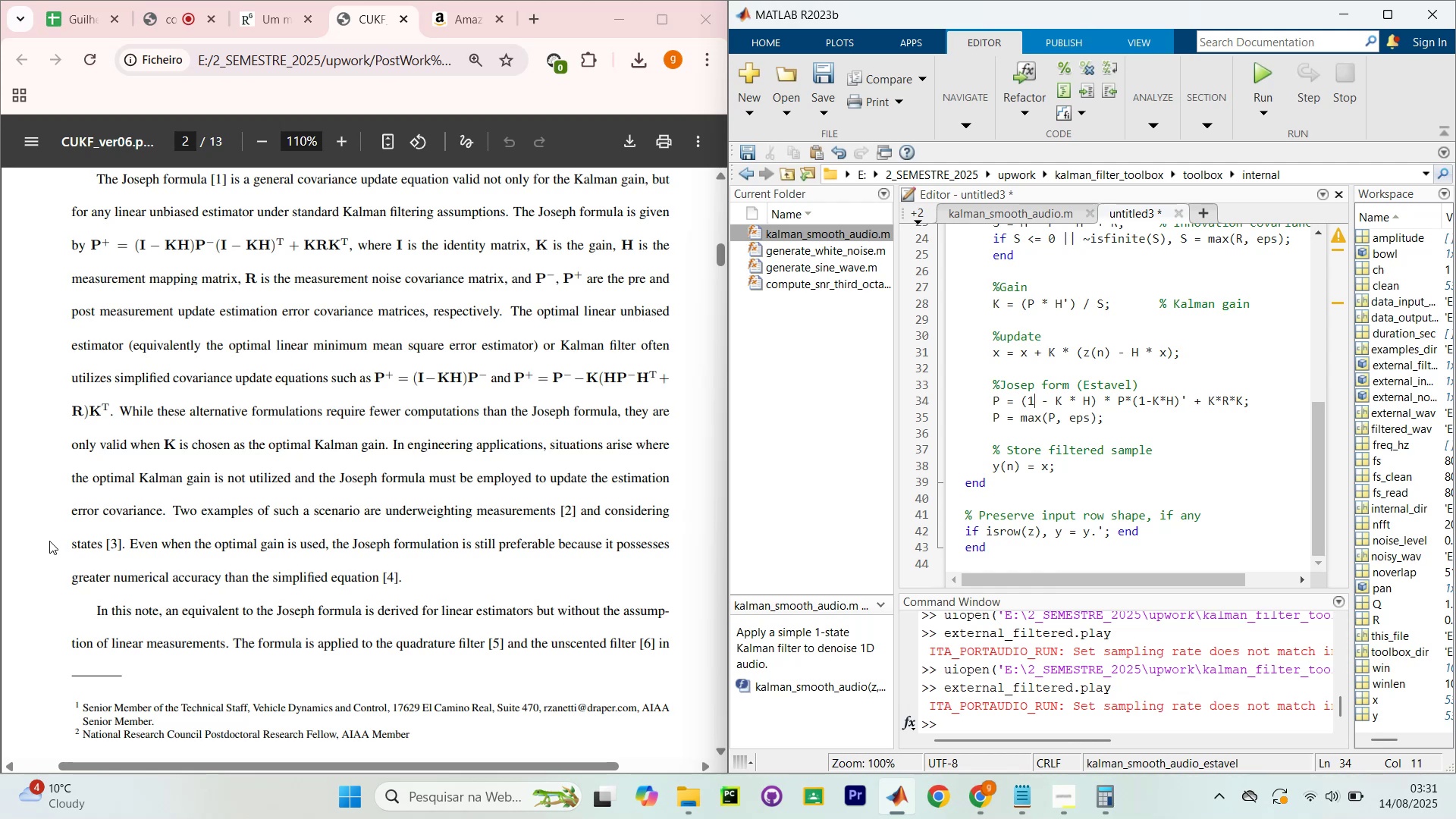 
wait(57.42)
 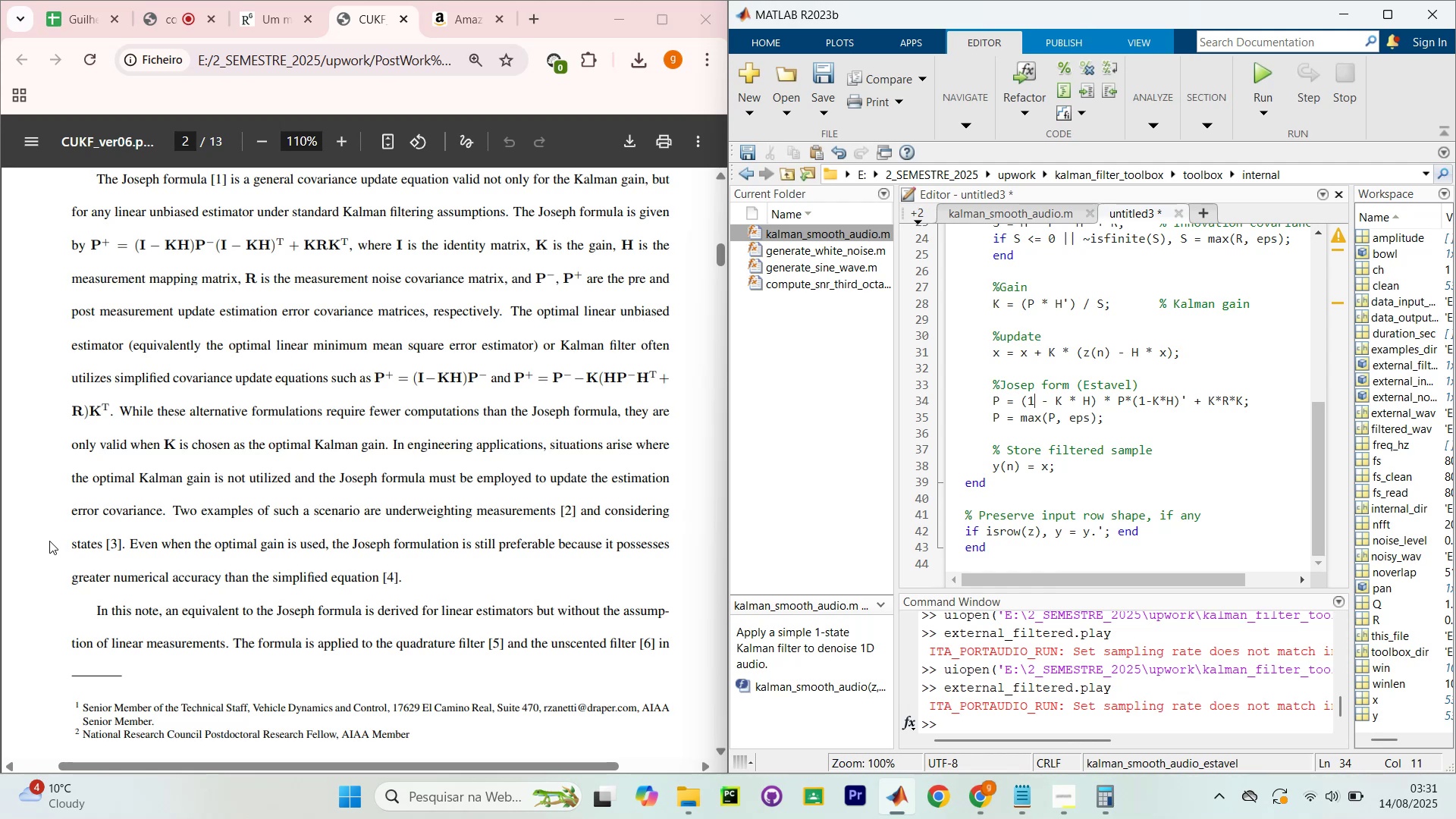 
left_click([509, 472])
 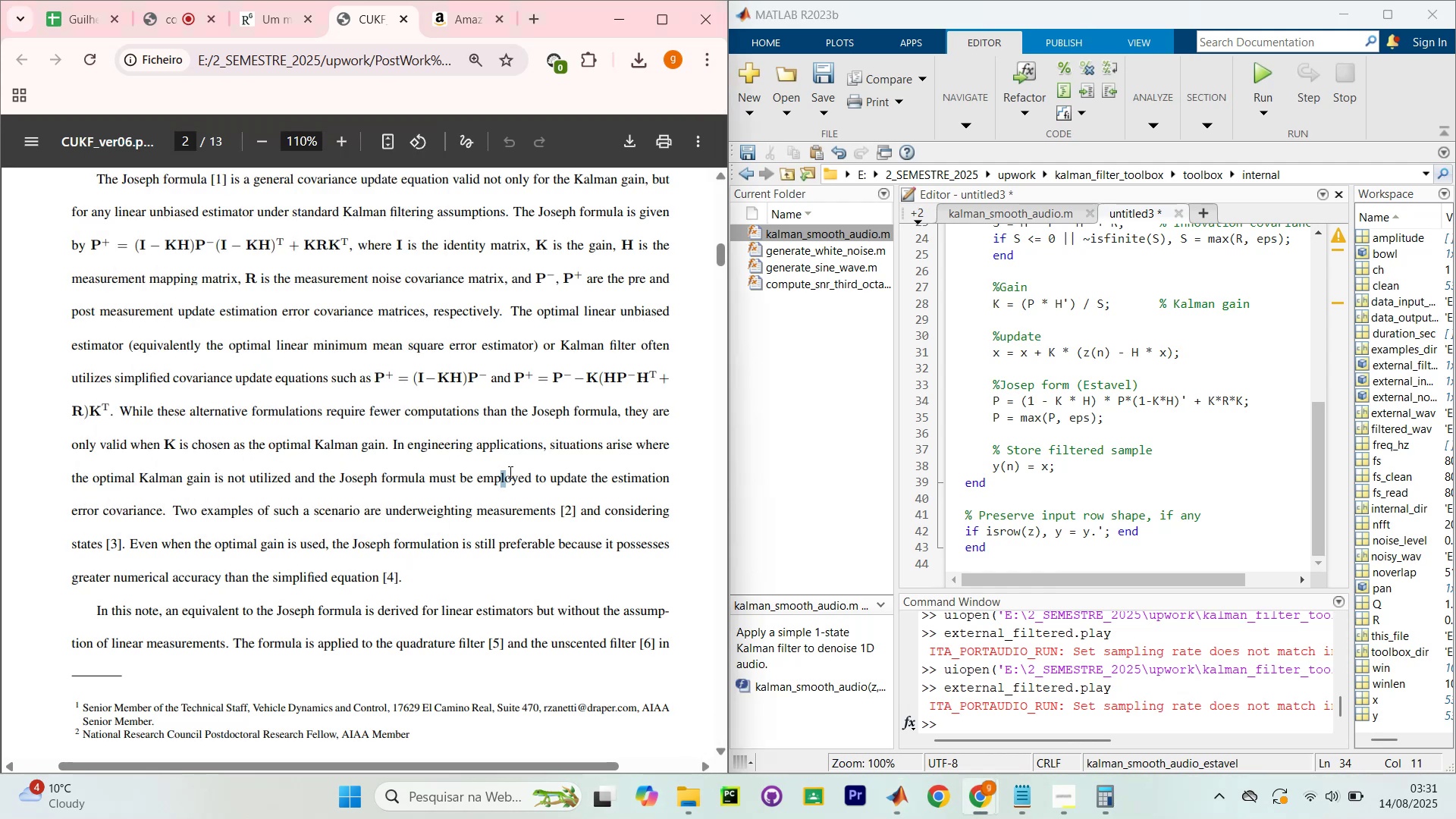 
scroll: coordinate [215, 419], scroll_direction: down, amount: 20.0
 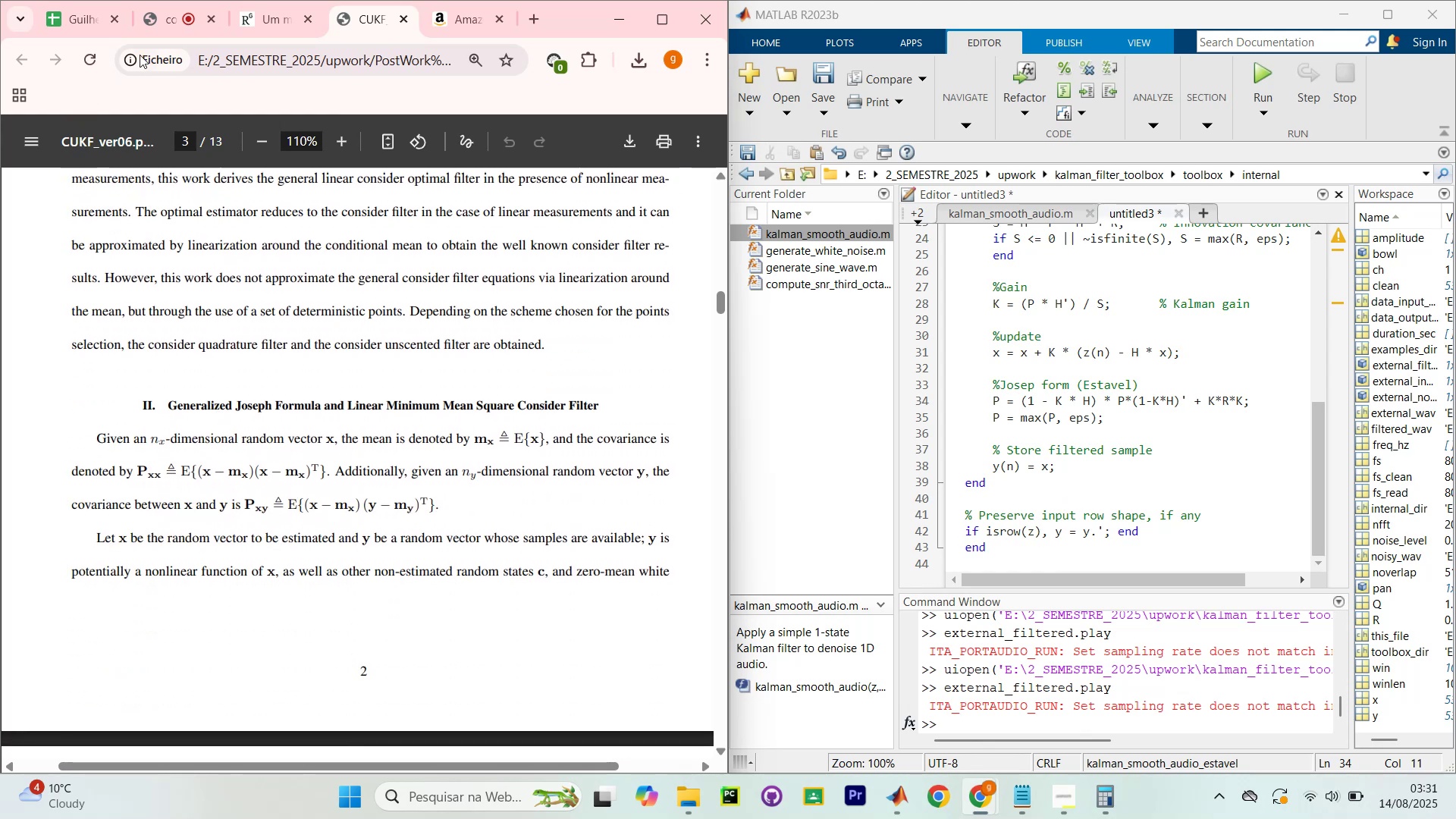 
left_click([157, 21])
 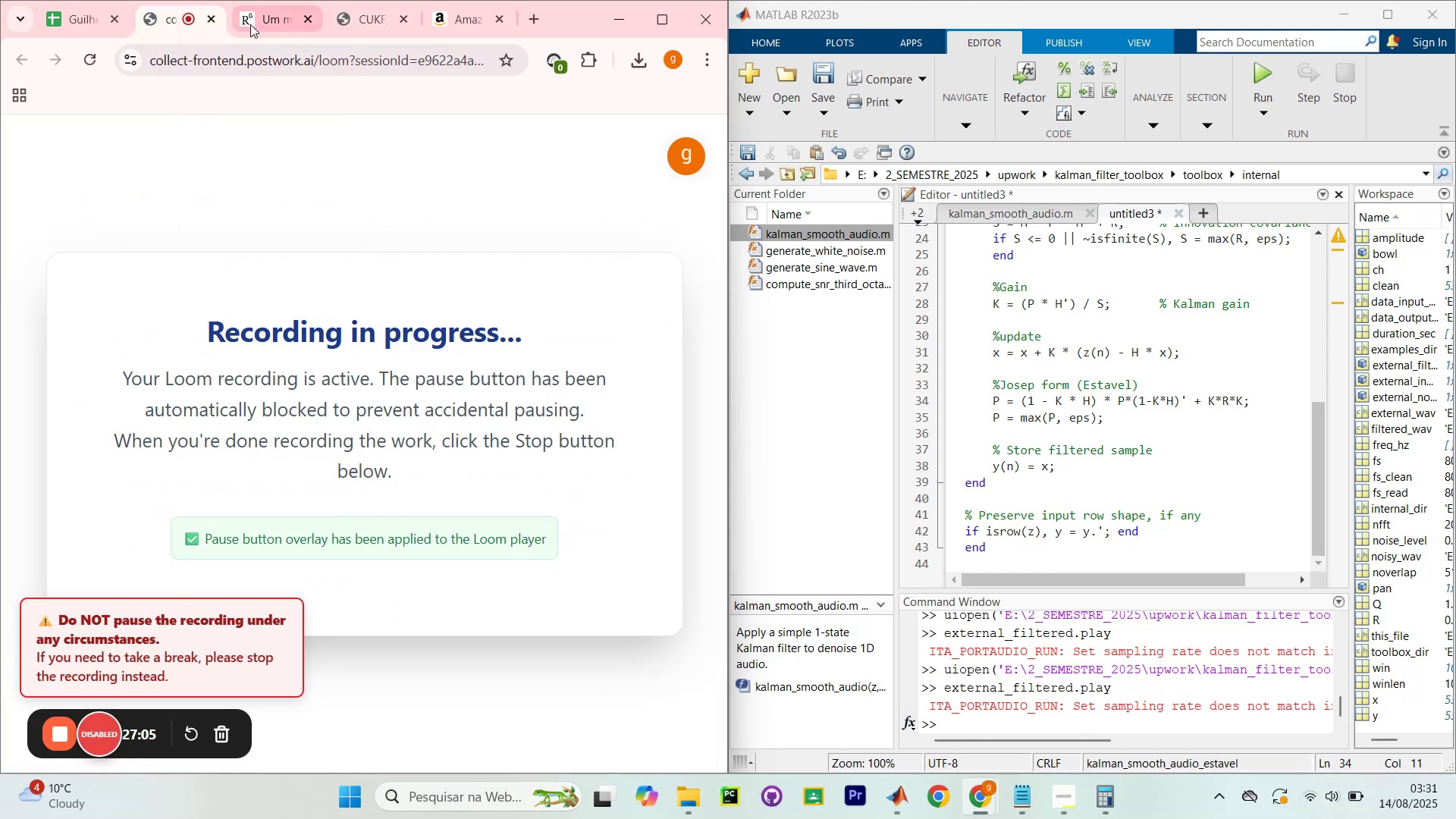 
left_click([271, 15])
 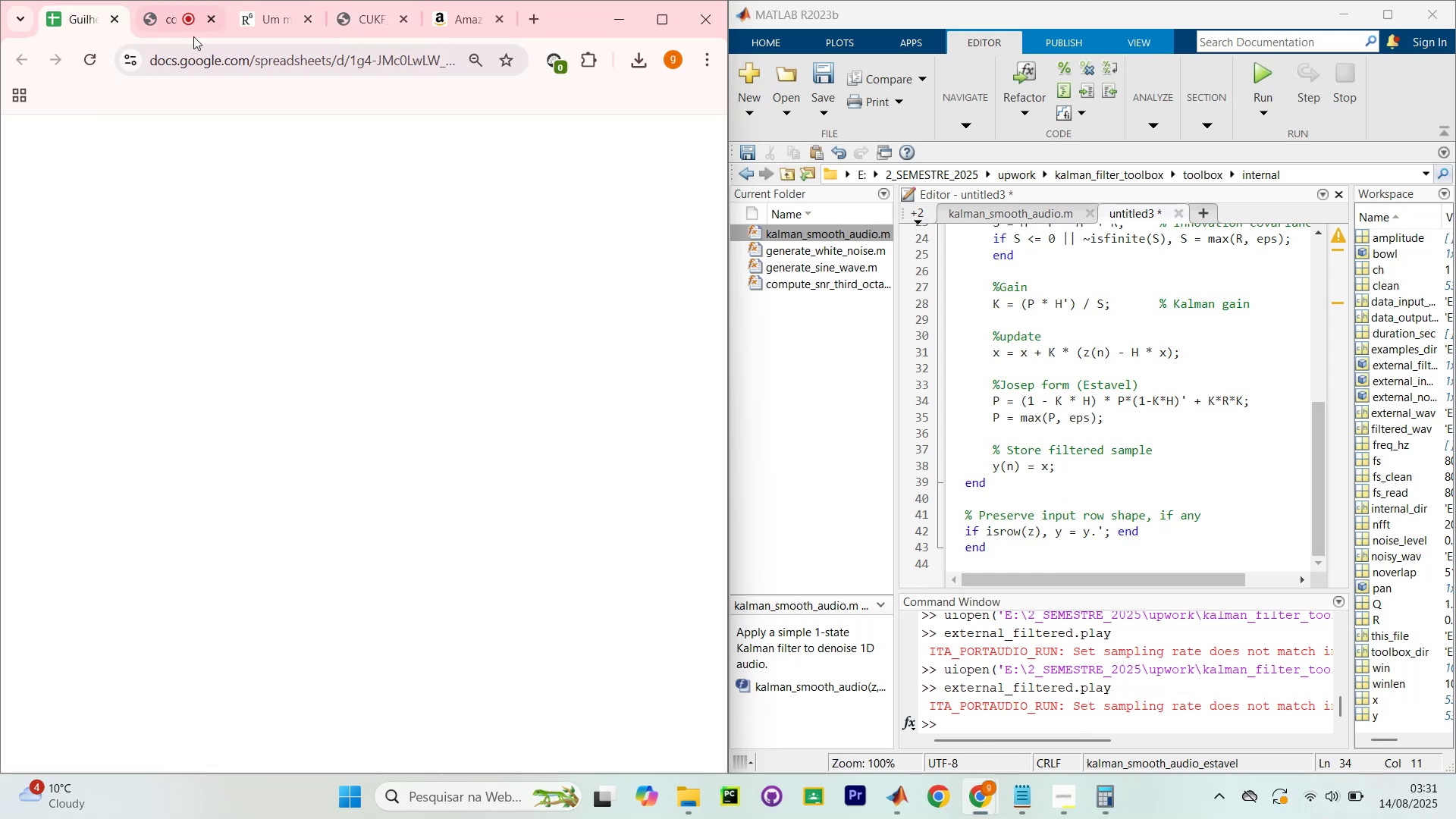 
left_click([164, 23])
 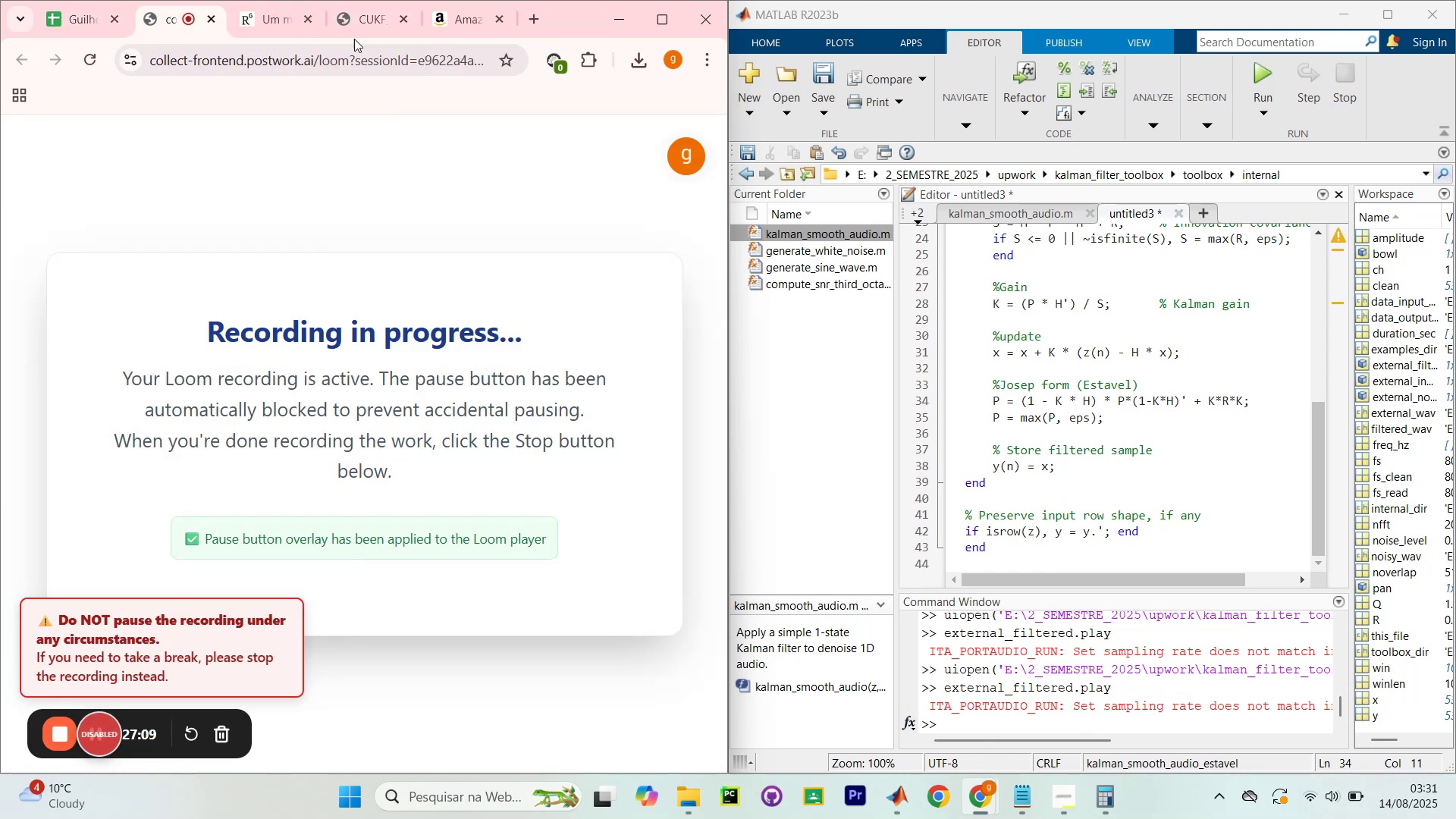 
left_click([359, 30])
 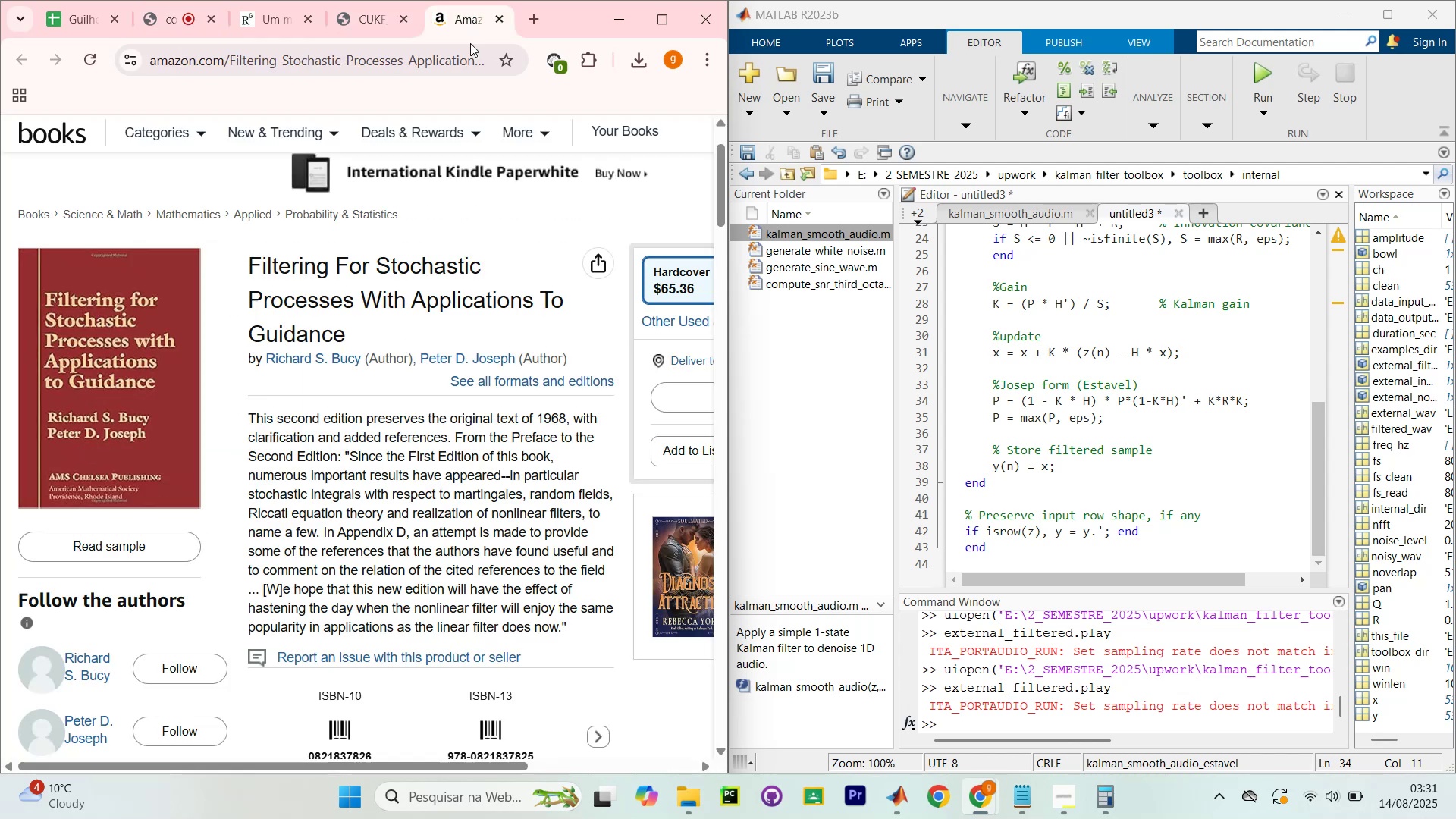 
scroll: coordinate [1062, 415], scroll_direction: down, amount: 4.0
 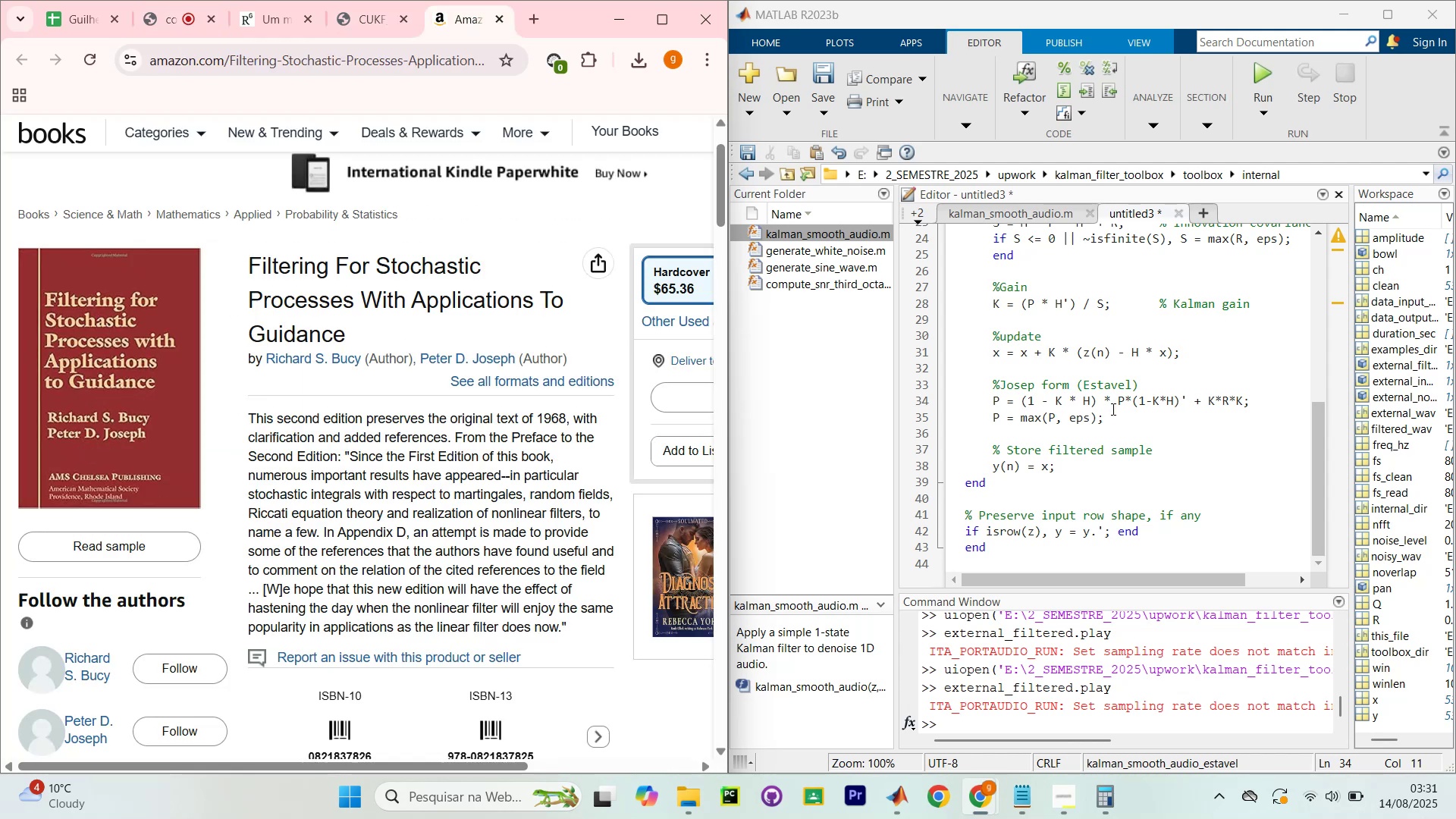 
scroll: coordinate [1126, 392], scroll_direction: up, amount: 8.0
 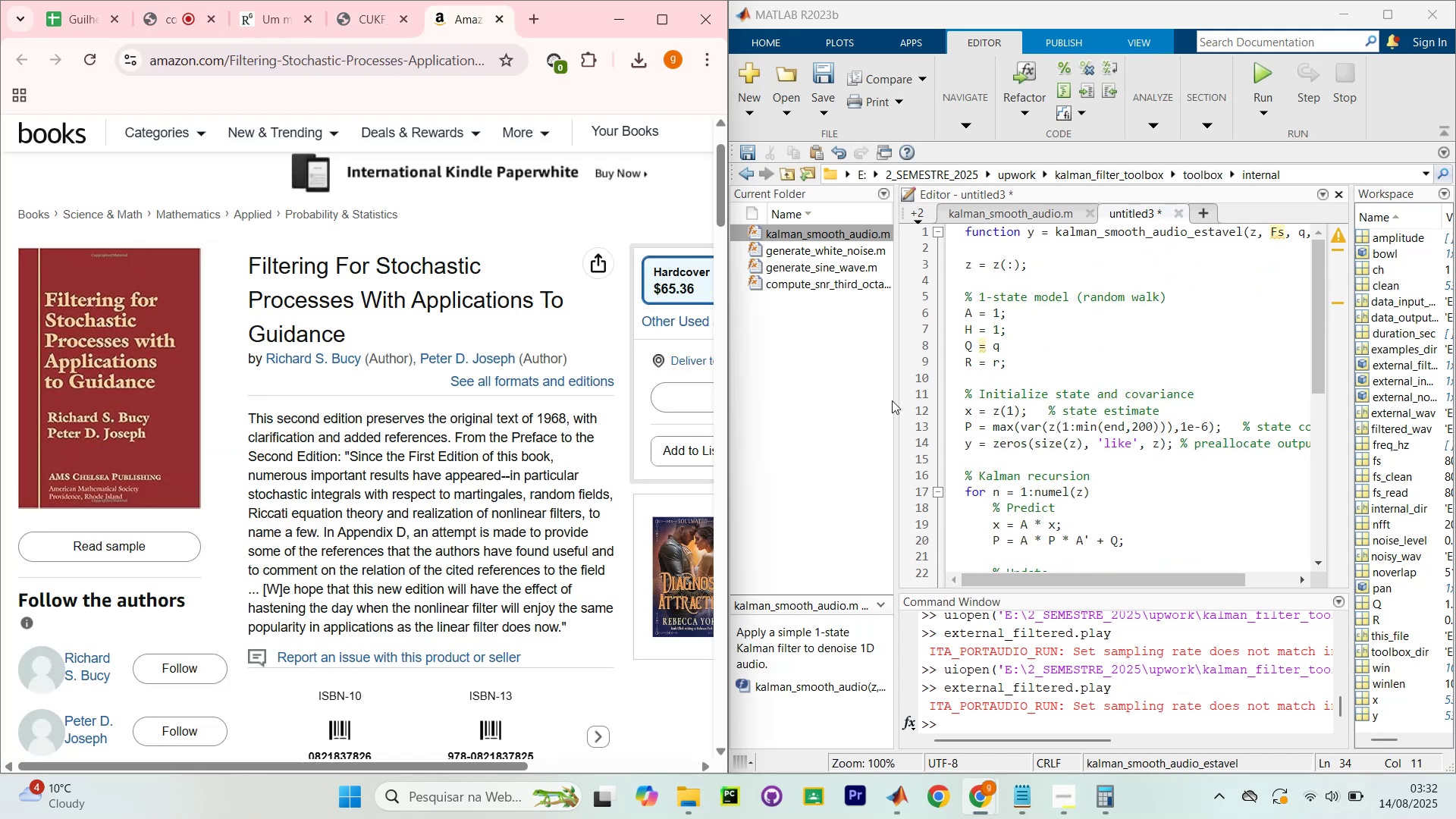 
left_click_drag(start_coordinate=[896, 409], to_coordinate=[851, 400])
 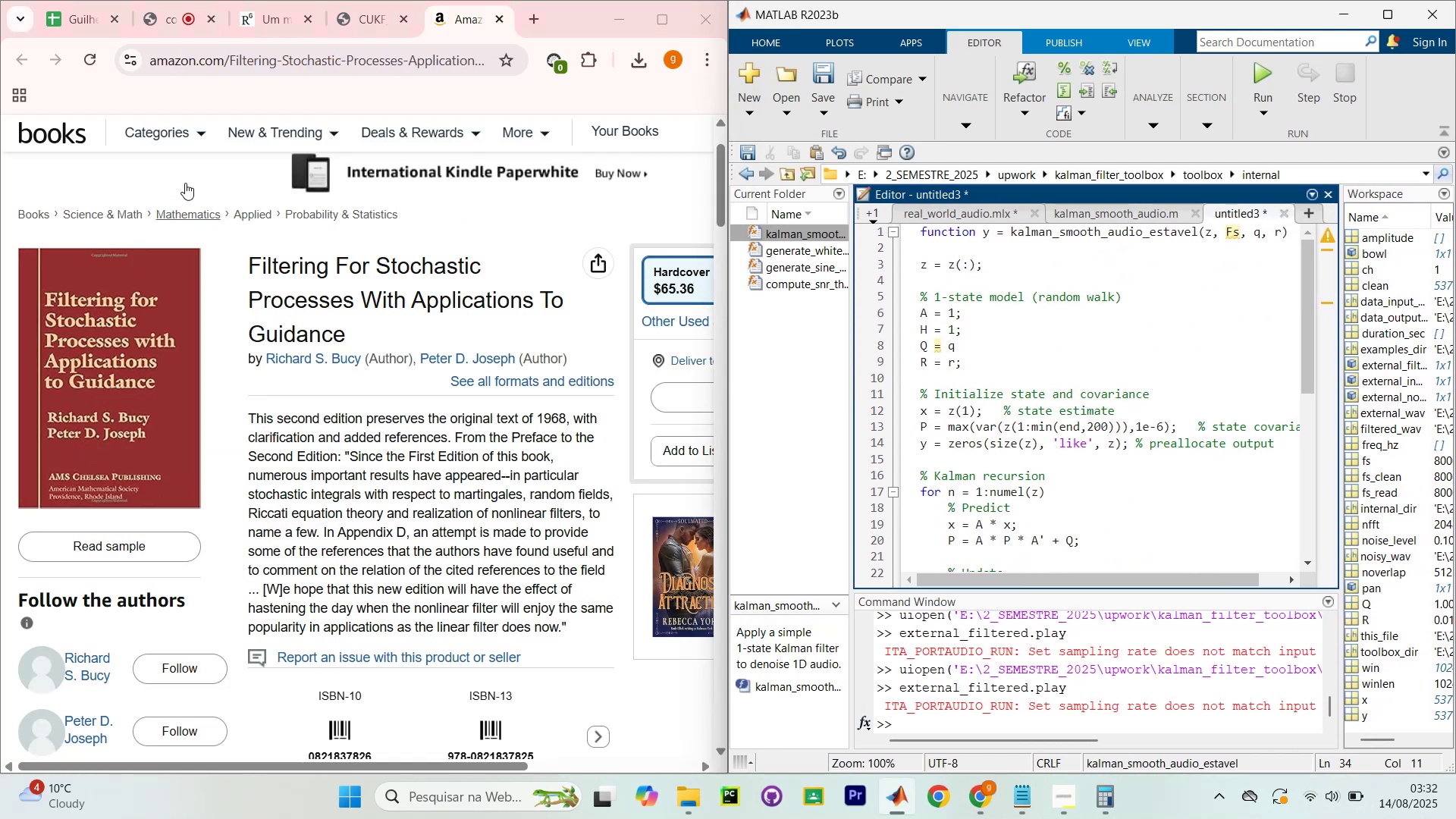 
left_click([358, 20])
 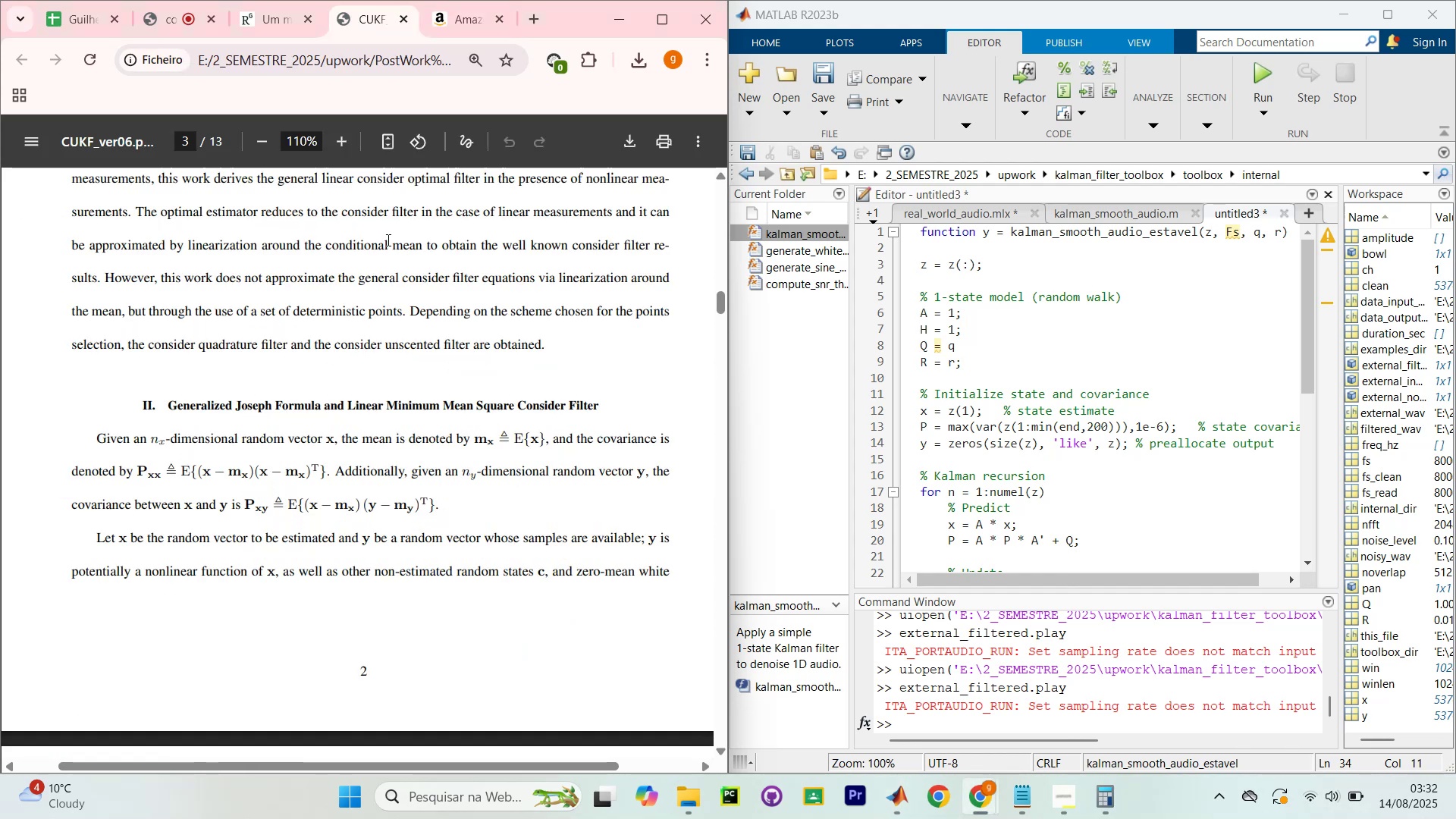 
scroll: coordinate [398, 293], scroll_direction: down, amount: 4.0
 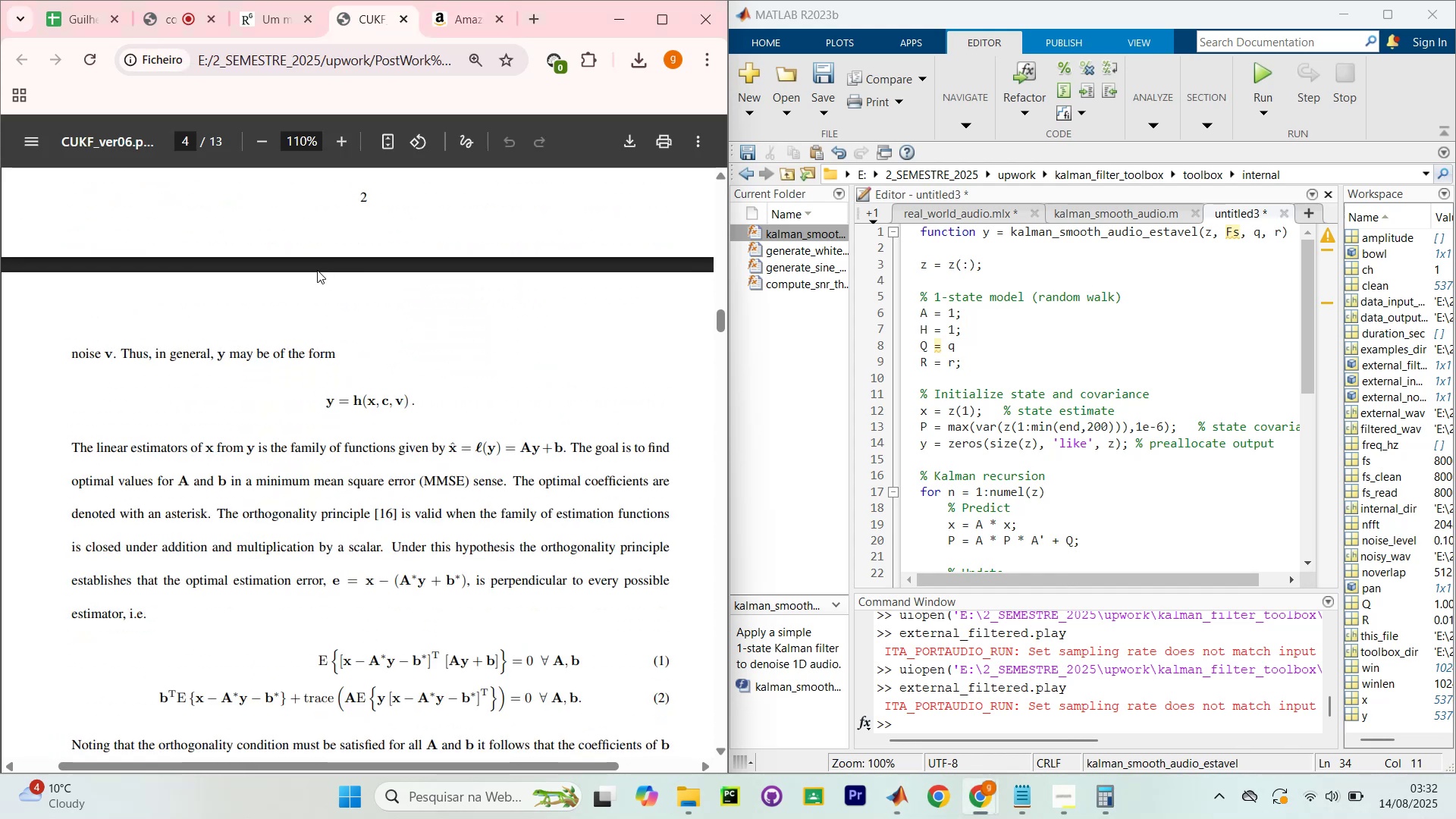 
scroll: coordinate [318, 253], scroll_direction: up, amount: 3.0
 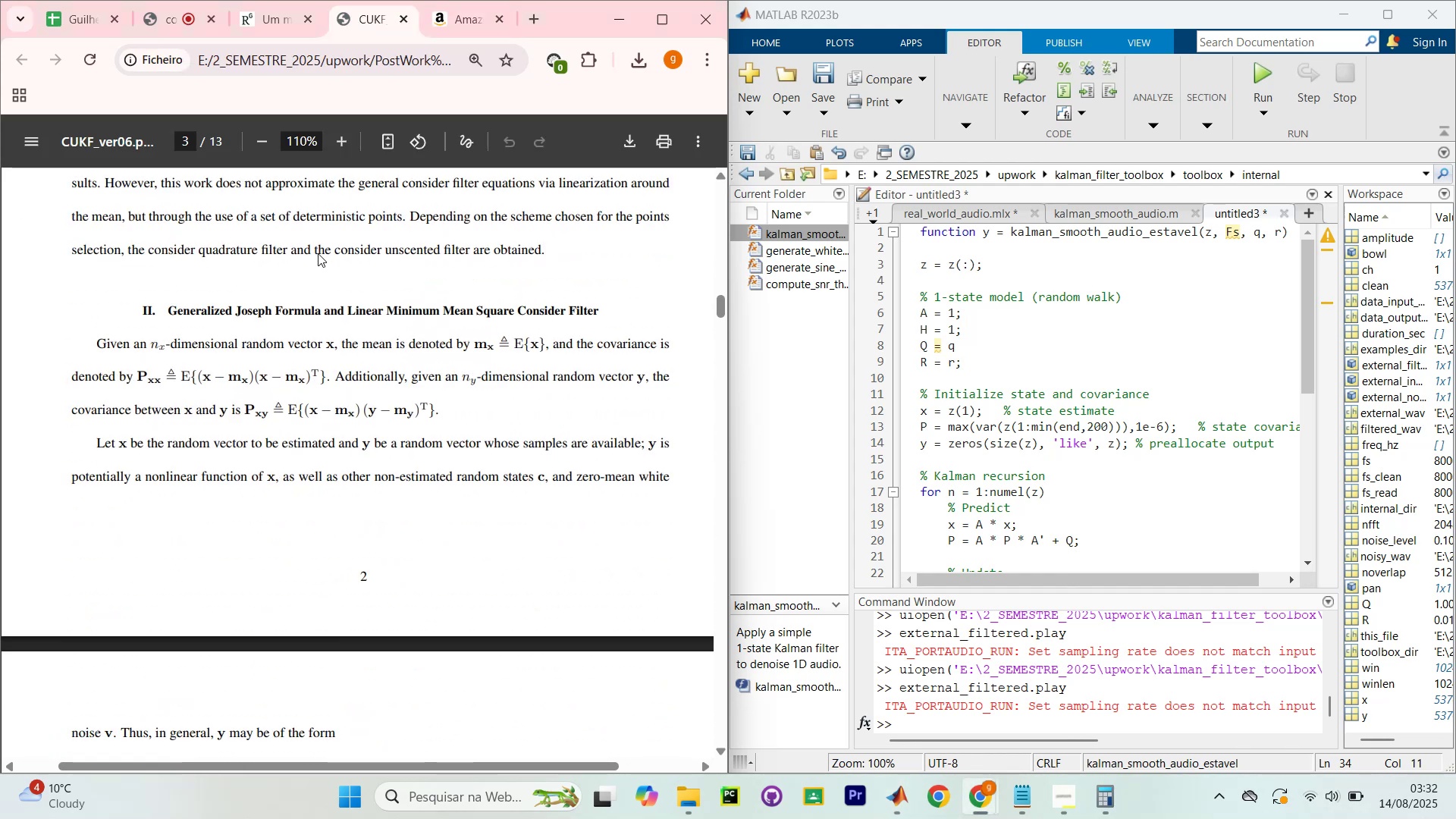 
scroll: coordinate [344, 255], scroll_direction: down, amount: 50.0
 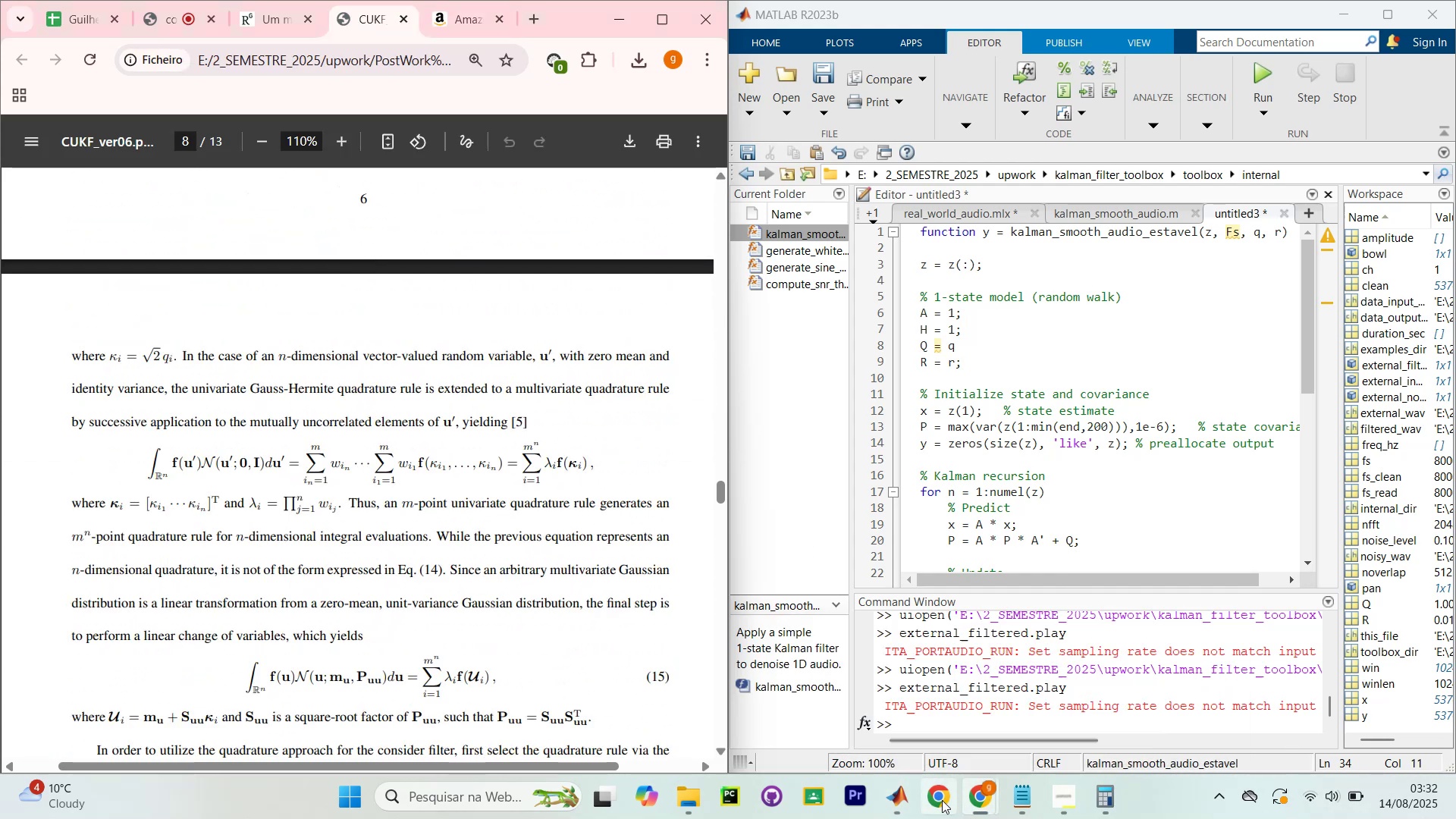 
left_click([942, 800])
 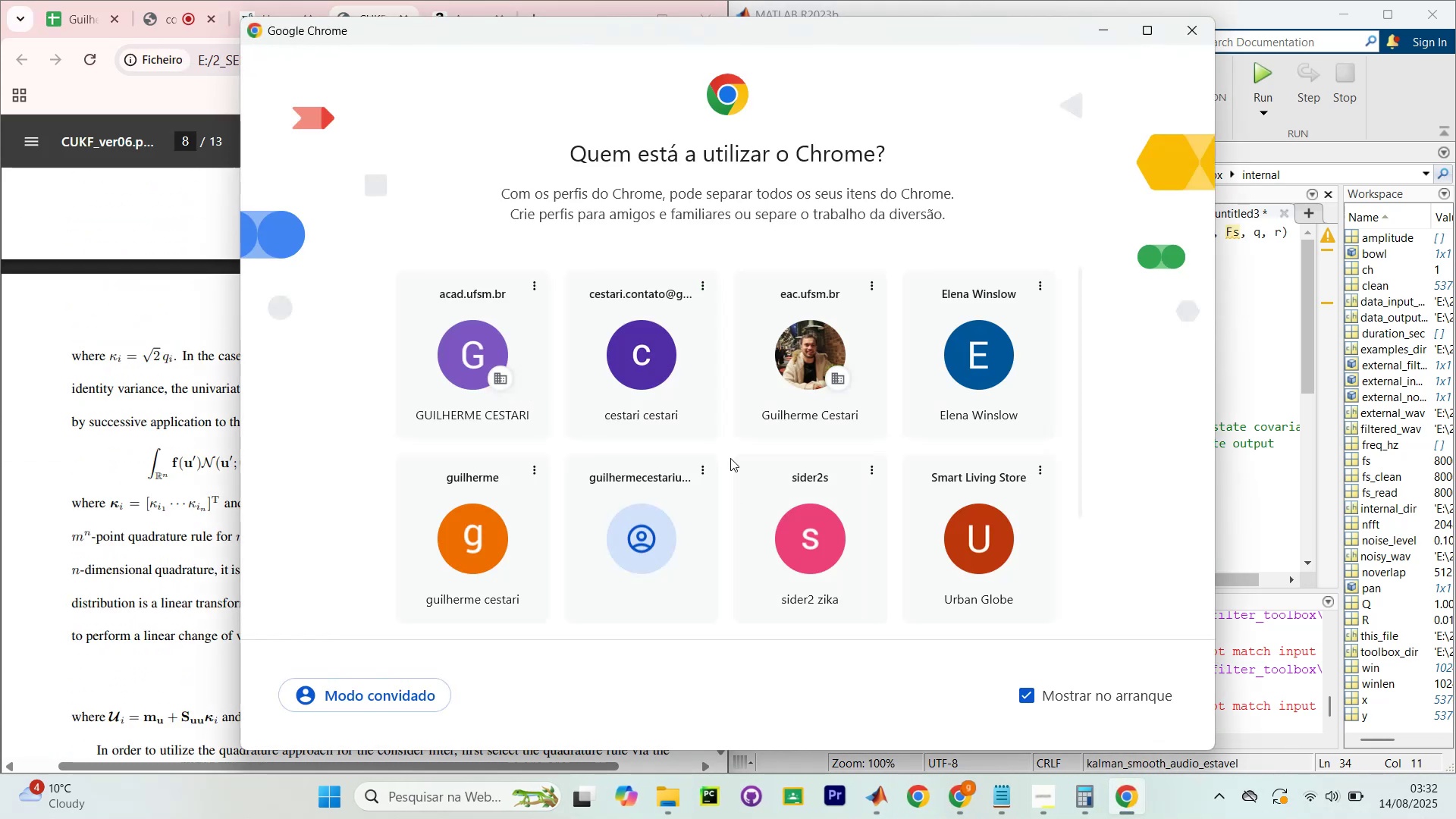 
left_click([793, 360])
 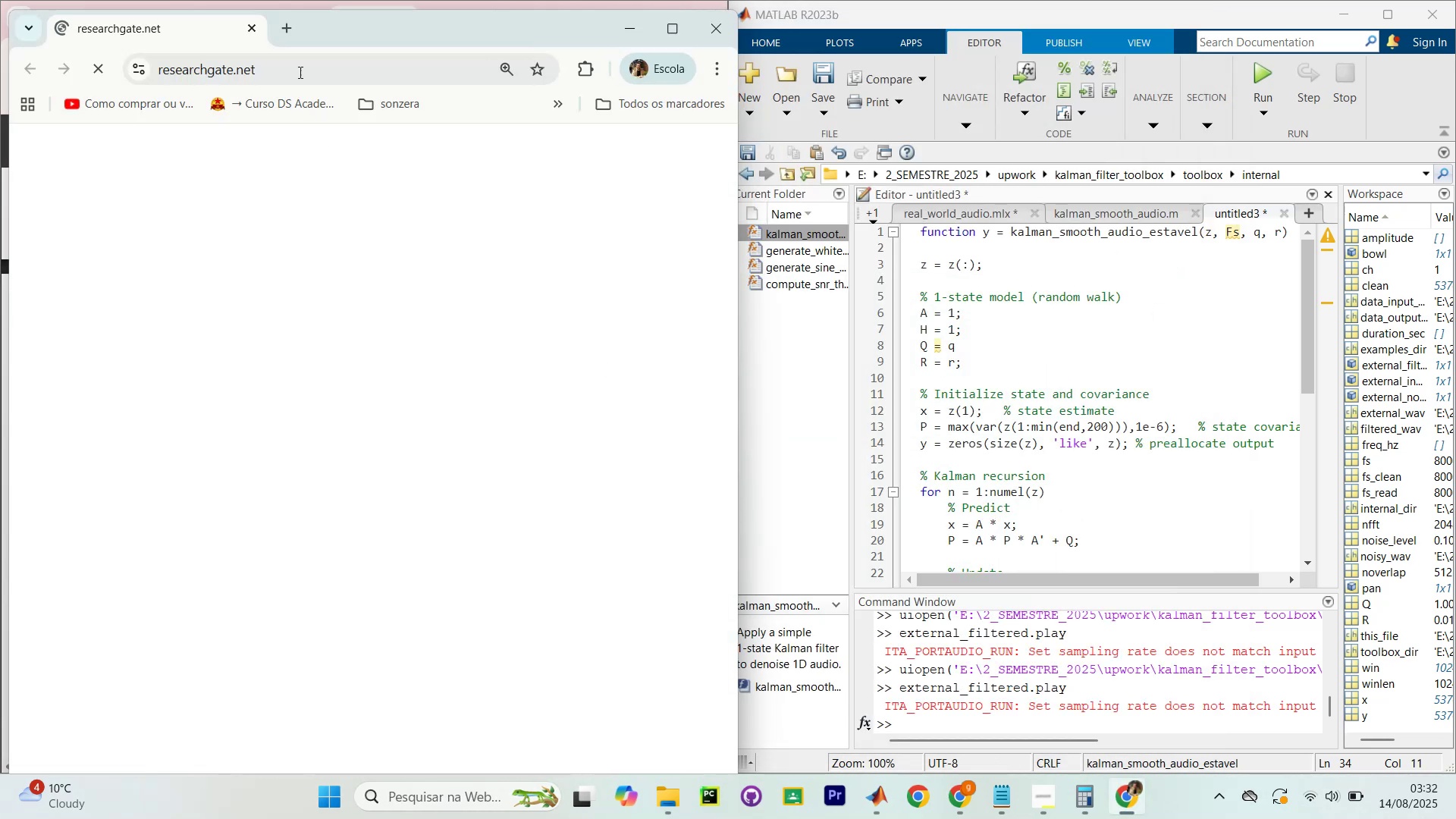 
left_click([297, 64])
 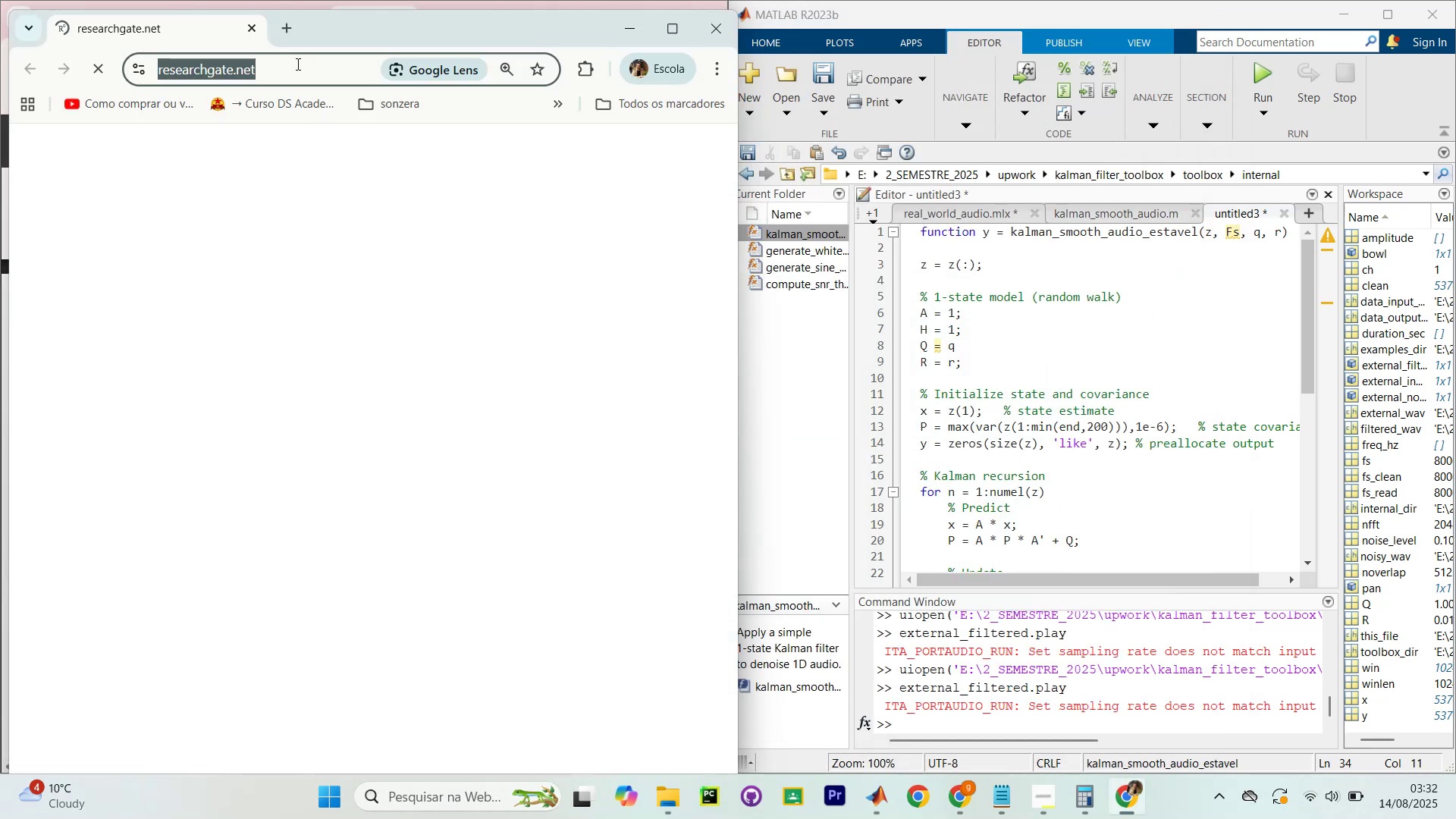 
type(cha)
 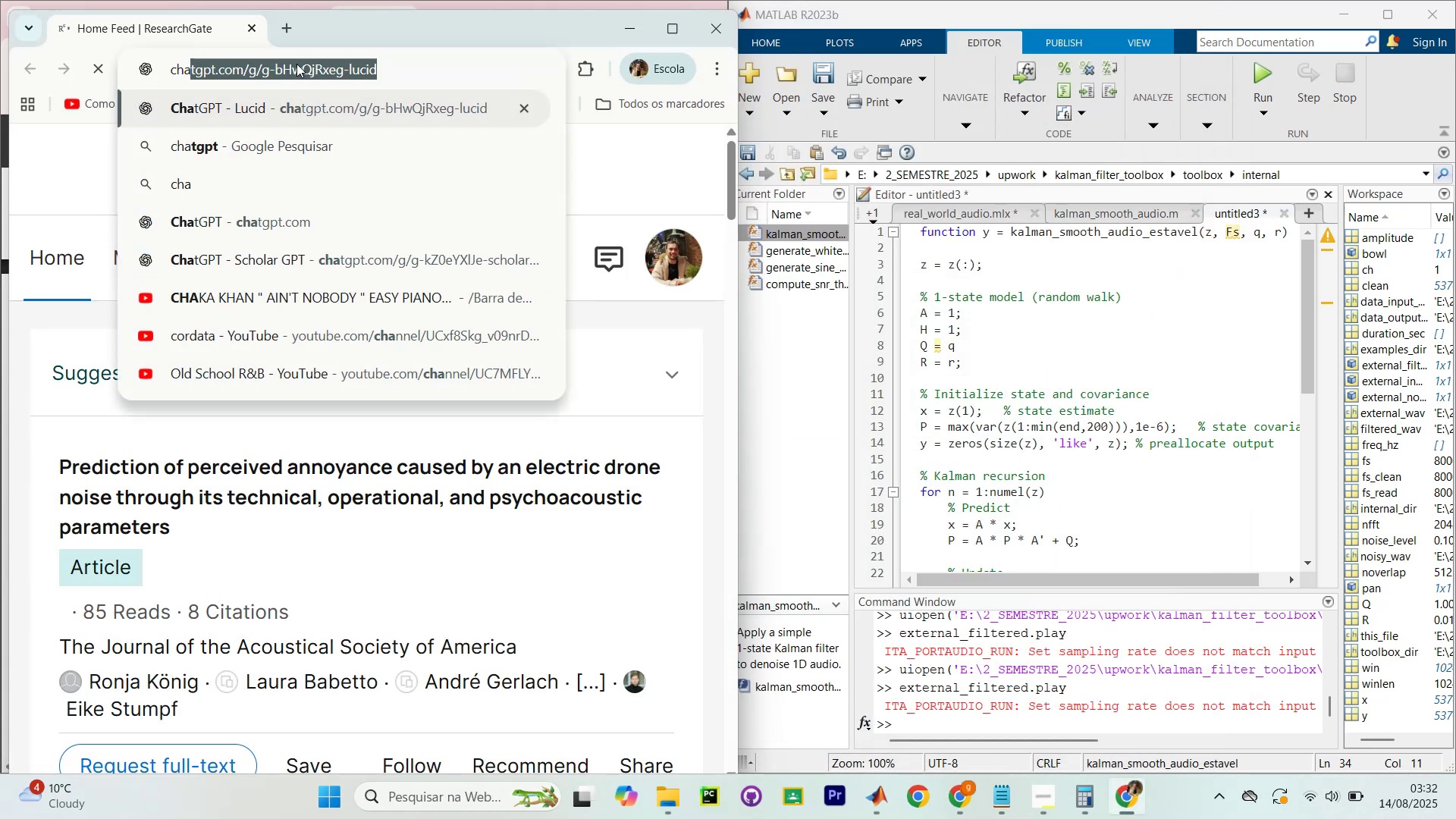 
key(Enter)
 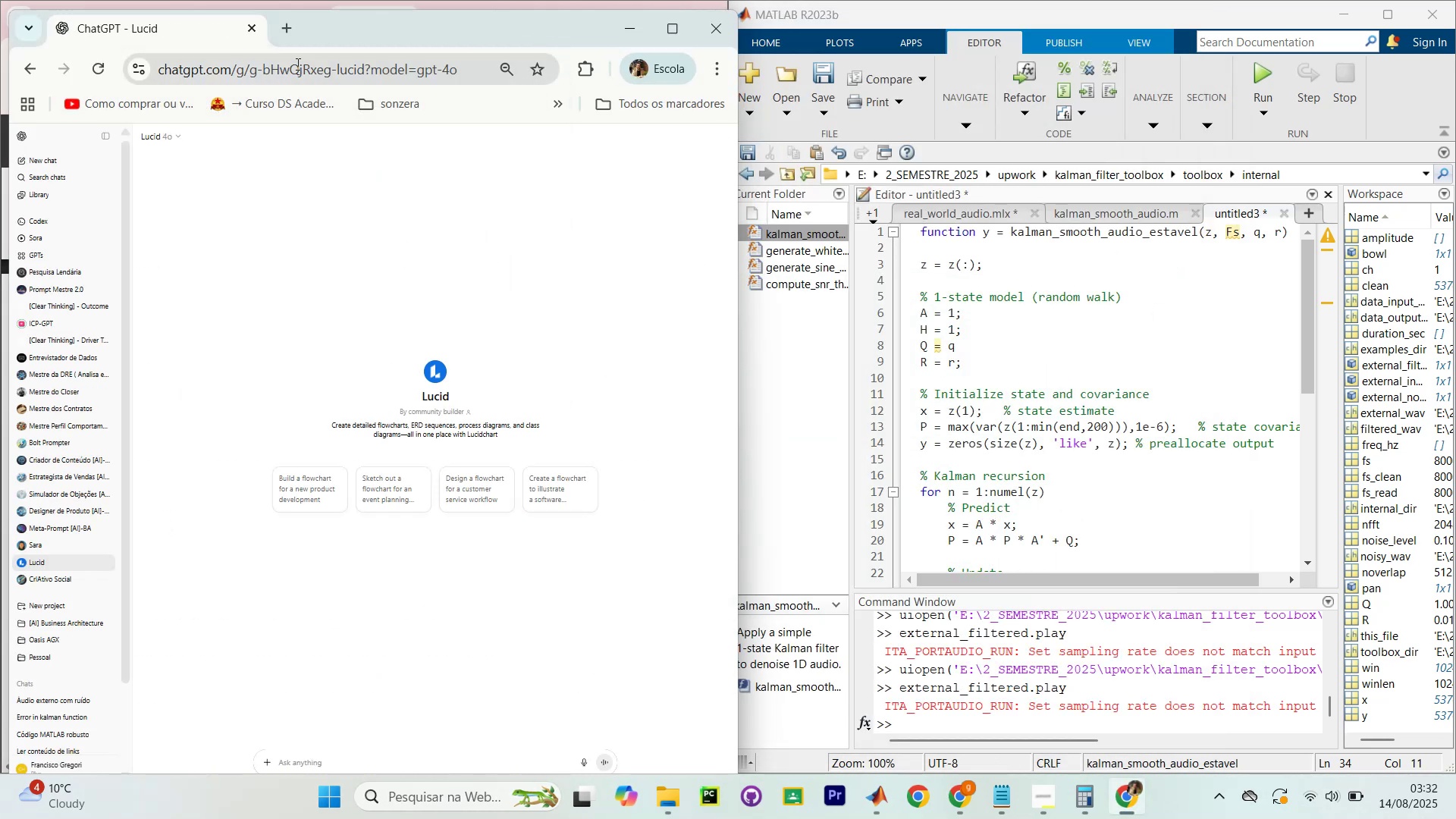 
wait(6.78)
 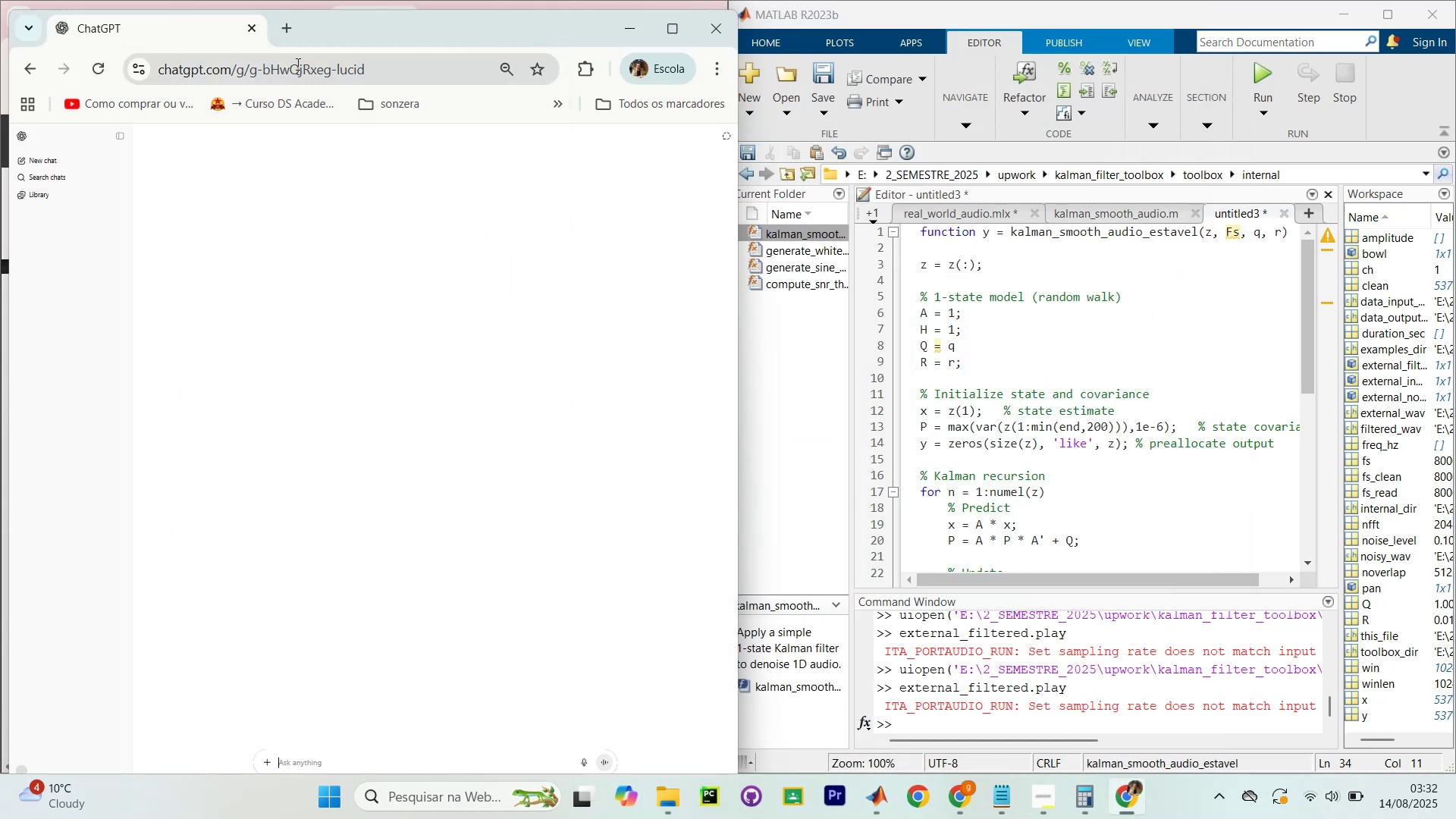 
hold_key(key=ControlLeft, duration=0.75)
scroll: coordinate [331, 357], scroll_direction: up, amount: 1.0
 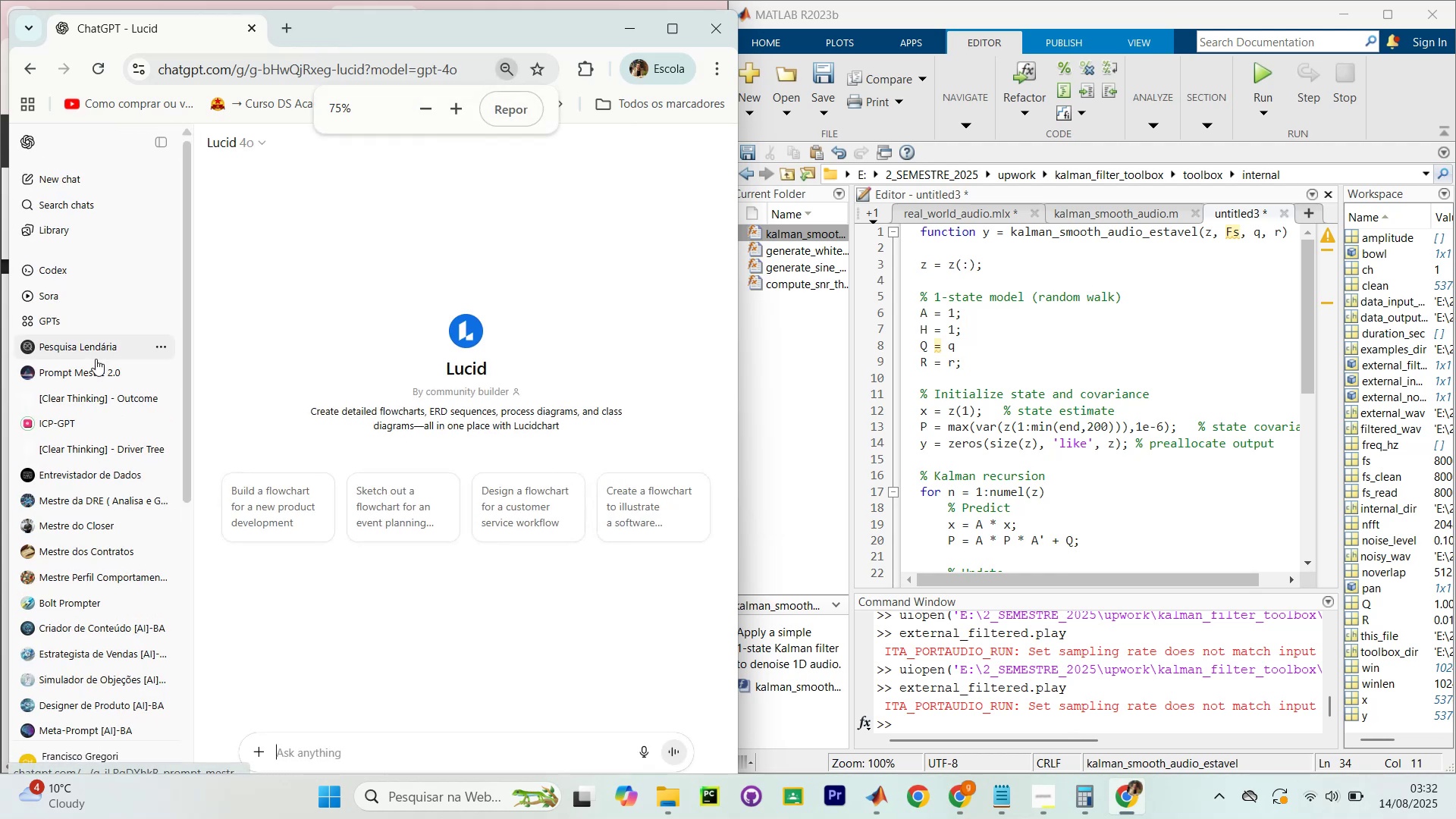 
left_click([87, 320])
 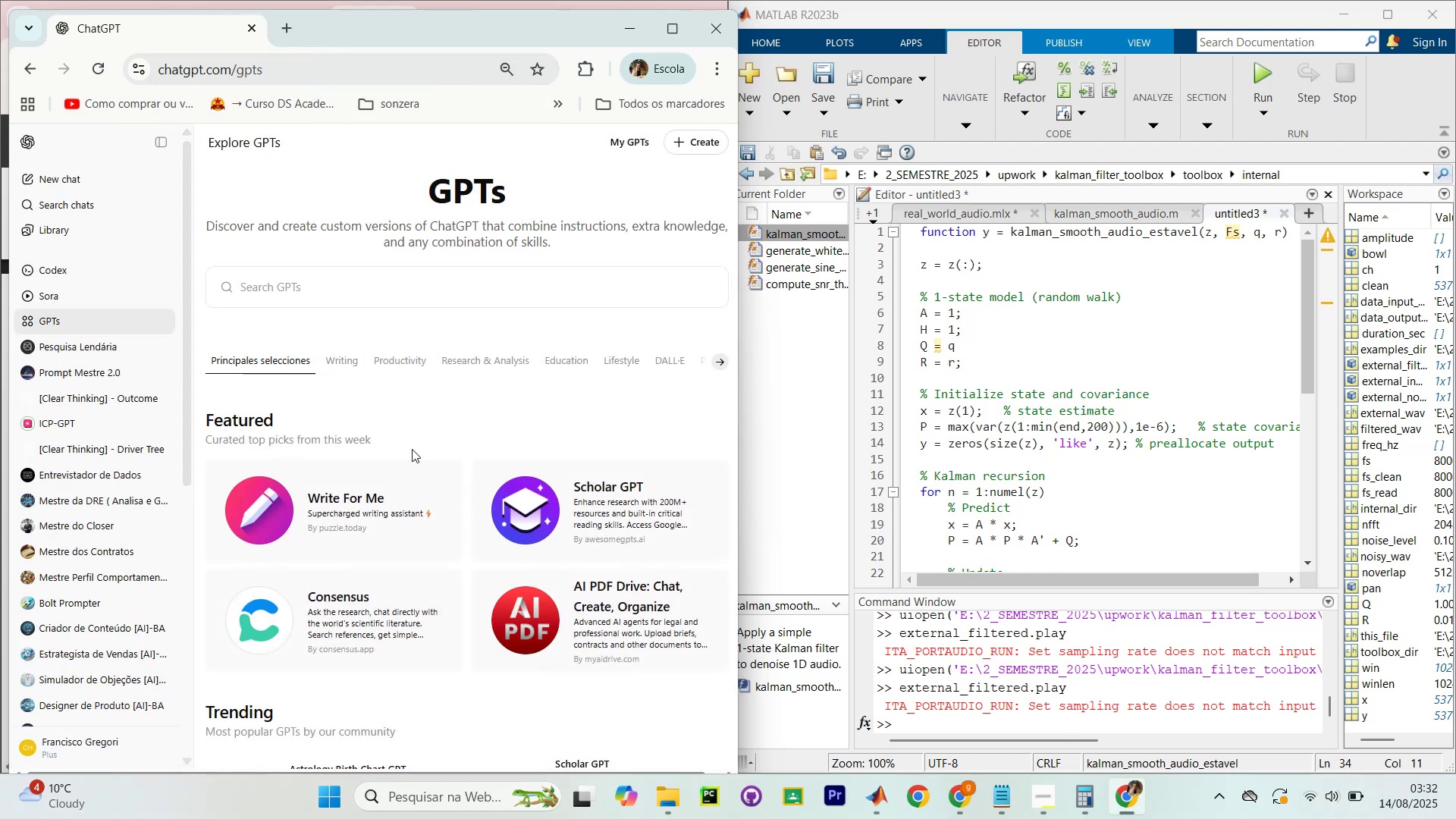 
left_click([629, 503])
 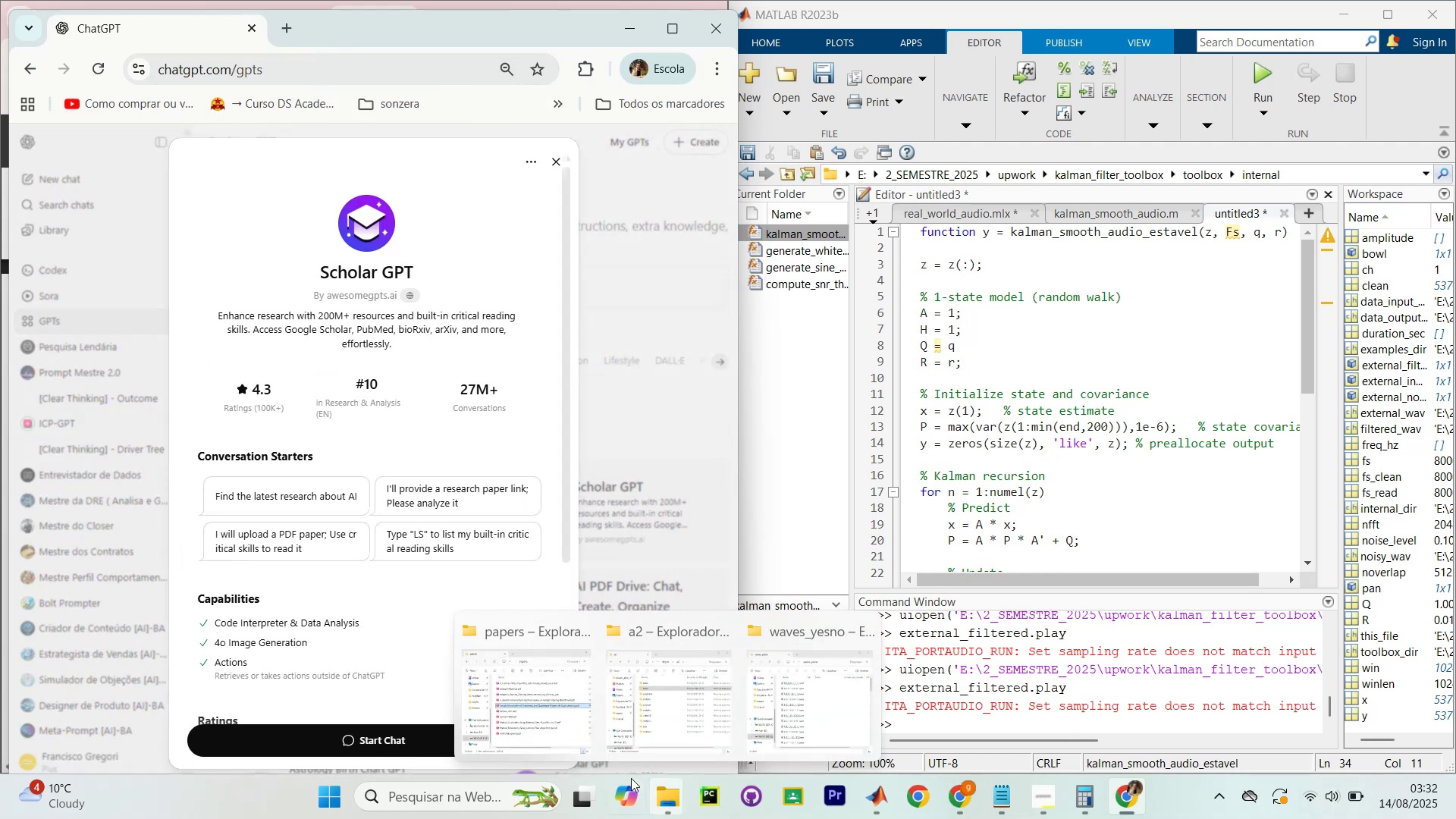 
scroll: coordinate [353, 414], scroll_direction: down, amount: 2.0
 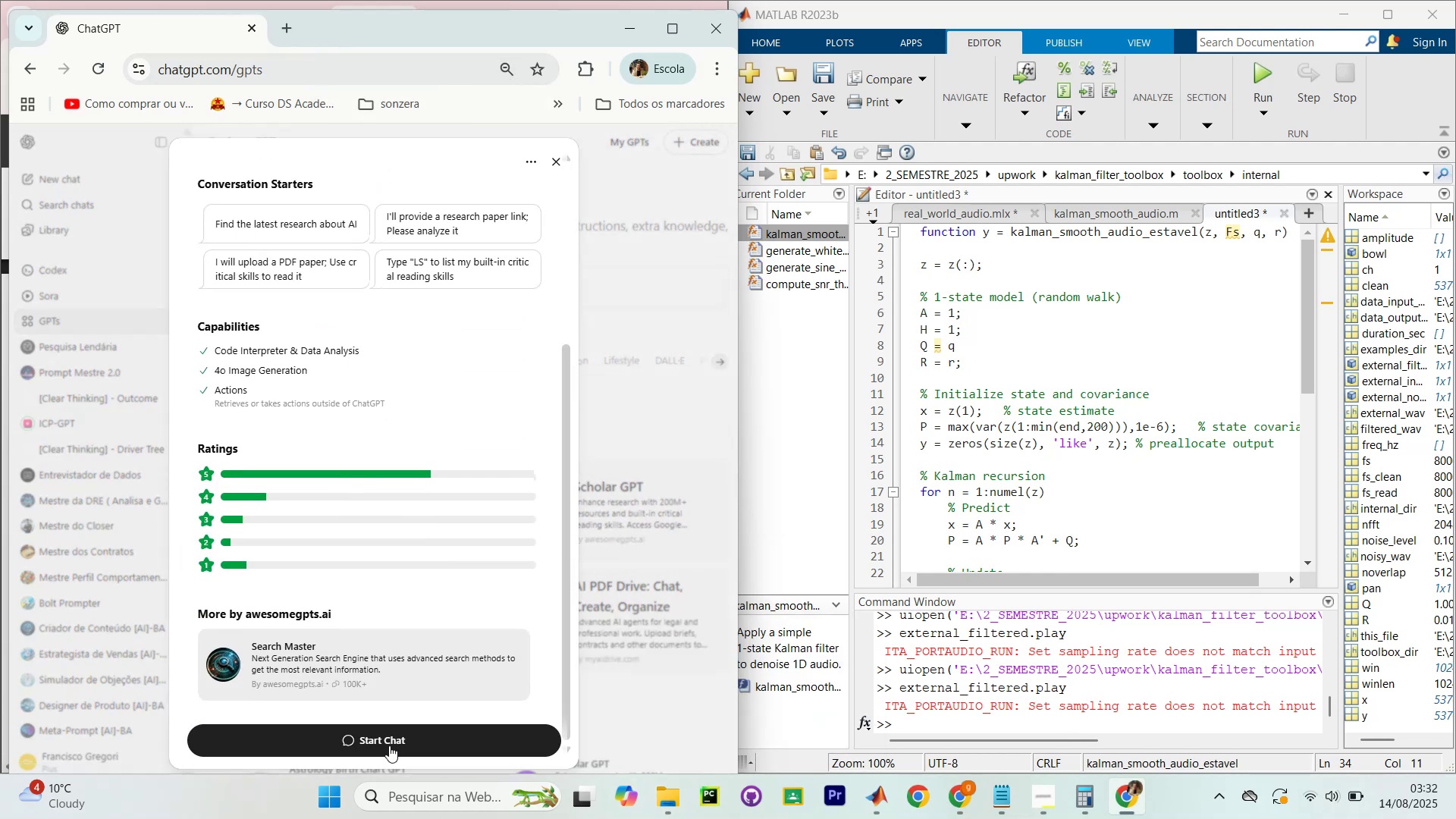 
left_click([389, 745])
 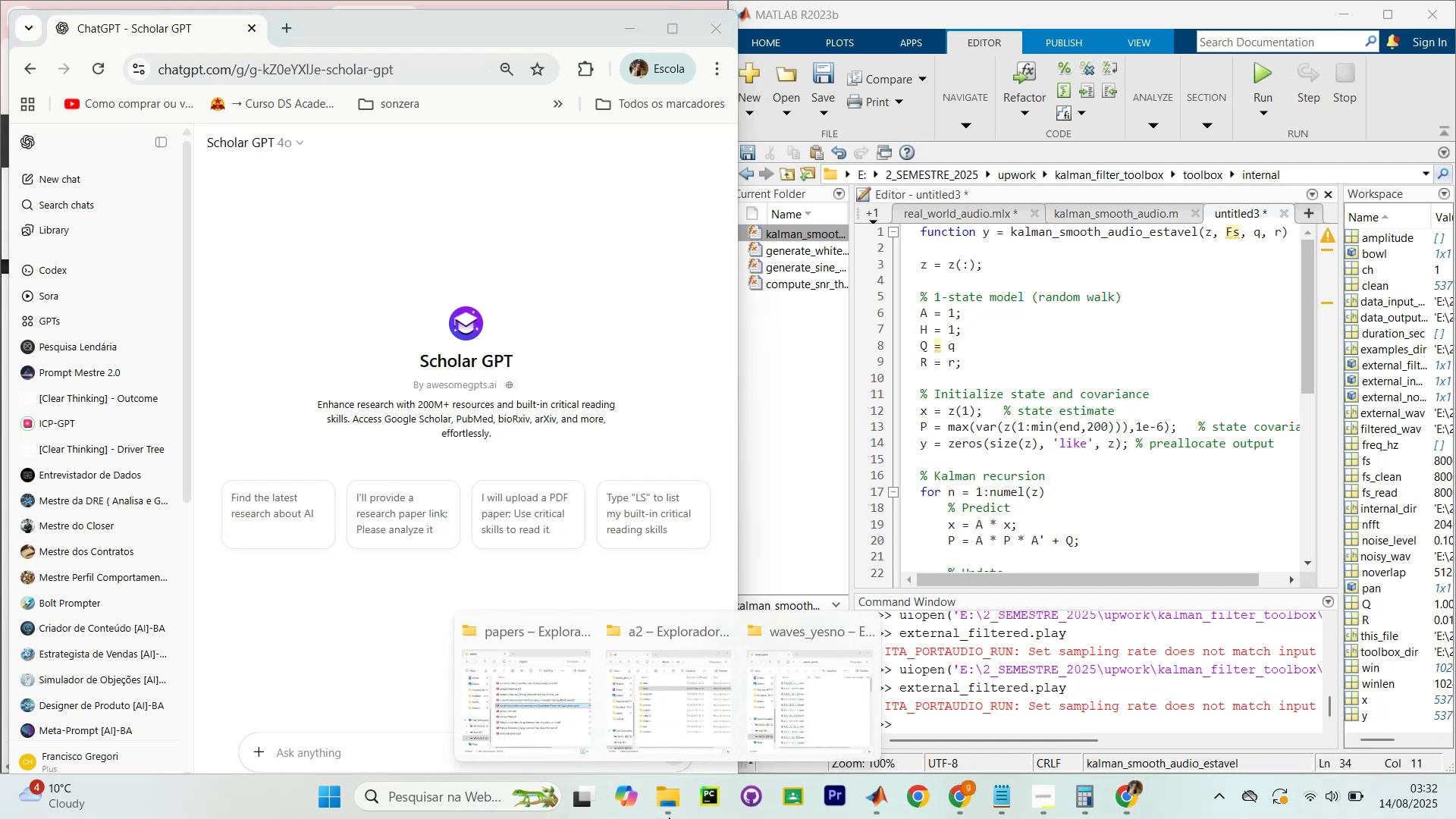 
left_click([538, 686])
 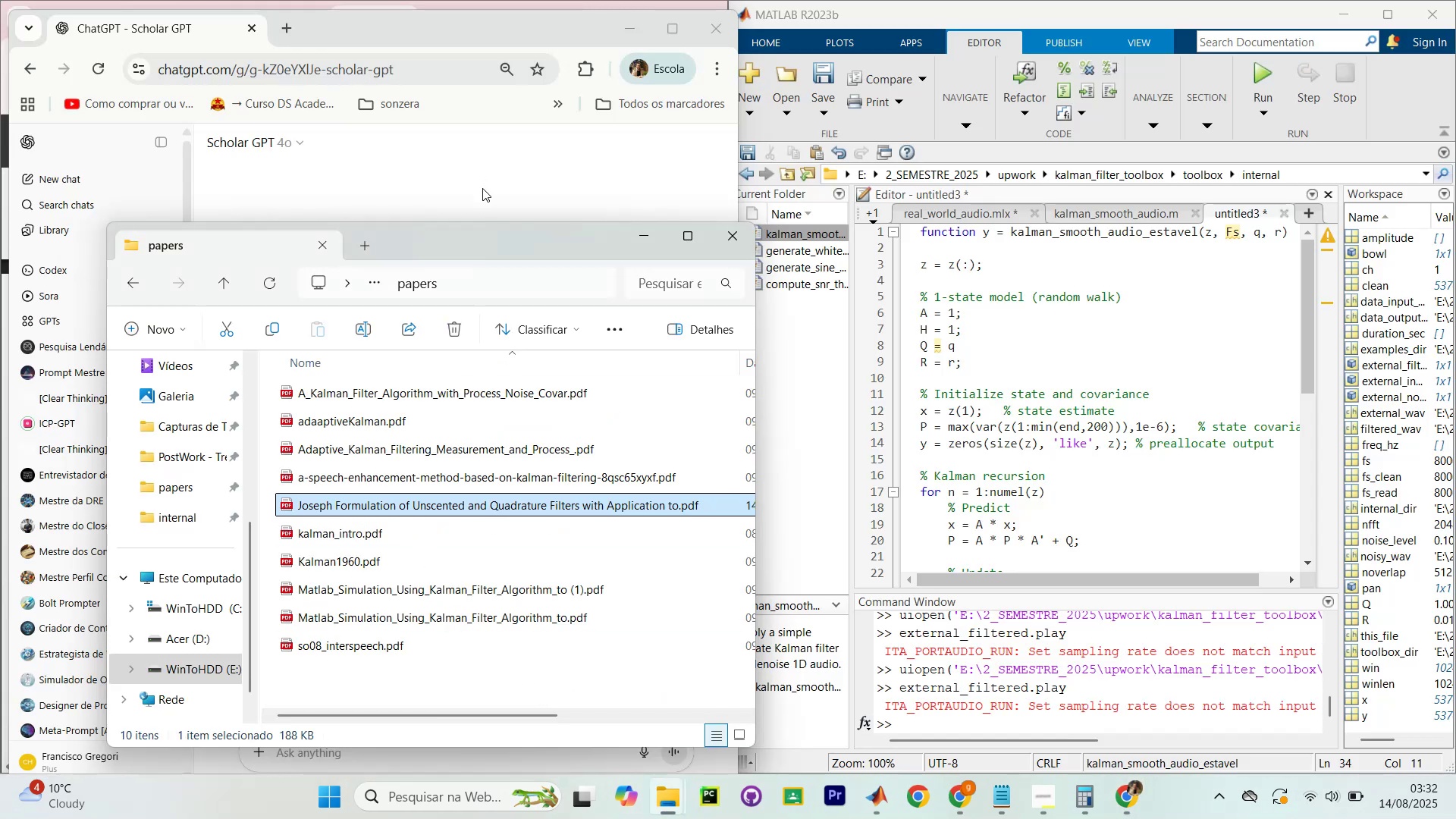 
left_click_drag(start_coordinate=[469, 257], to_coordinate=[998, 197])
 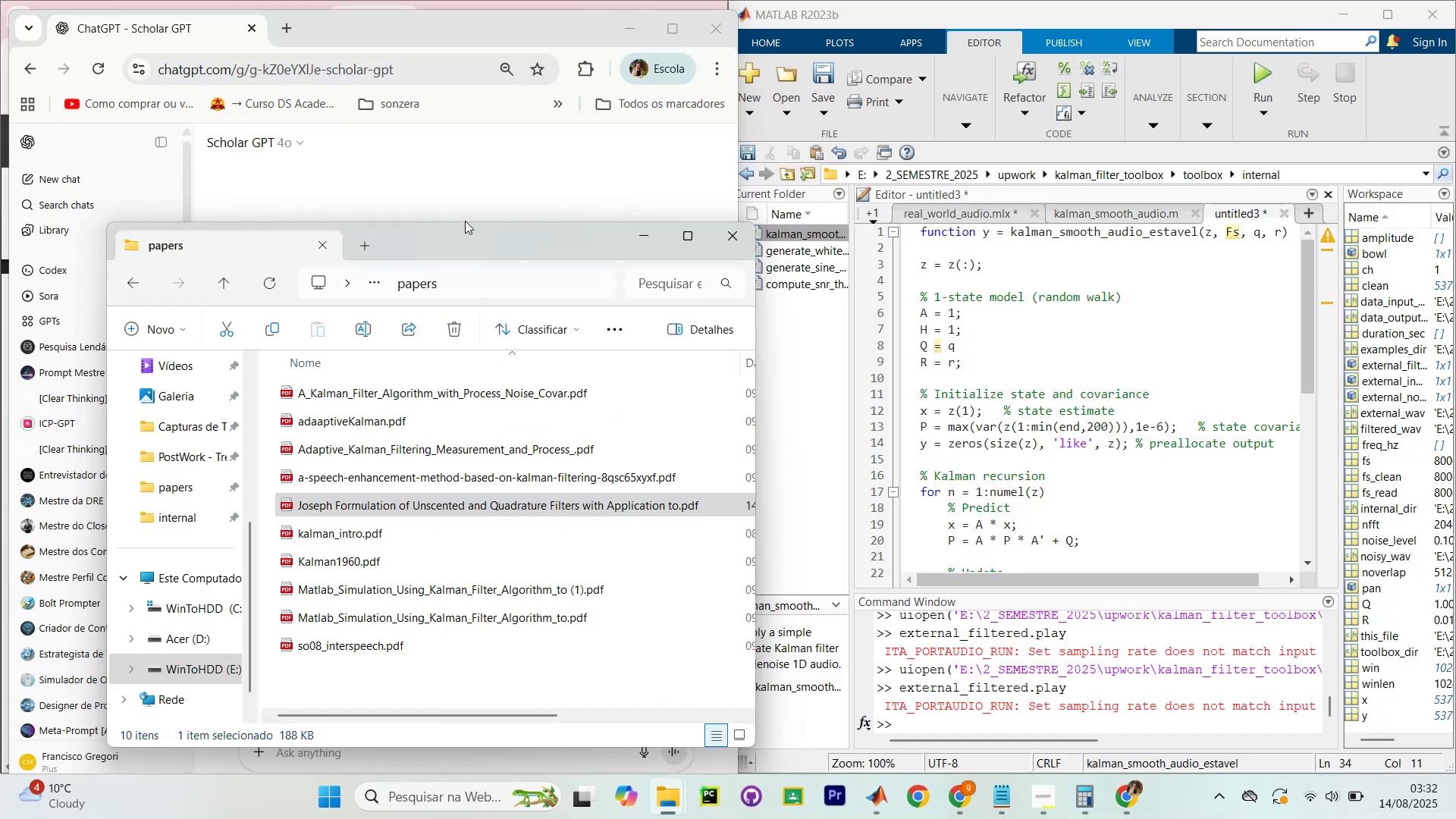 
left_click_drag(start_coordinate=[437, 244], to_coordinate=[1053, 202])
 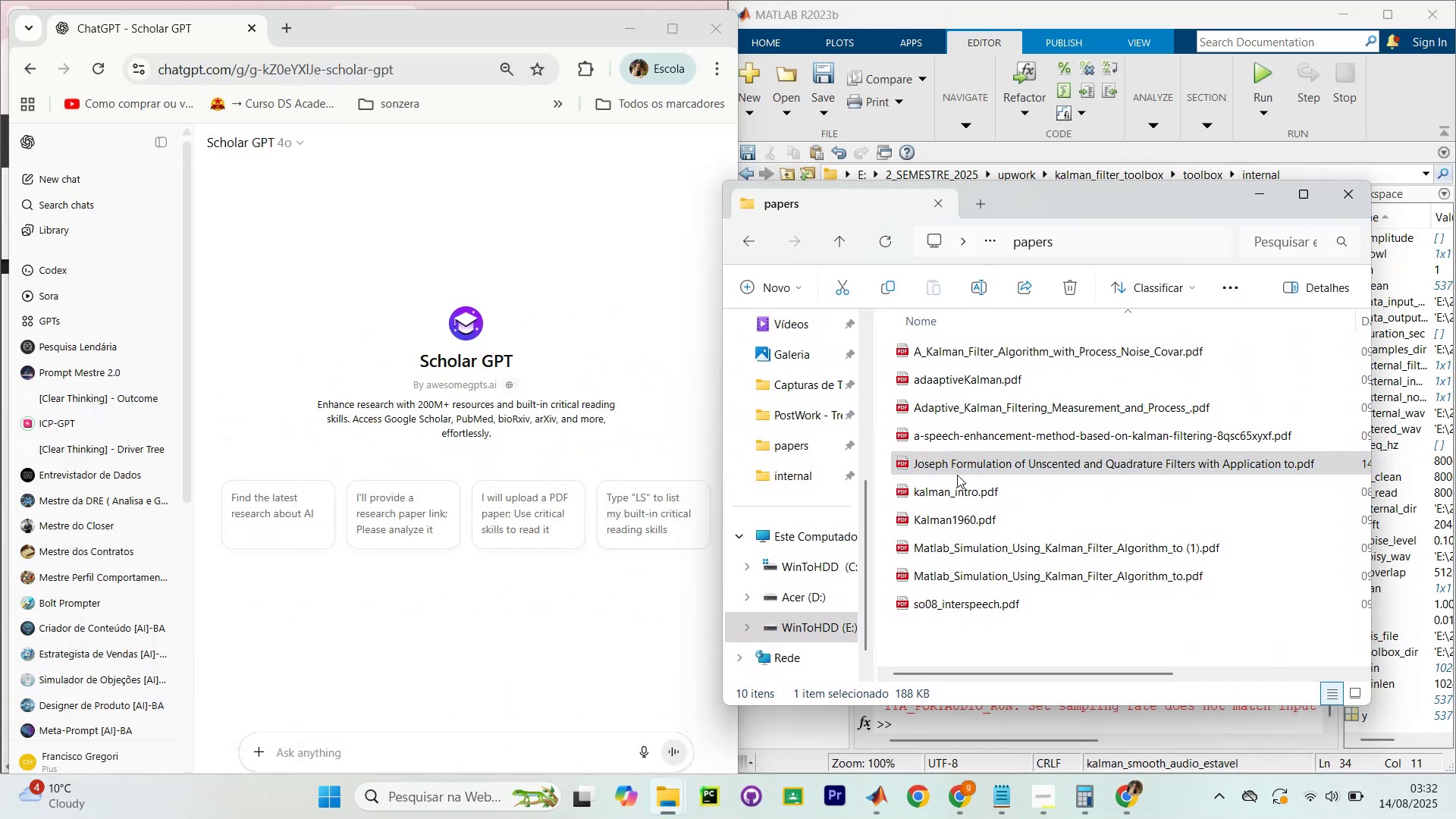 
left_click_drag(start_coordinate=[957, 465], to_coordinate=[428, 316])
 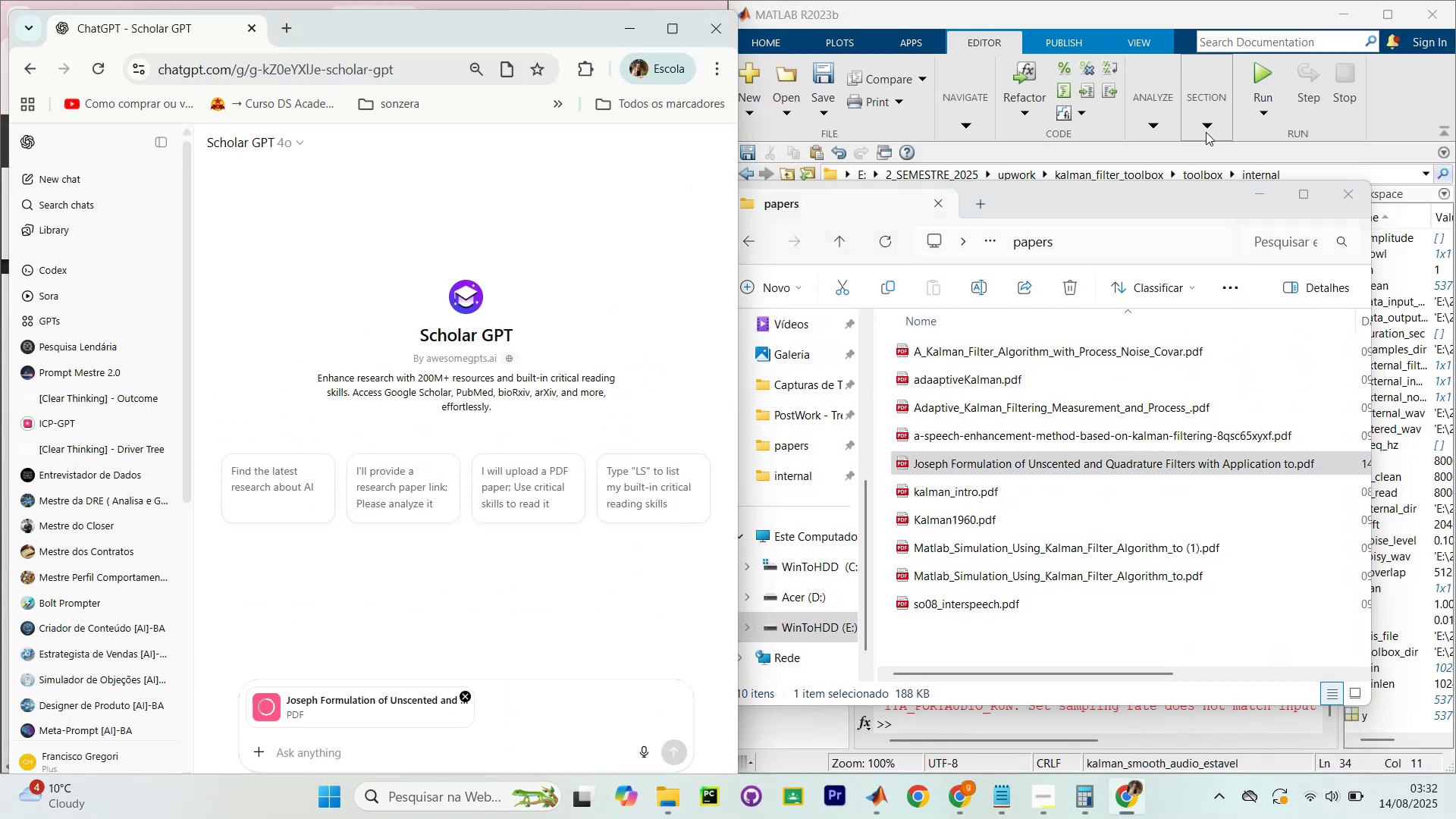 
left_click([1255, 190])
 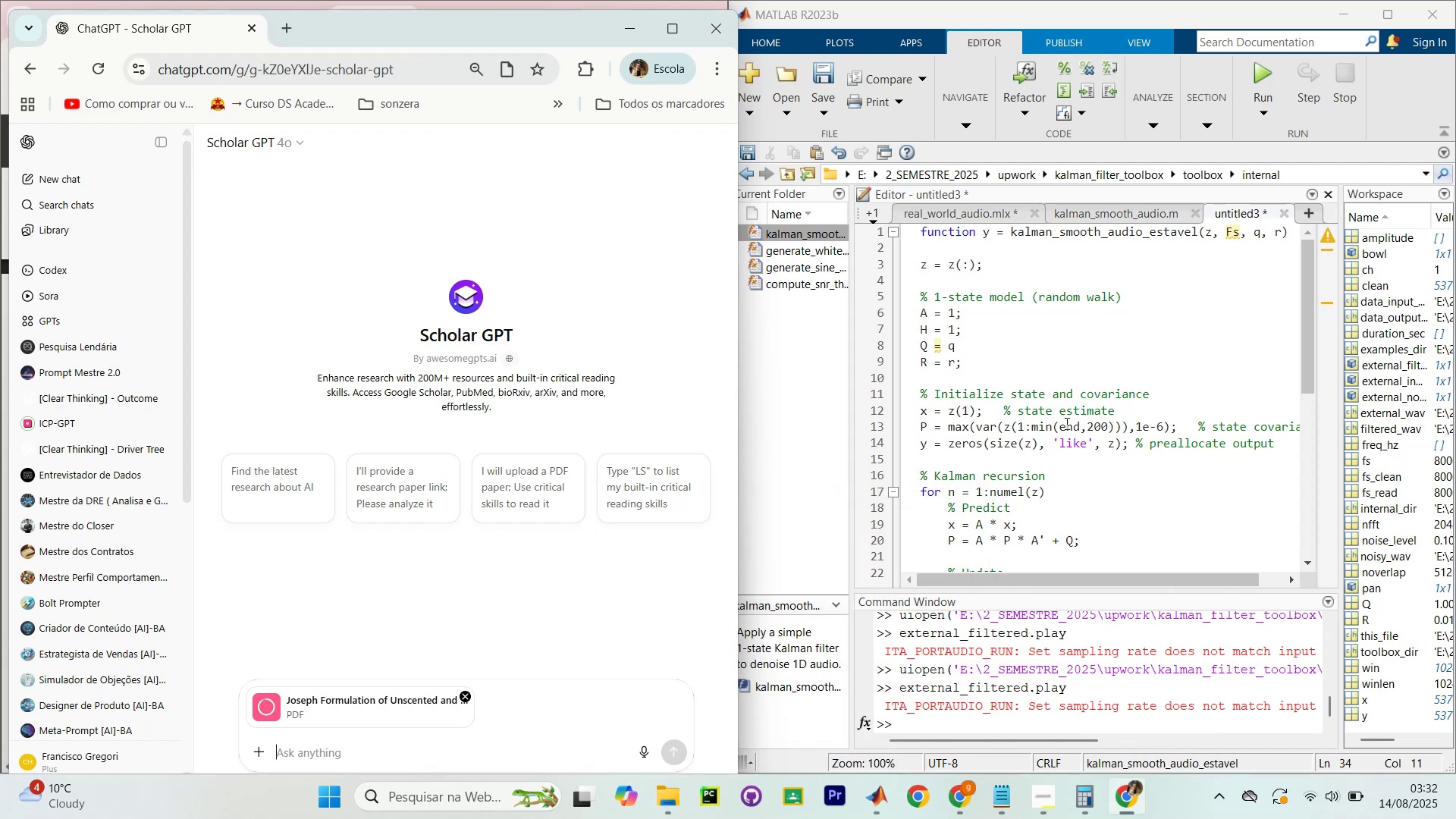 
scroll: coordinate [1066, 409], scroll_direction: up, amount: 5.0
 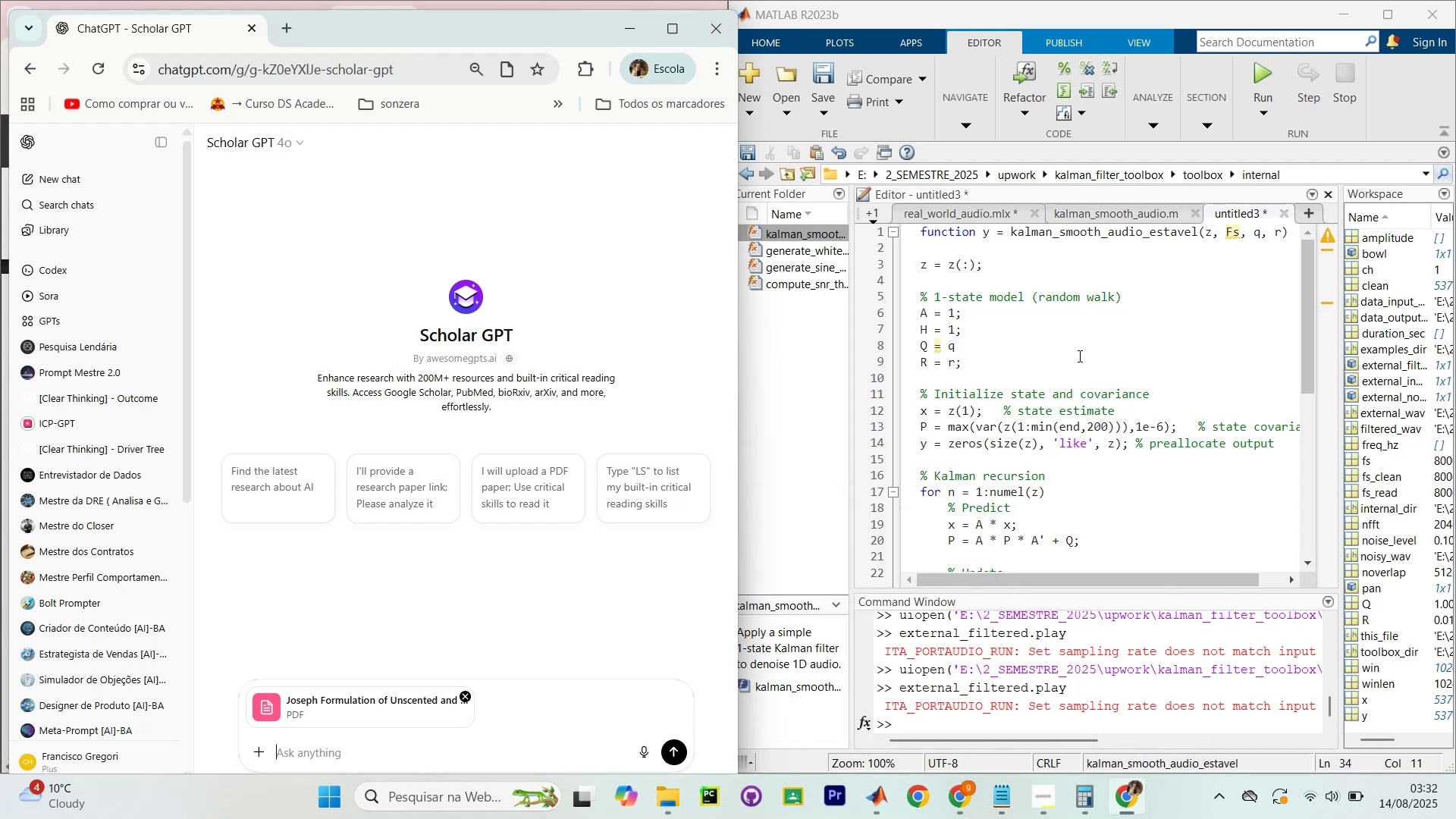 
left_click([1080, 356])
 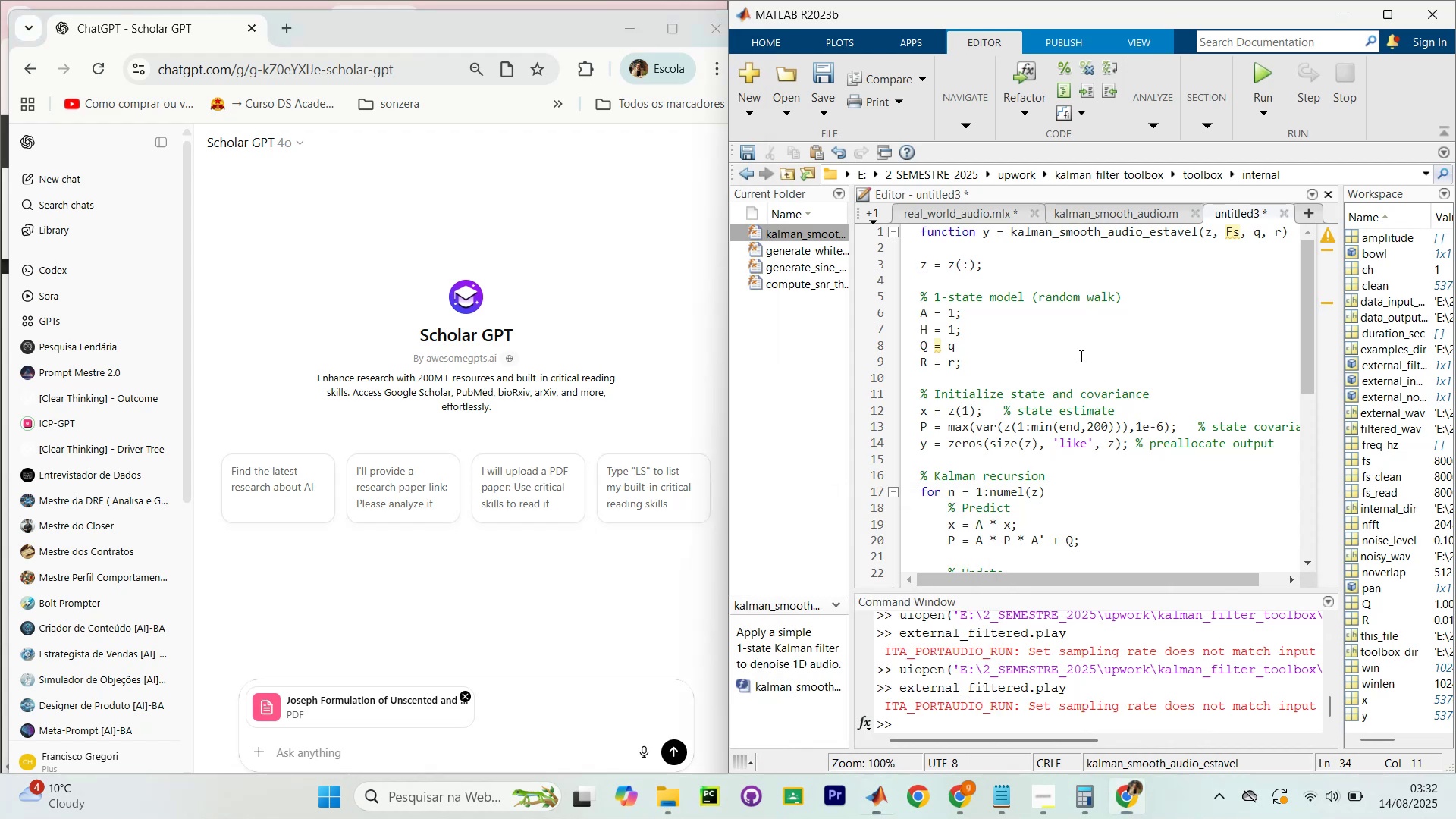 
key(Control+A)
 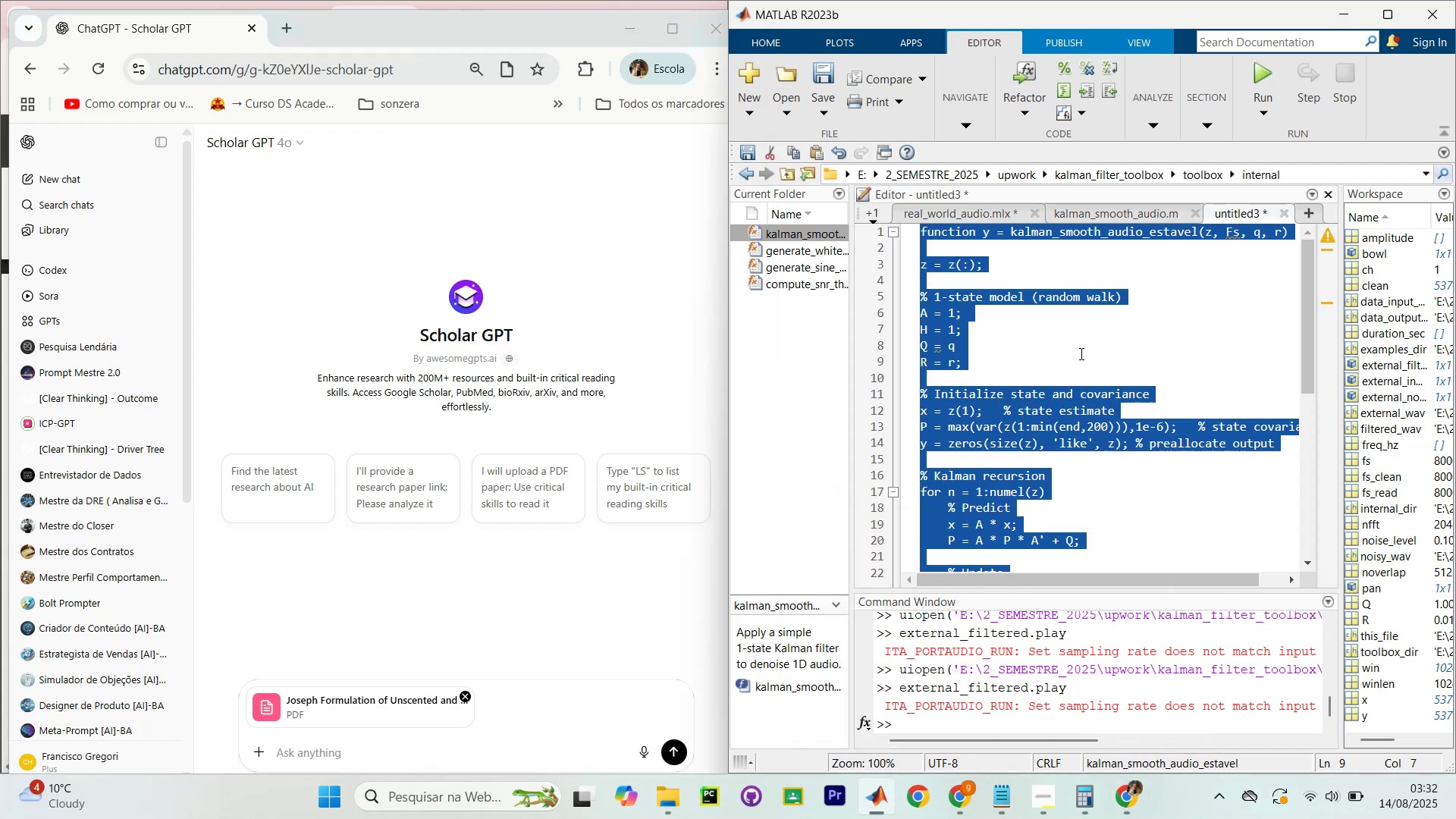 
key(Control+C)
 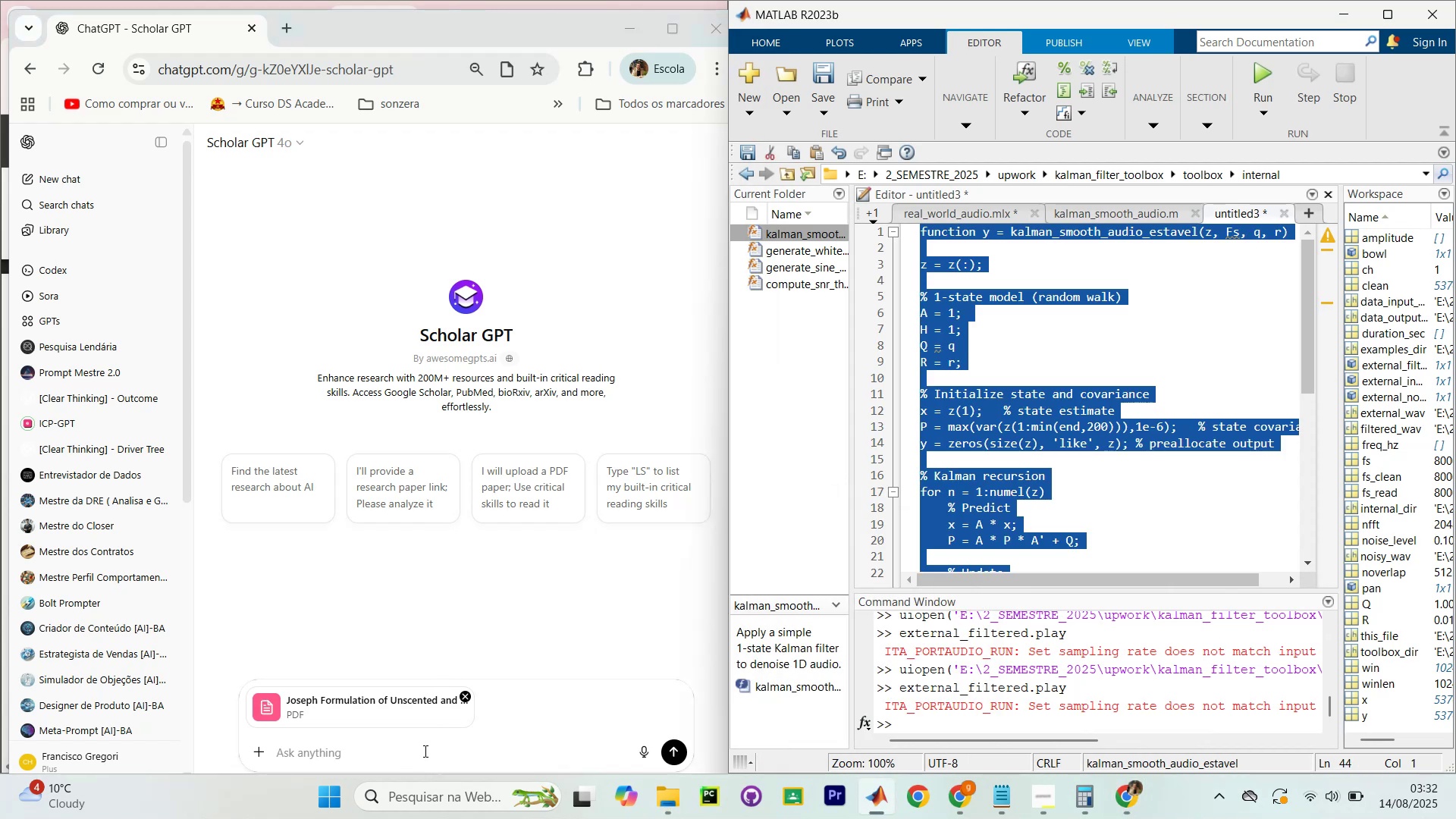 
key(Control+V)
 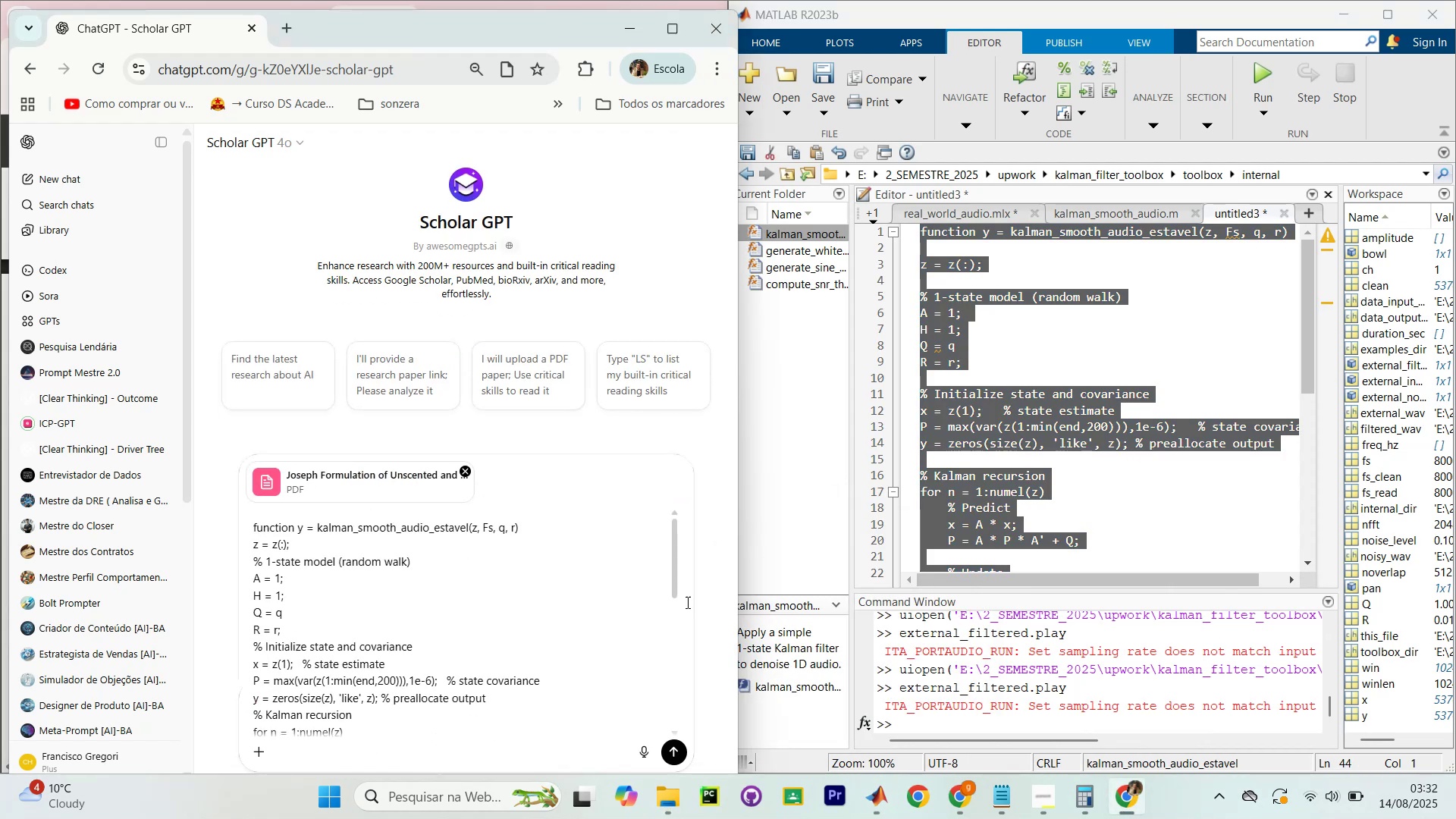 
scroll: coordinate [1029, 406], scroll_direction: down, amount: 2.0
 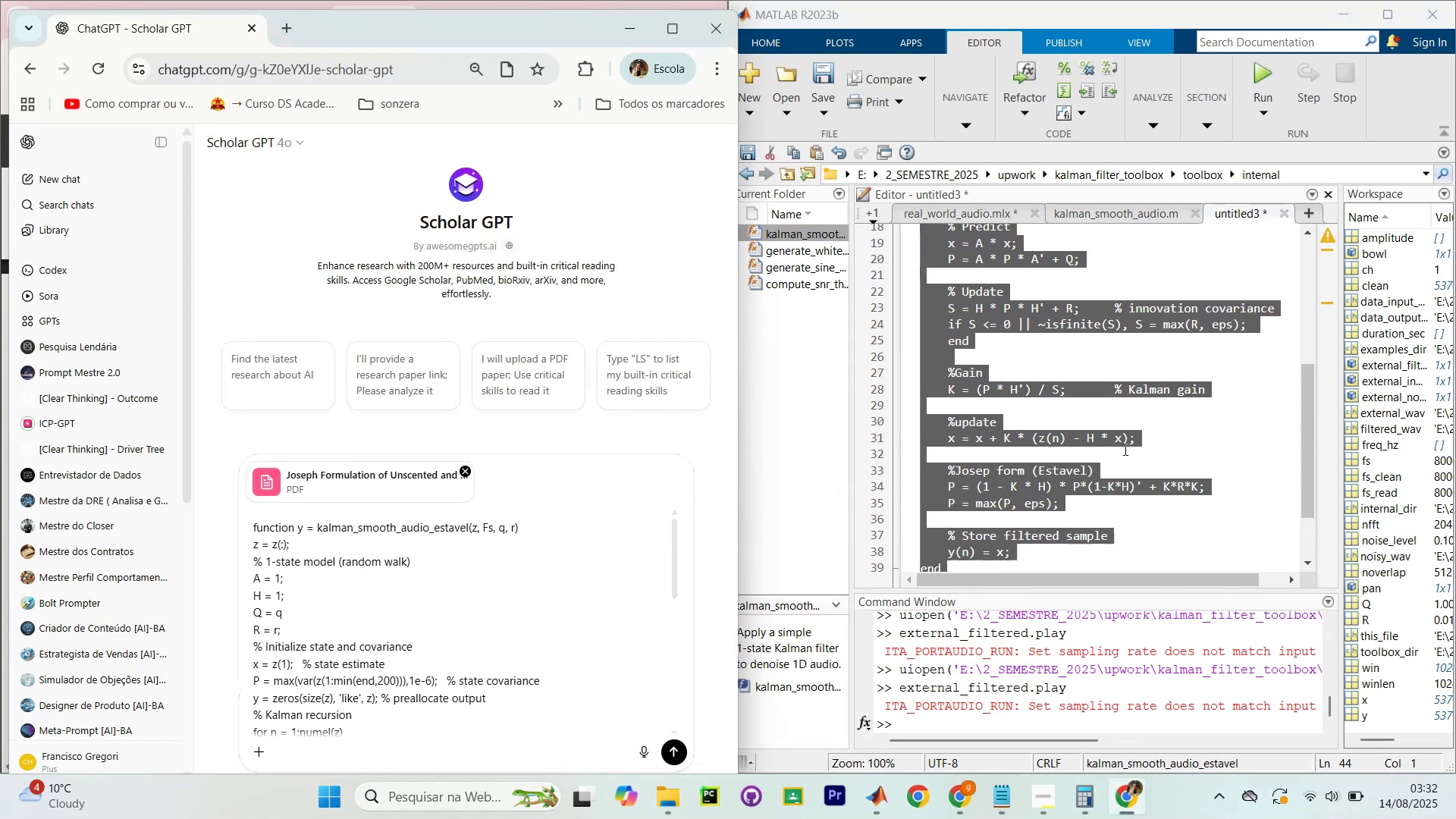 
left_click([1125, 450])
 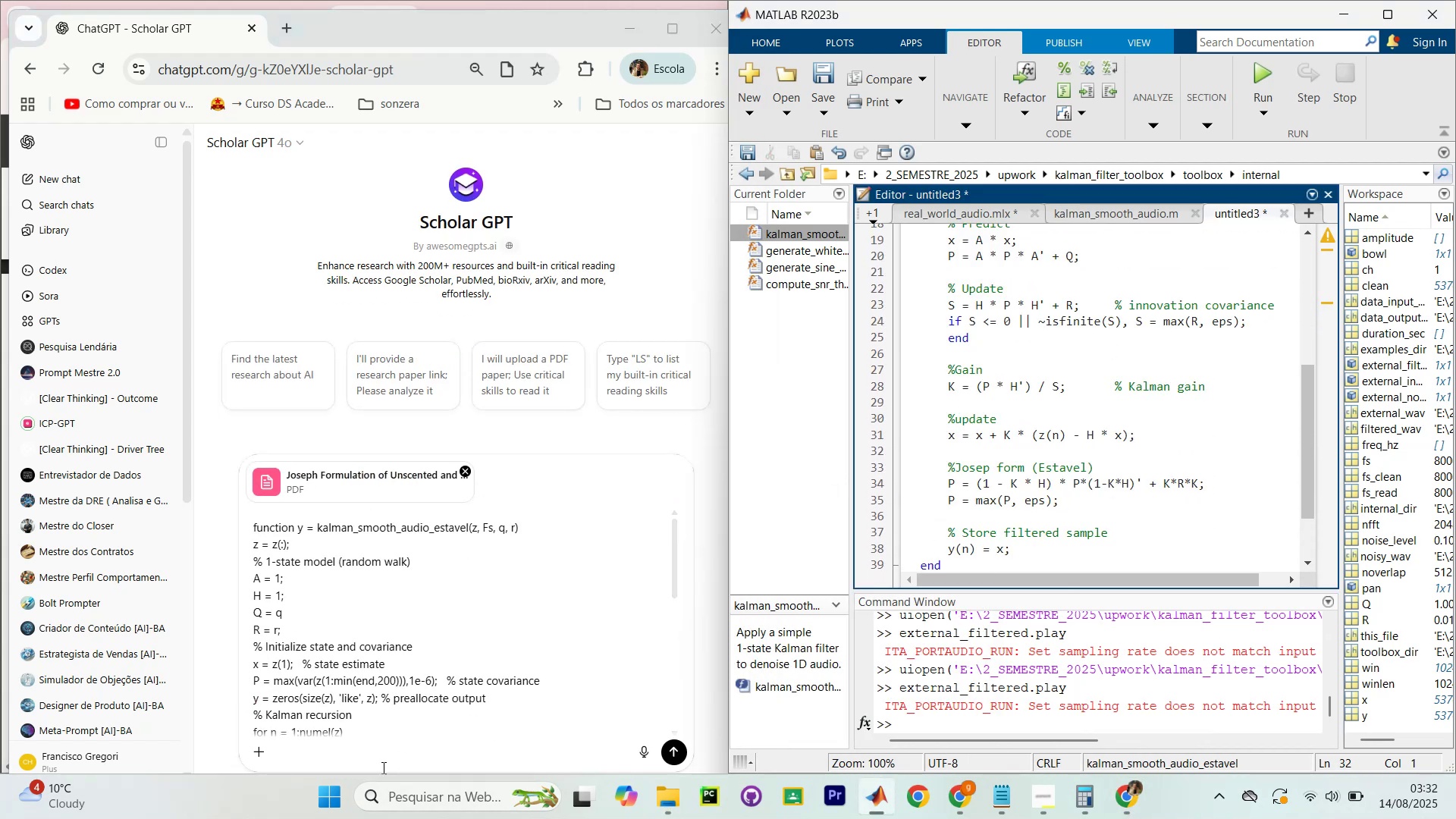 
scroll: coordinate [461, 689], scroll_direction: down, amount: 21.0
 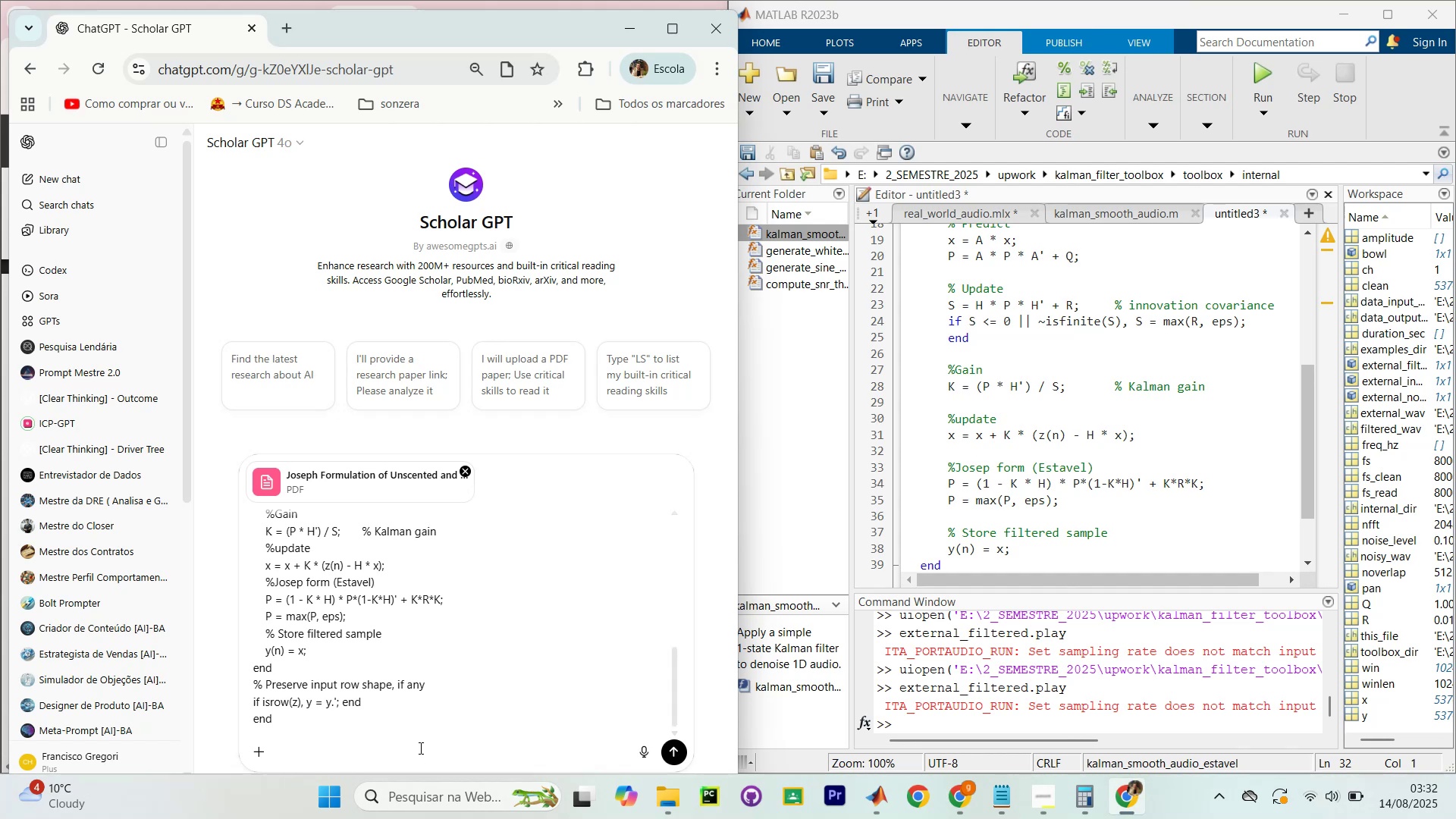 
left_click([419, 742])
 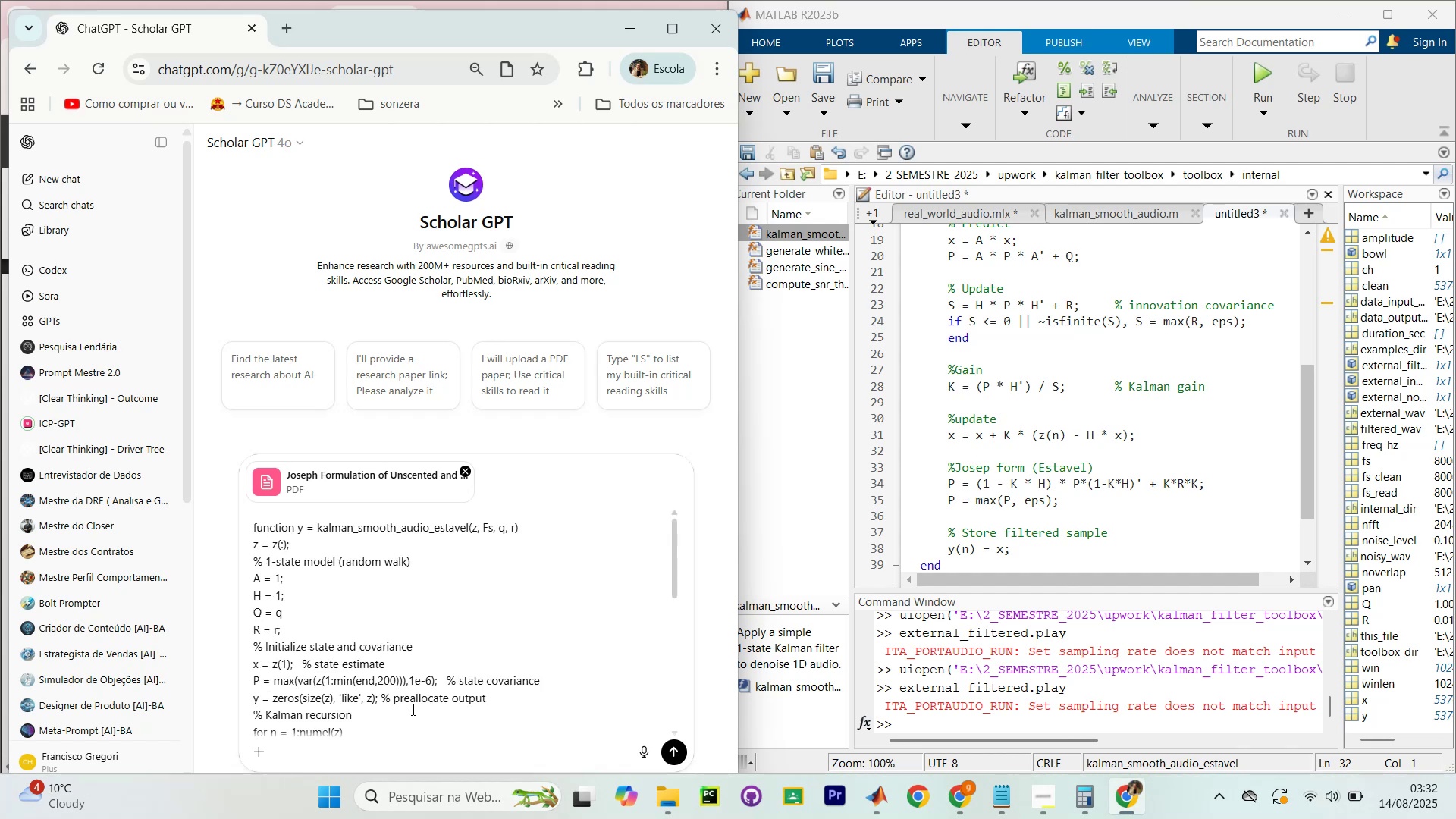 
key(Shift+Enter)
 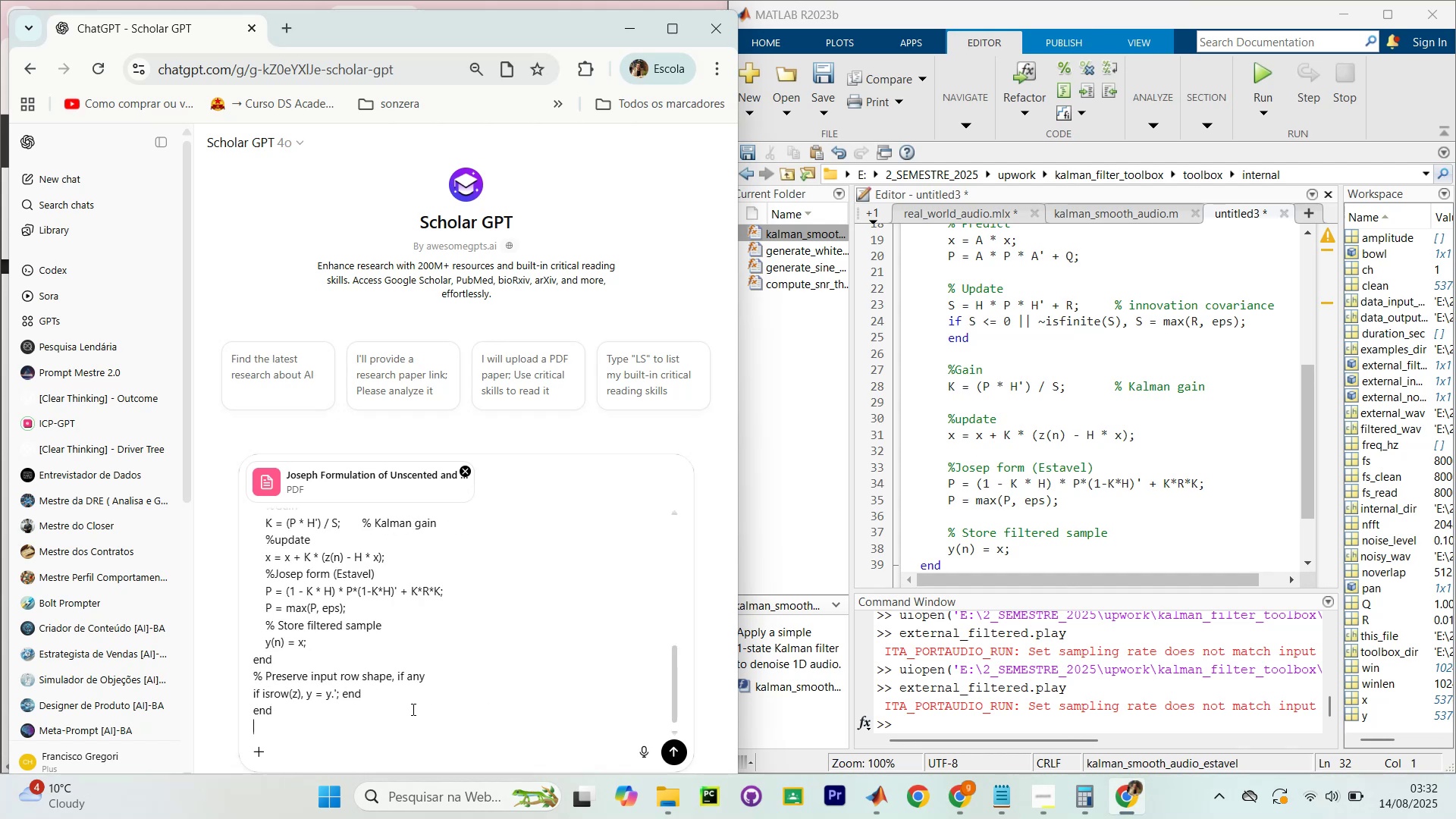 
key(Shift+Enter)
 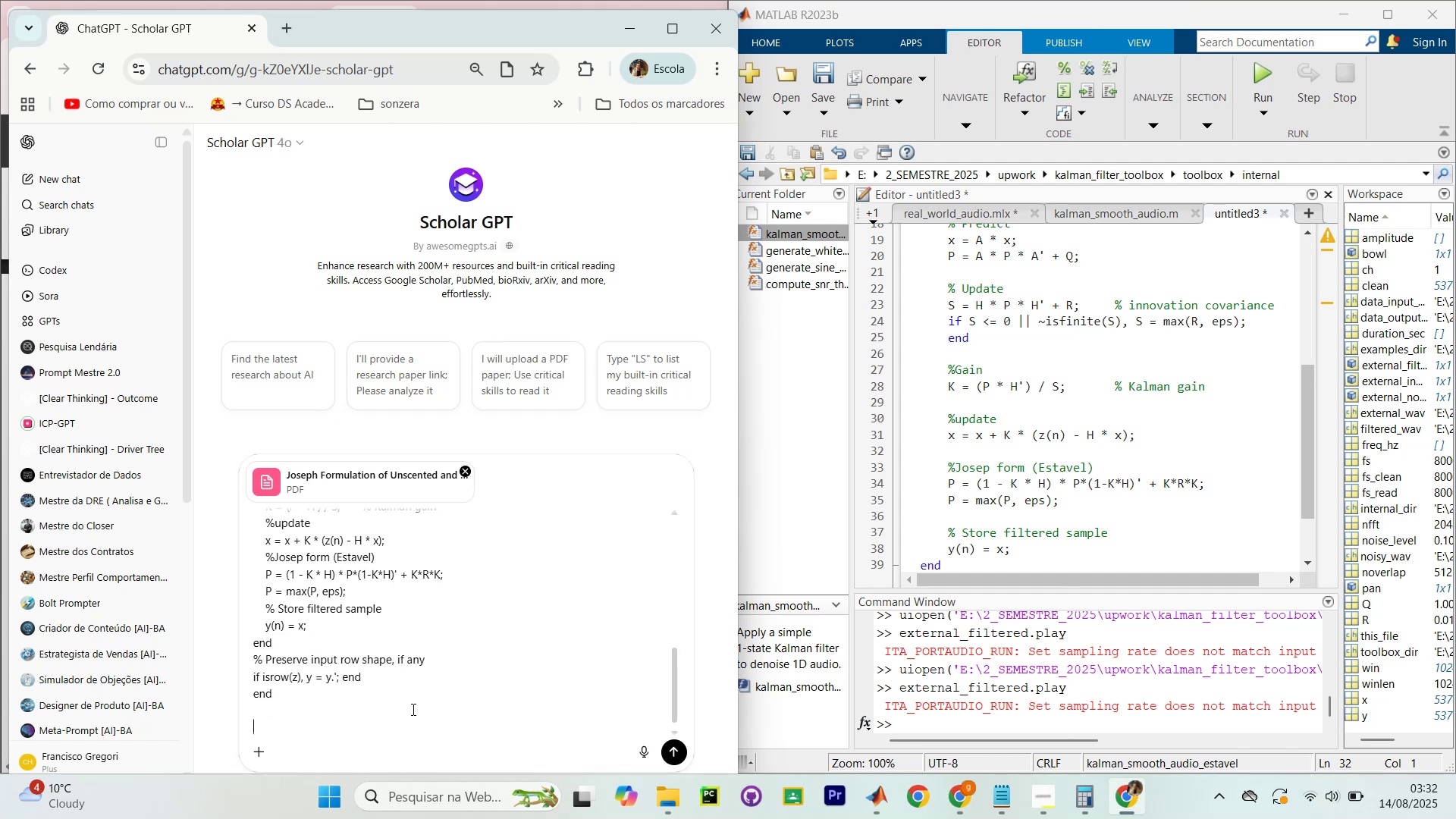 
type(o meu codigo est[a correto)
 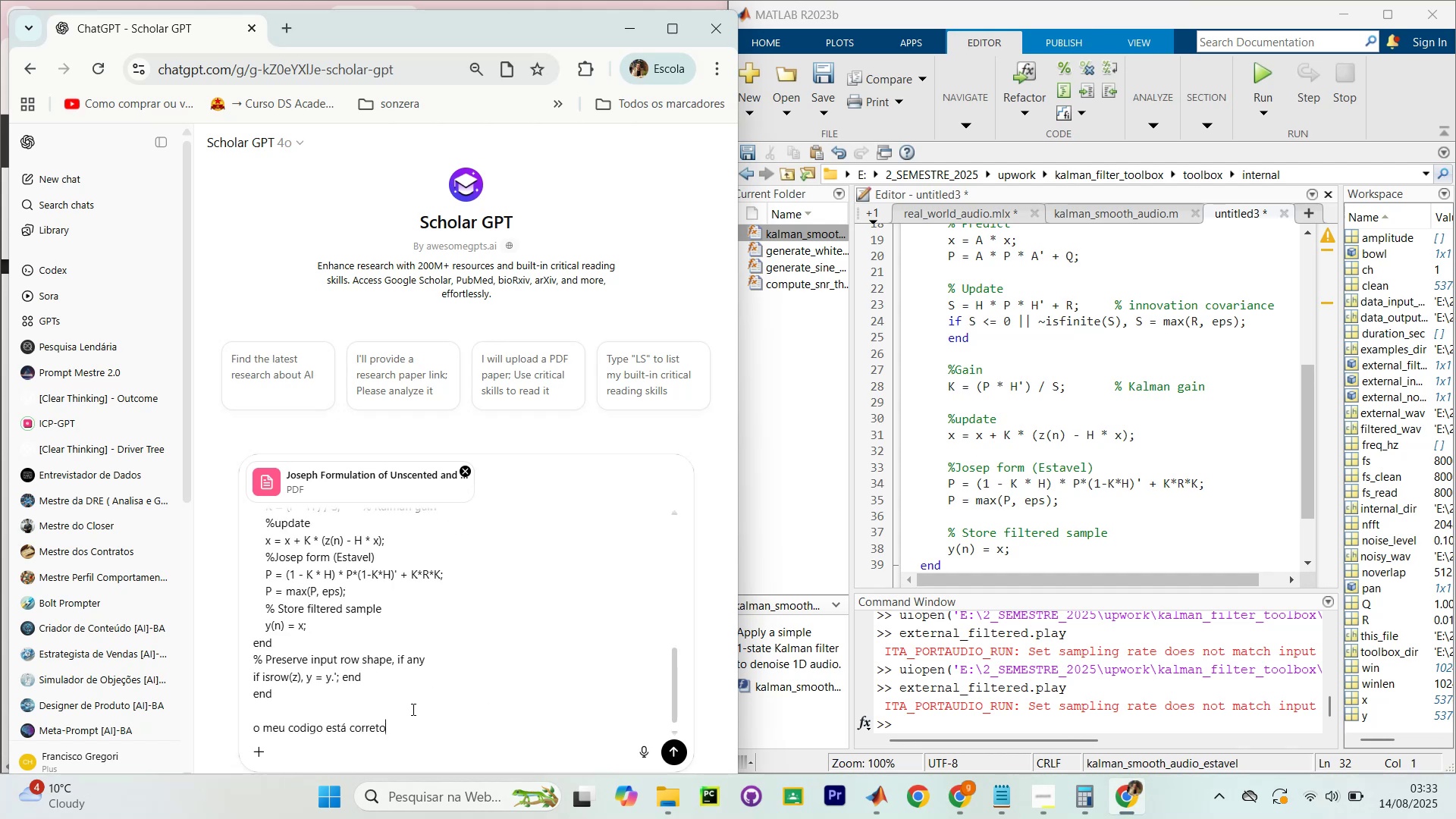 
key(Shift+Unknown)
 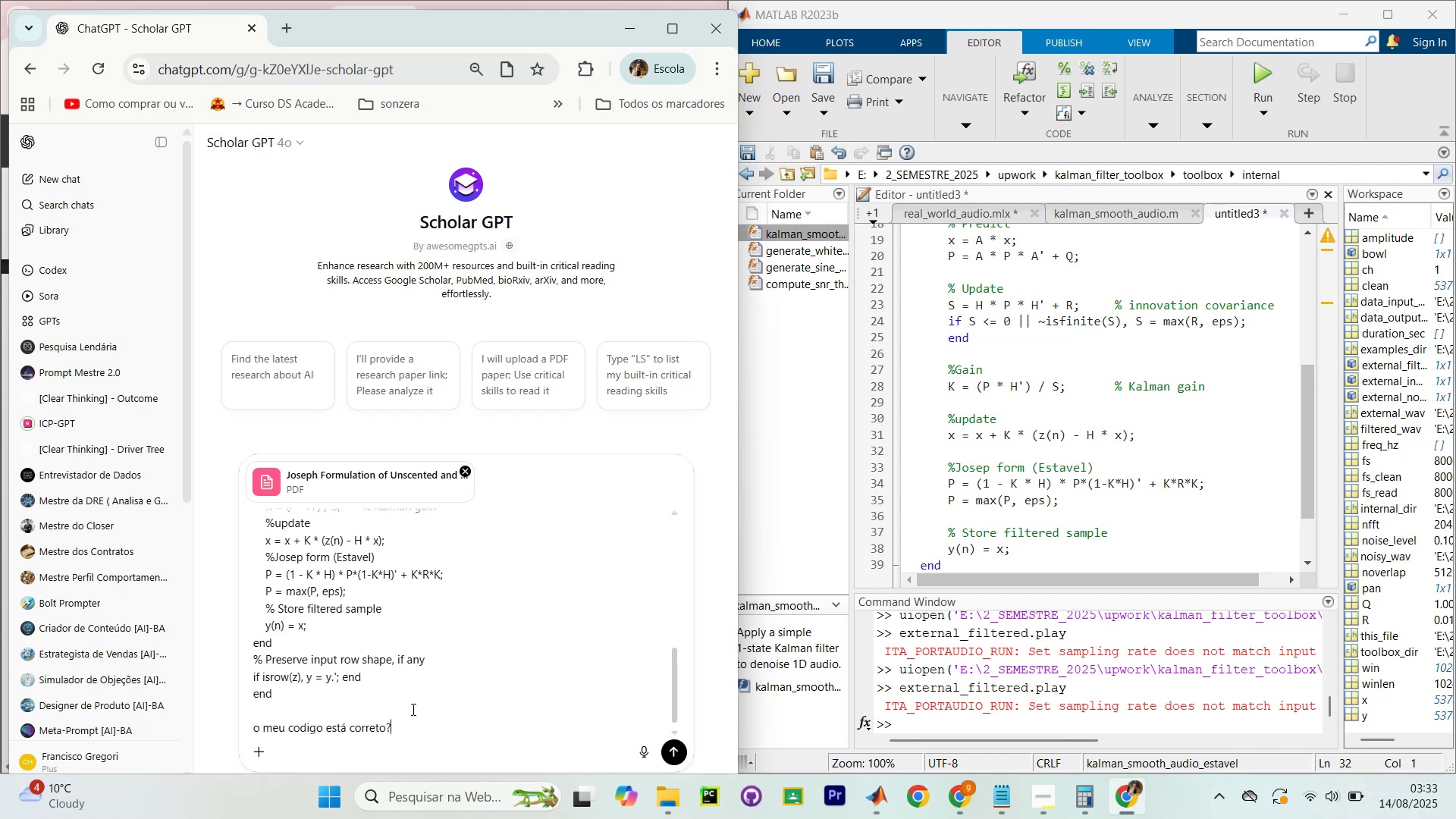 
key(Shift+Space)
 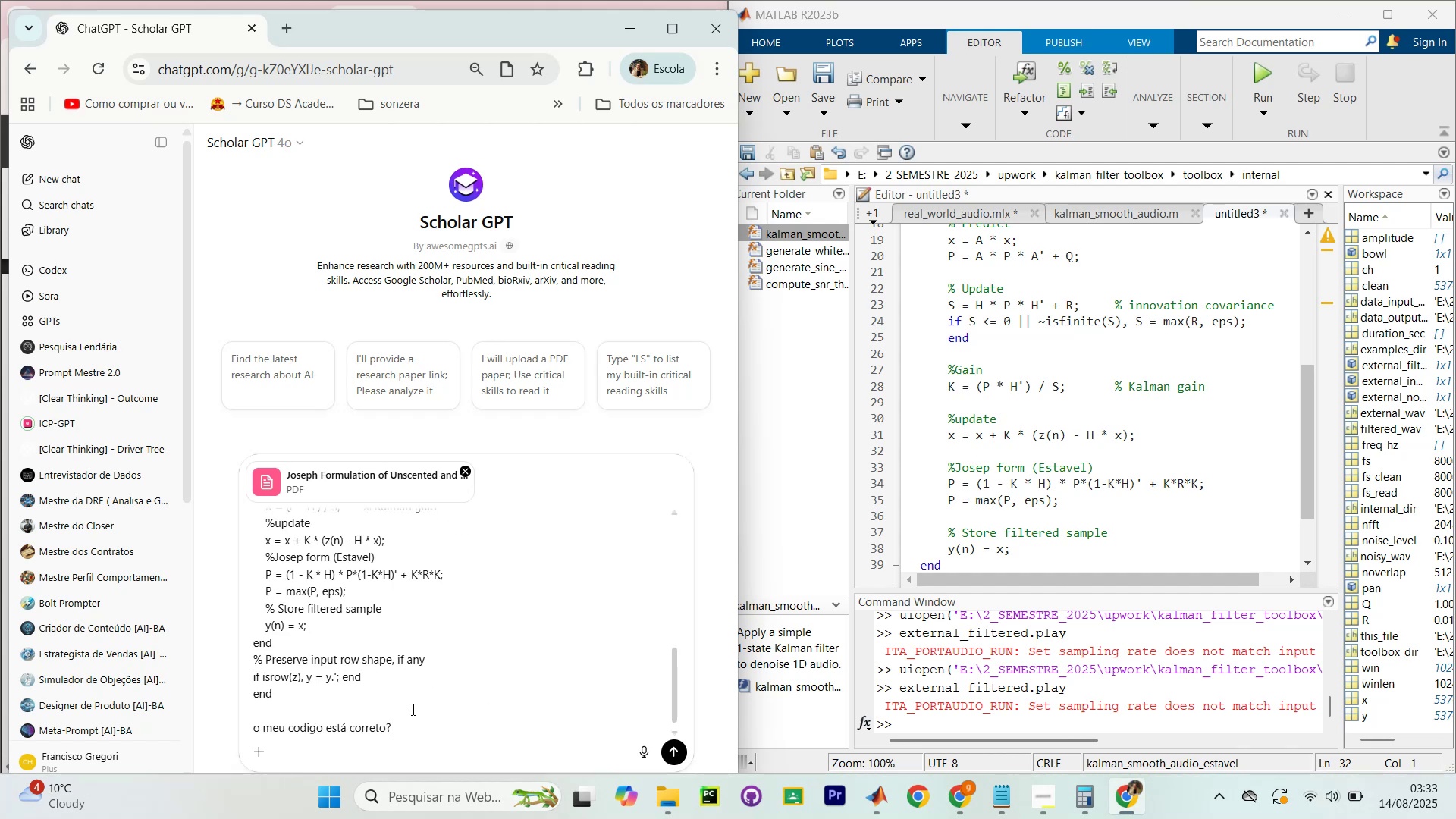 
key(Enter)
 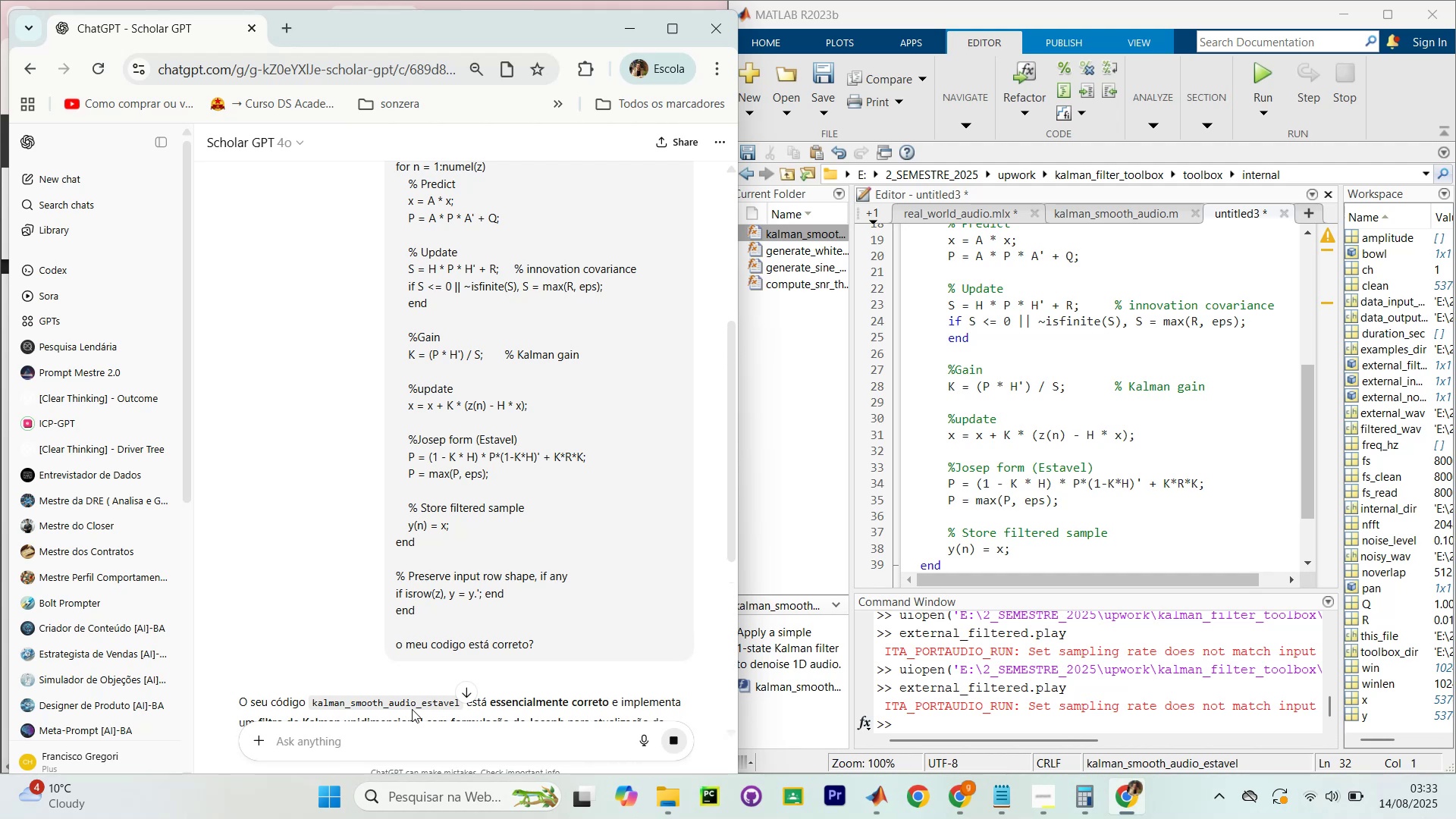 
wait(6.85)
 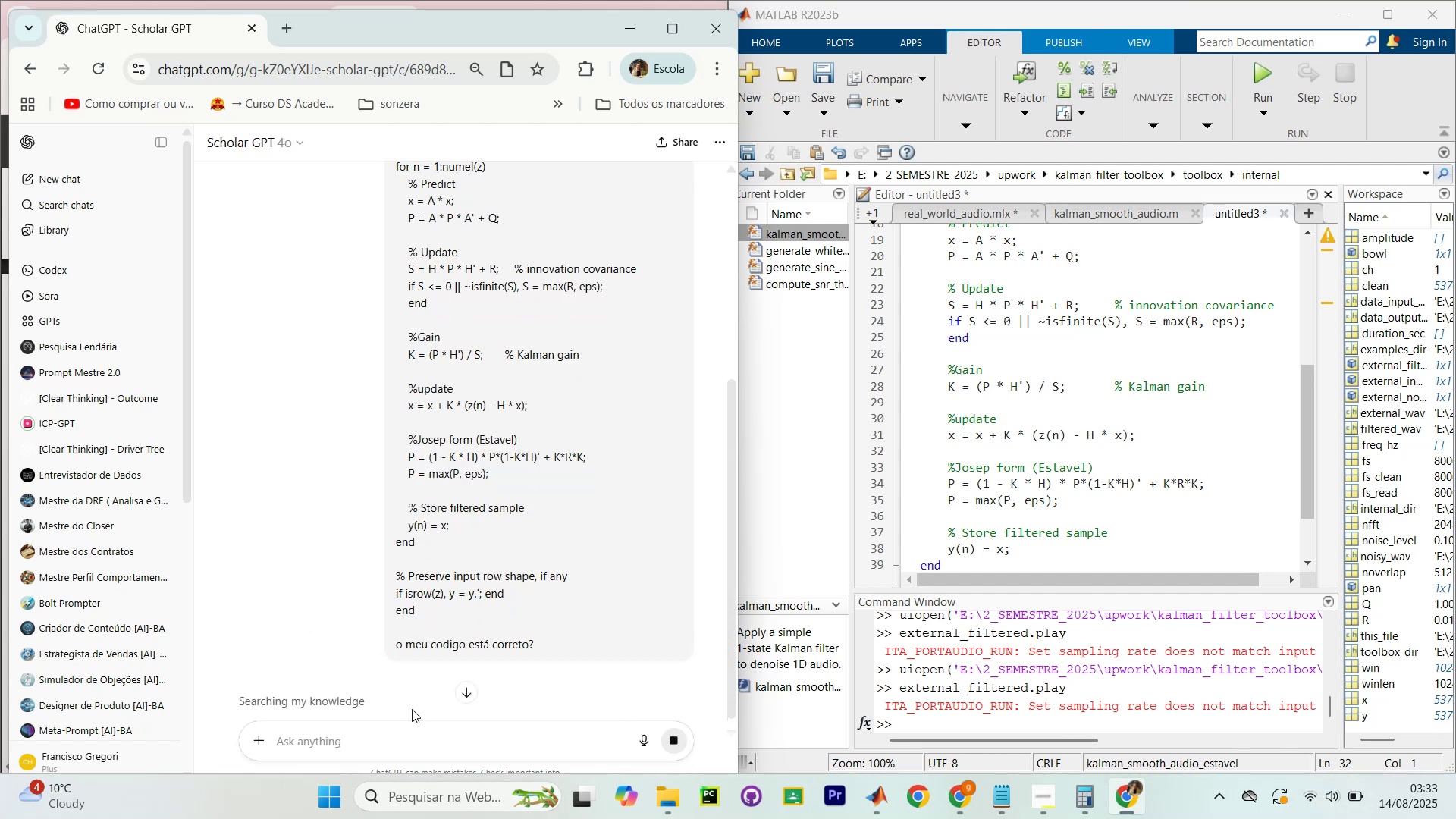 
scroll: coordinate [333, 410], scroll_direction: down, amount: 3.0
 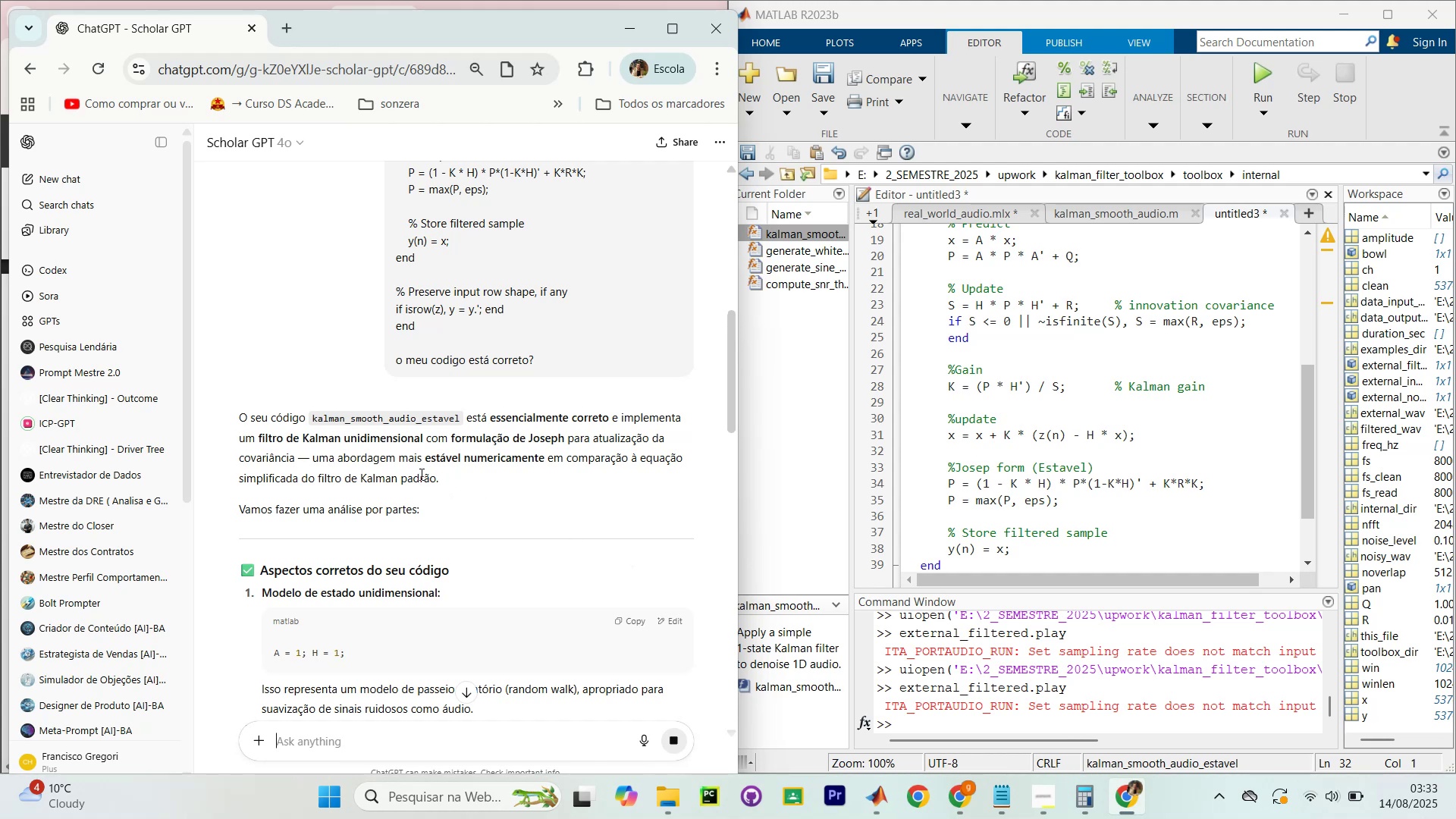 
wait(6.8)
 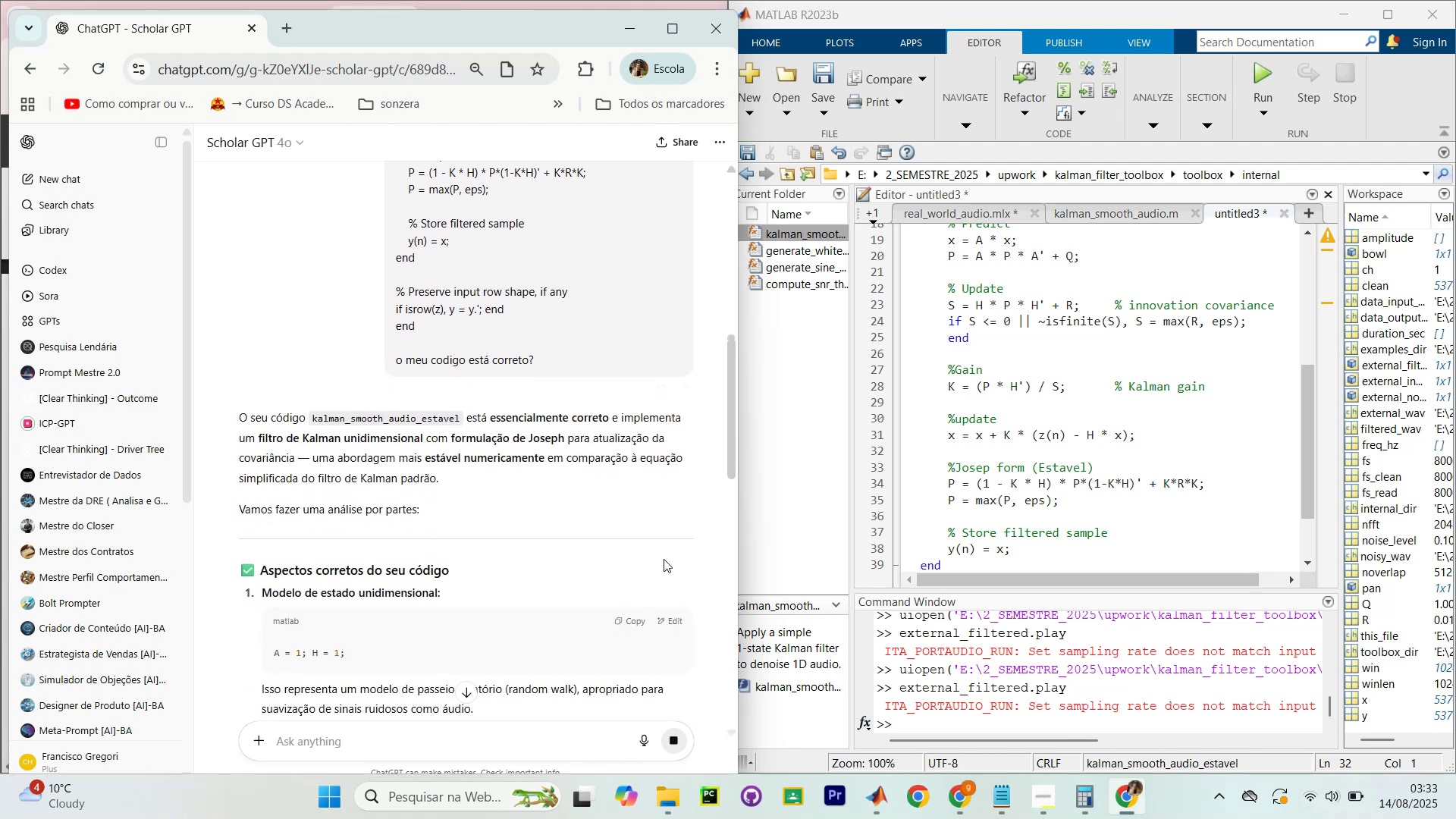 
scroll: coordinate [218, 477], scroll_direction: down, amount: 7.0
 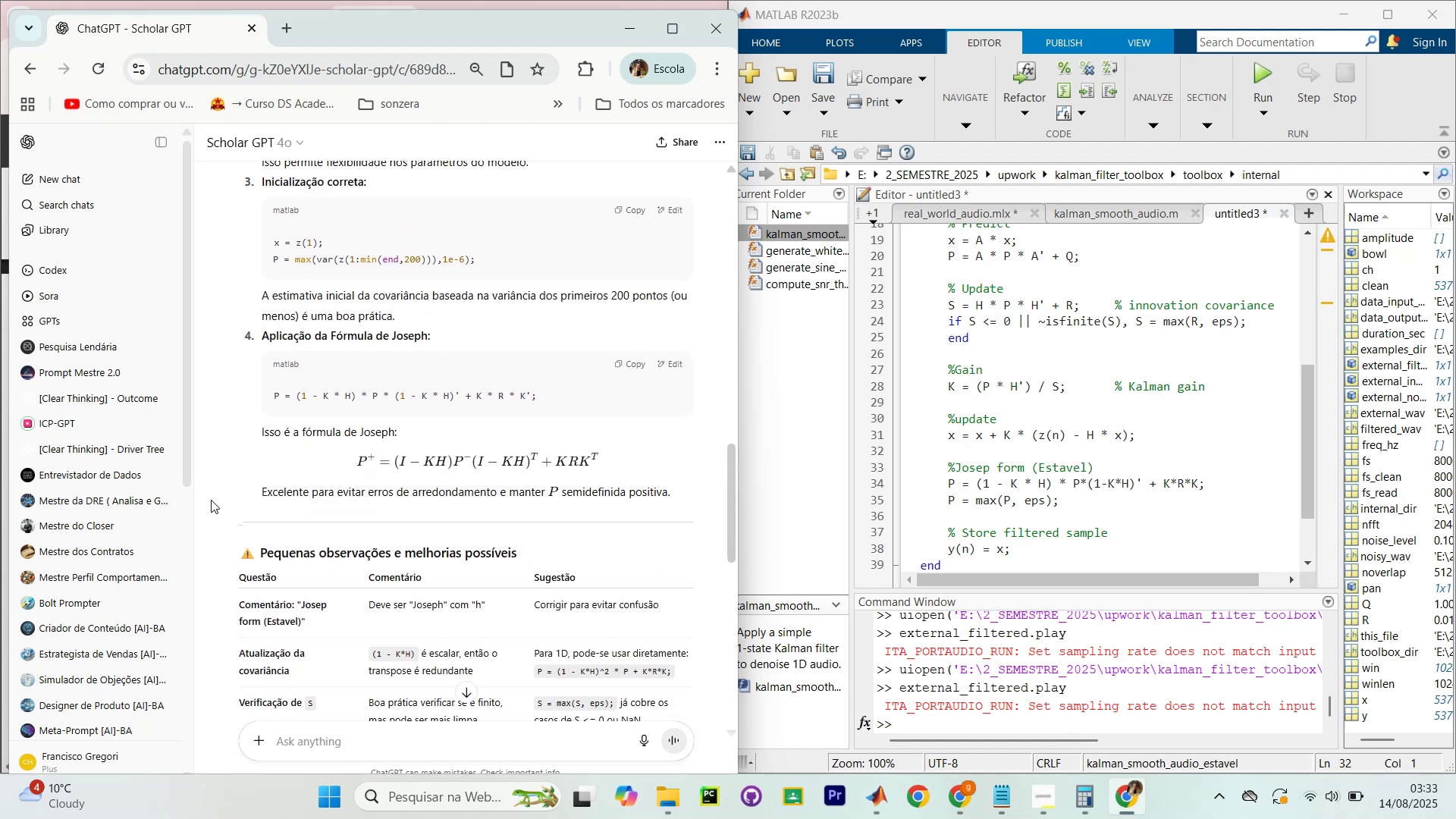 
wait(6.23)
 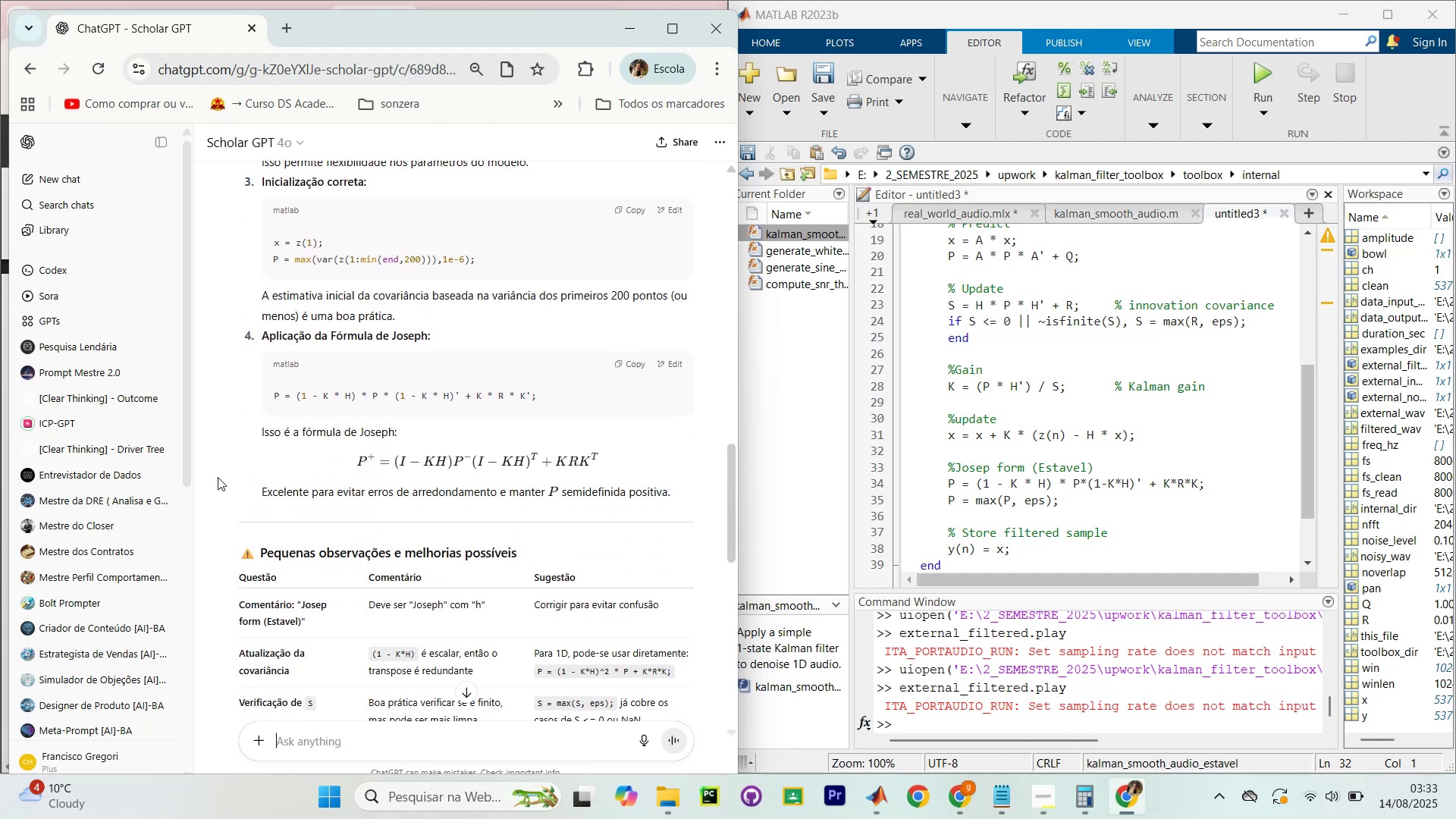 
scroll: coordinate [218, 460], scroll_direction: down, amount: 2.0
 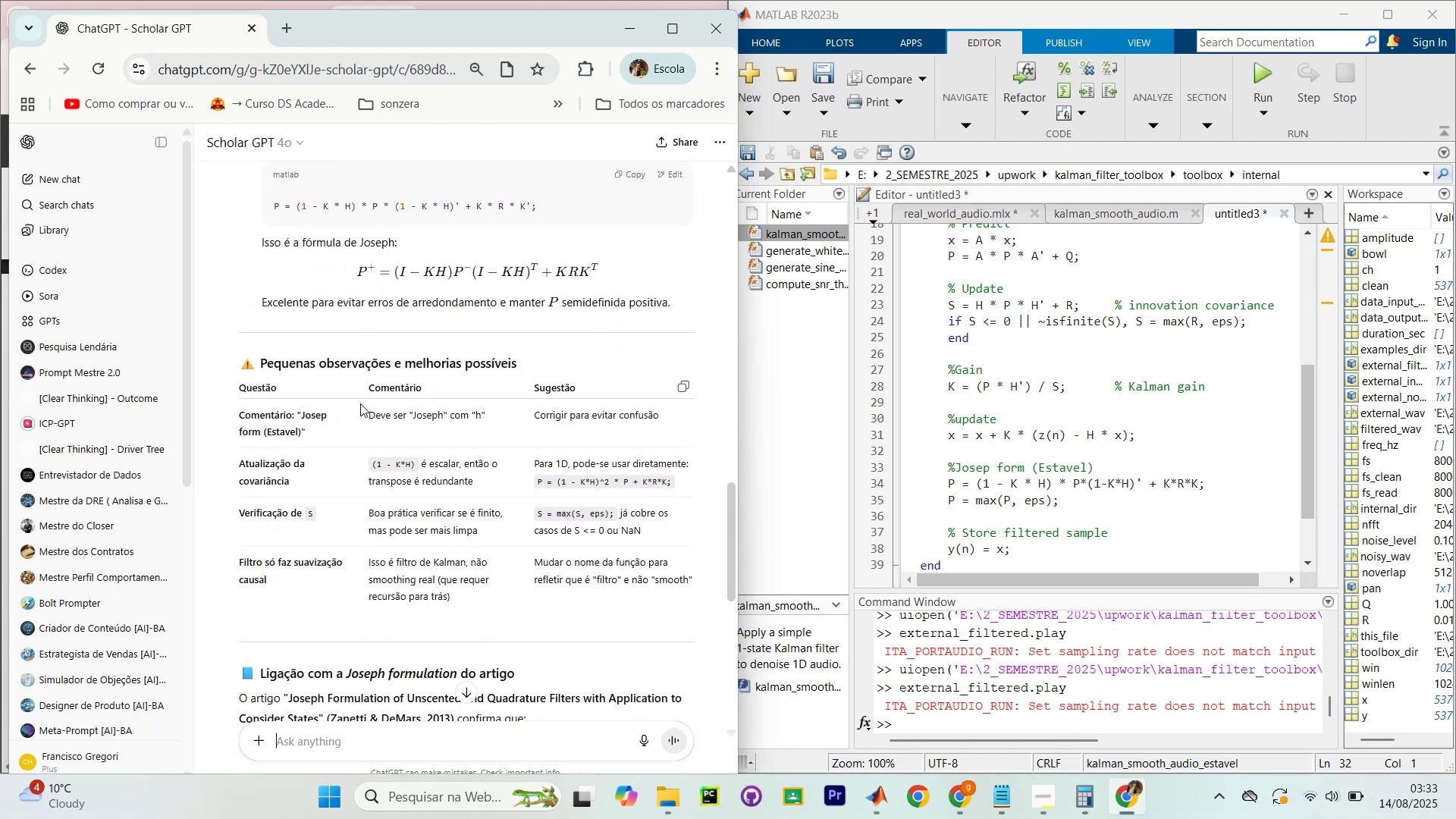 
left_click_drag(start_coordinate=[420, 303], to_coordinate=[604, 328])
 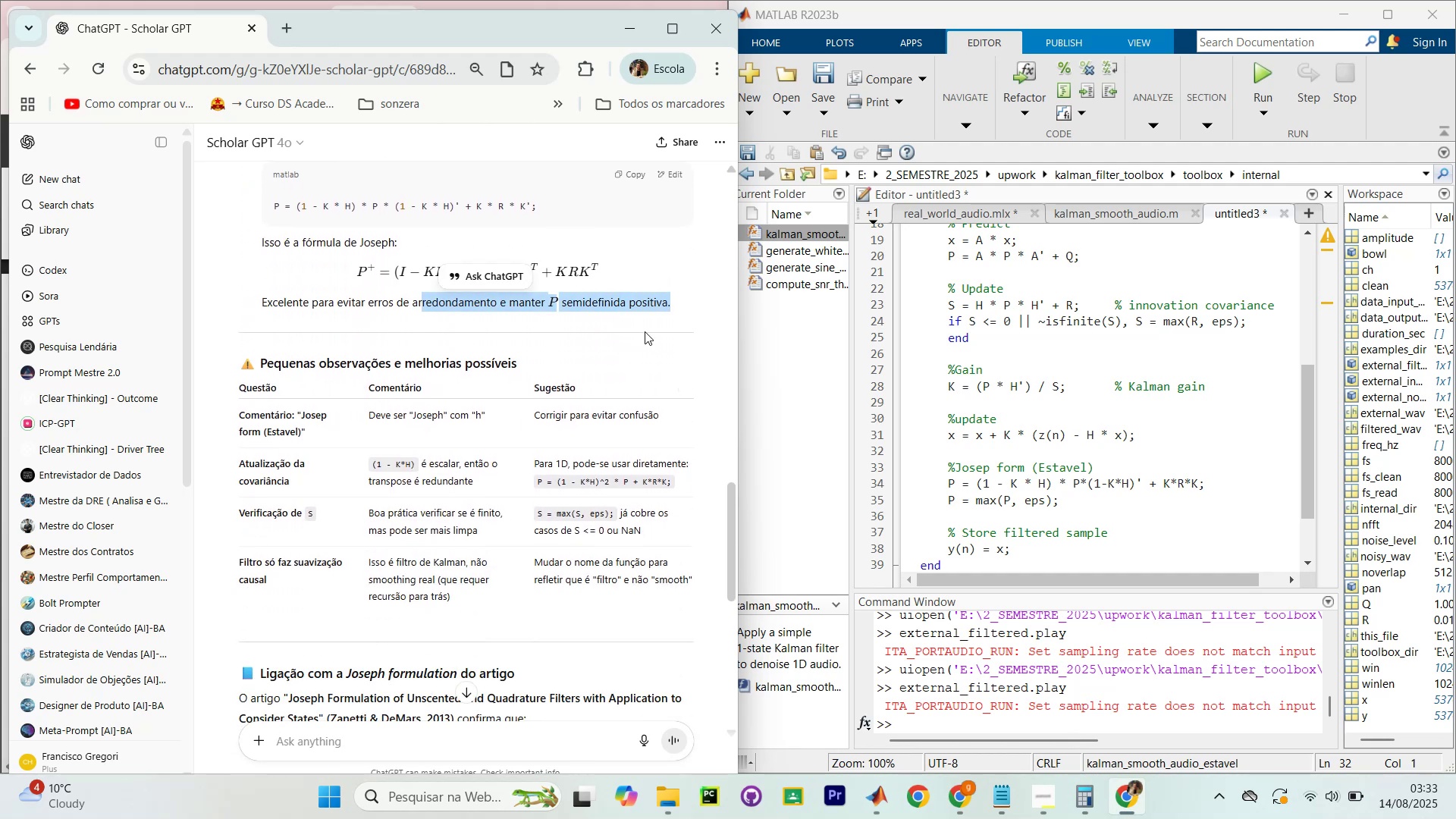 
double_click([645, 331])
 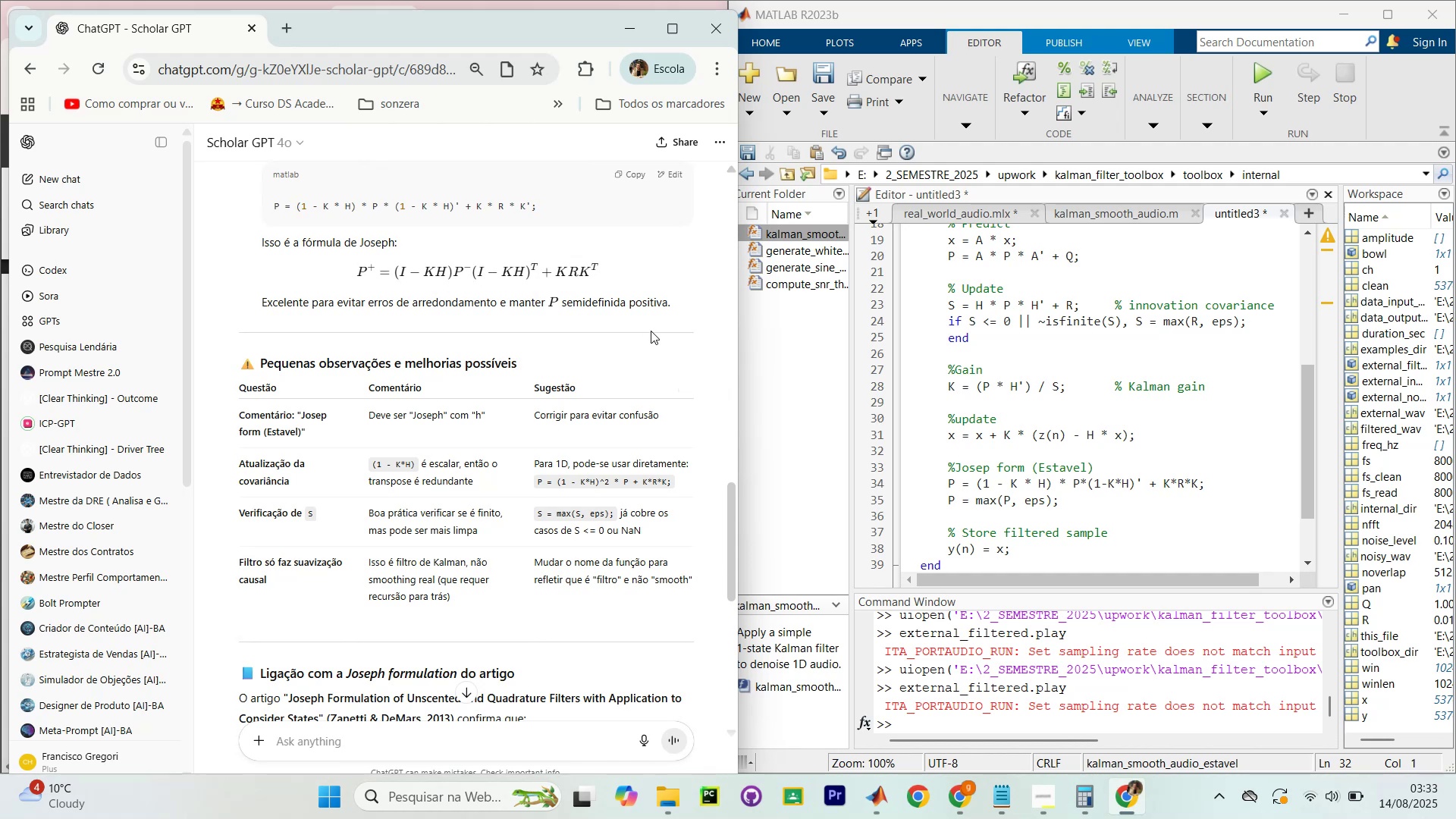 
scroll: coordinate [676, 332], scroll_direction: down, amount: 2.0
 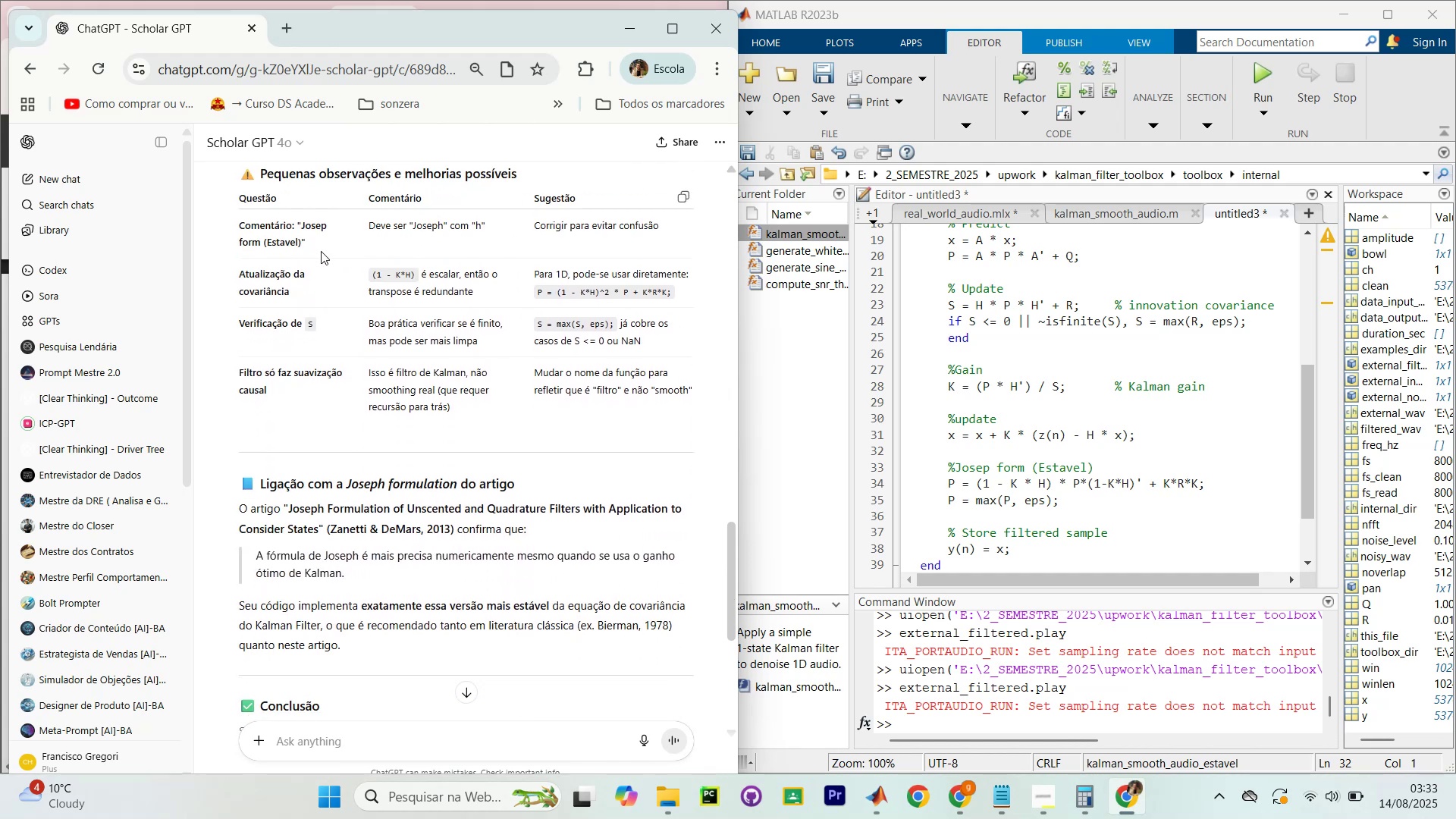 
scroll: coordinate [316, 249], scroll_direction: none, amount: 0.0
 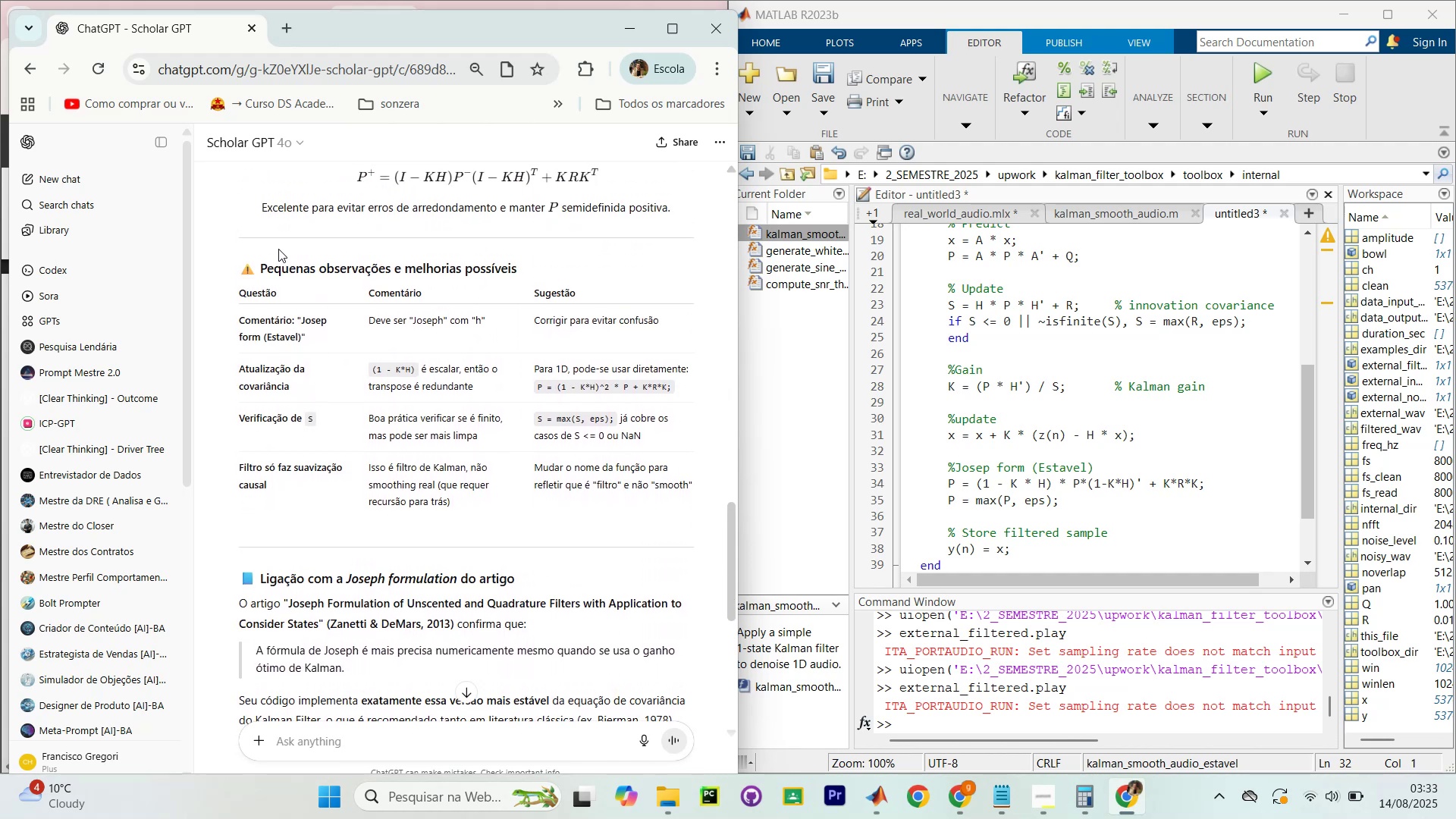 
left_click_drag(start_coordinate=[337, 282], to_coordinate=[529, 293])
 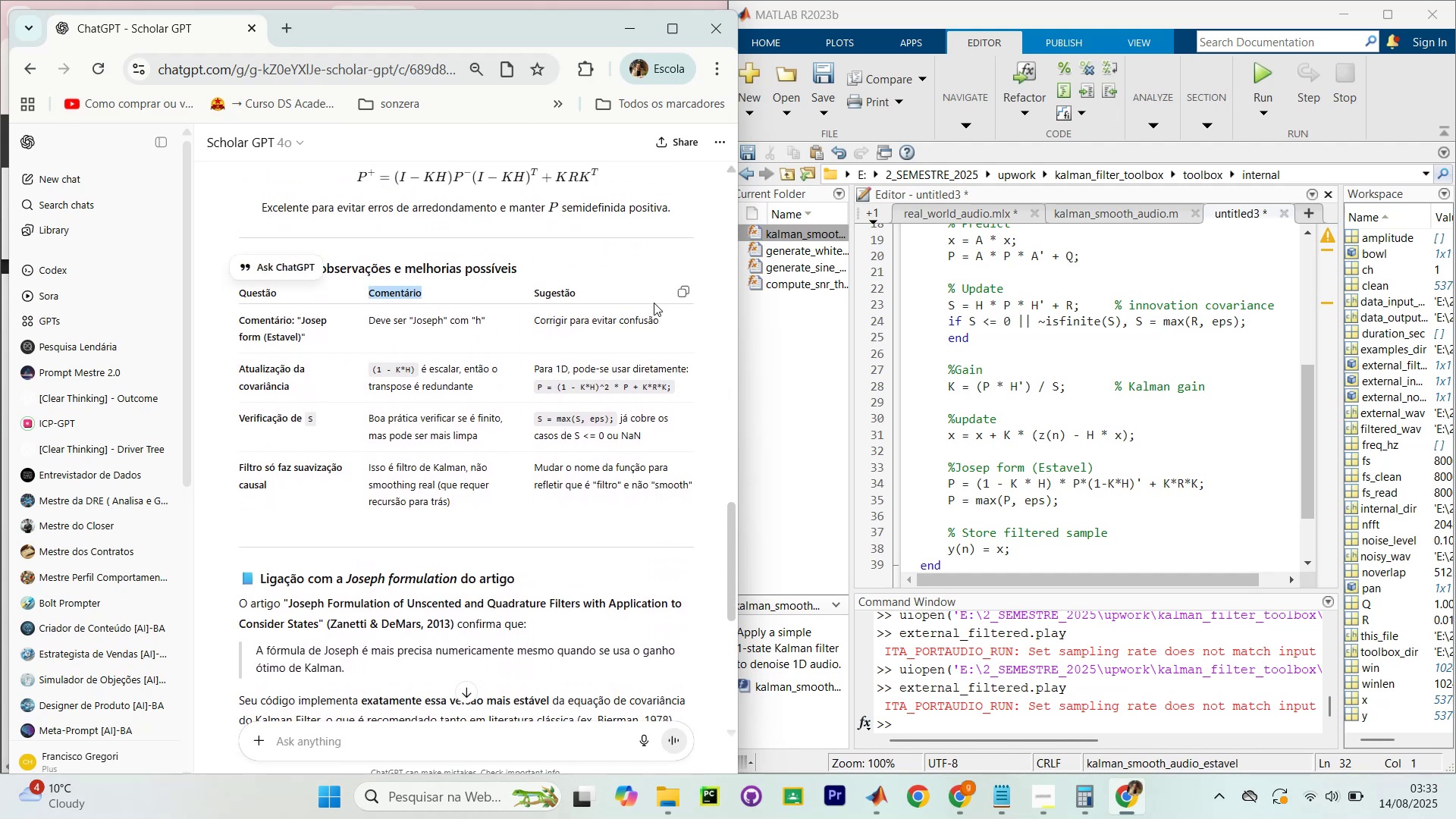 
double_click([654, 303])
 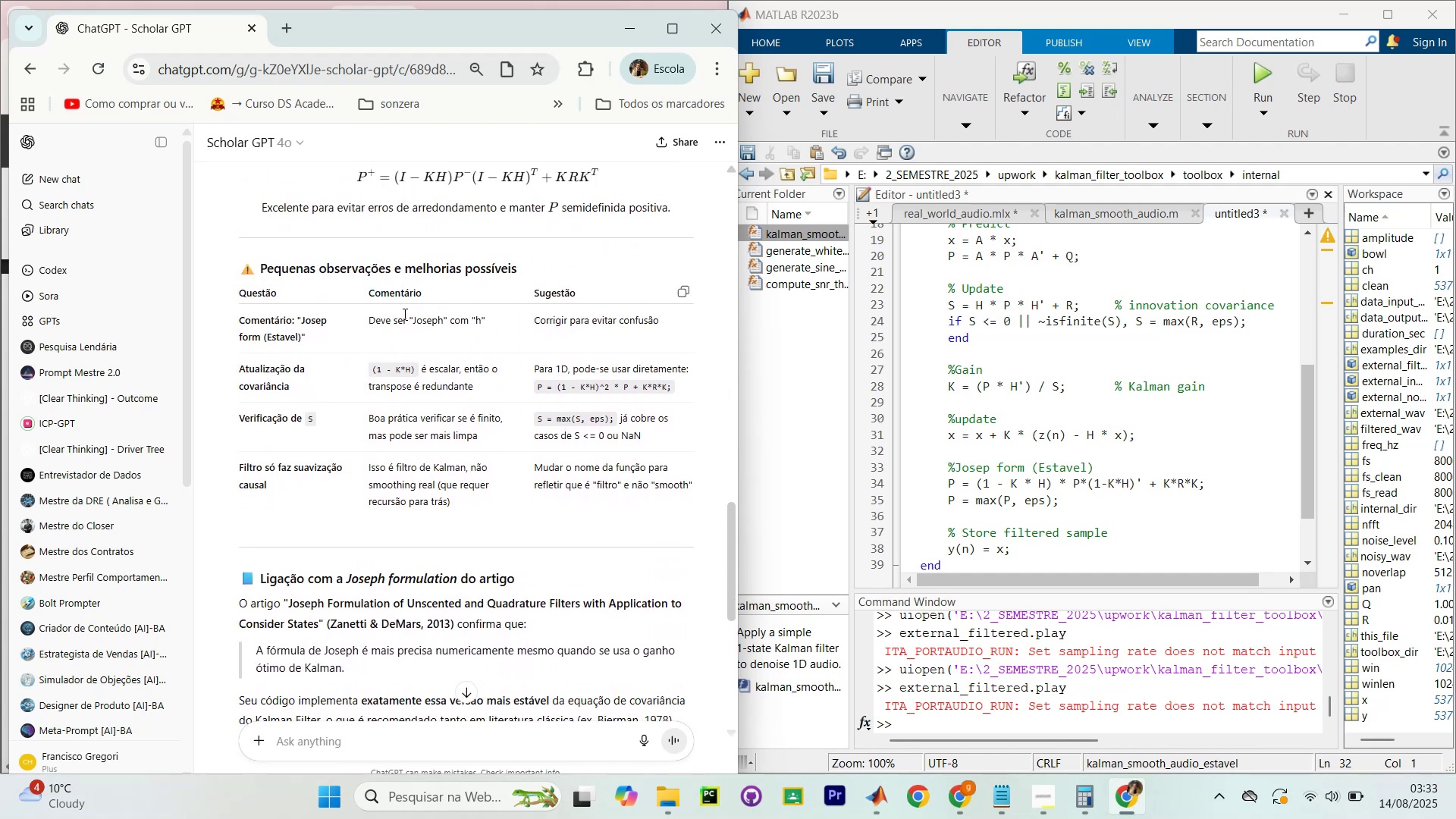 
scroll: coordinate [1050, 402], scroll_direction: up, amount: 11.0
 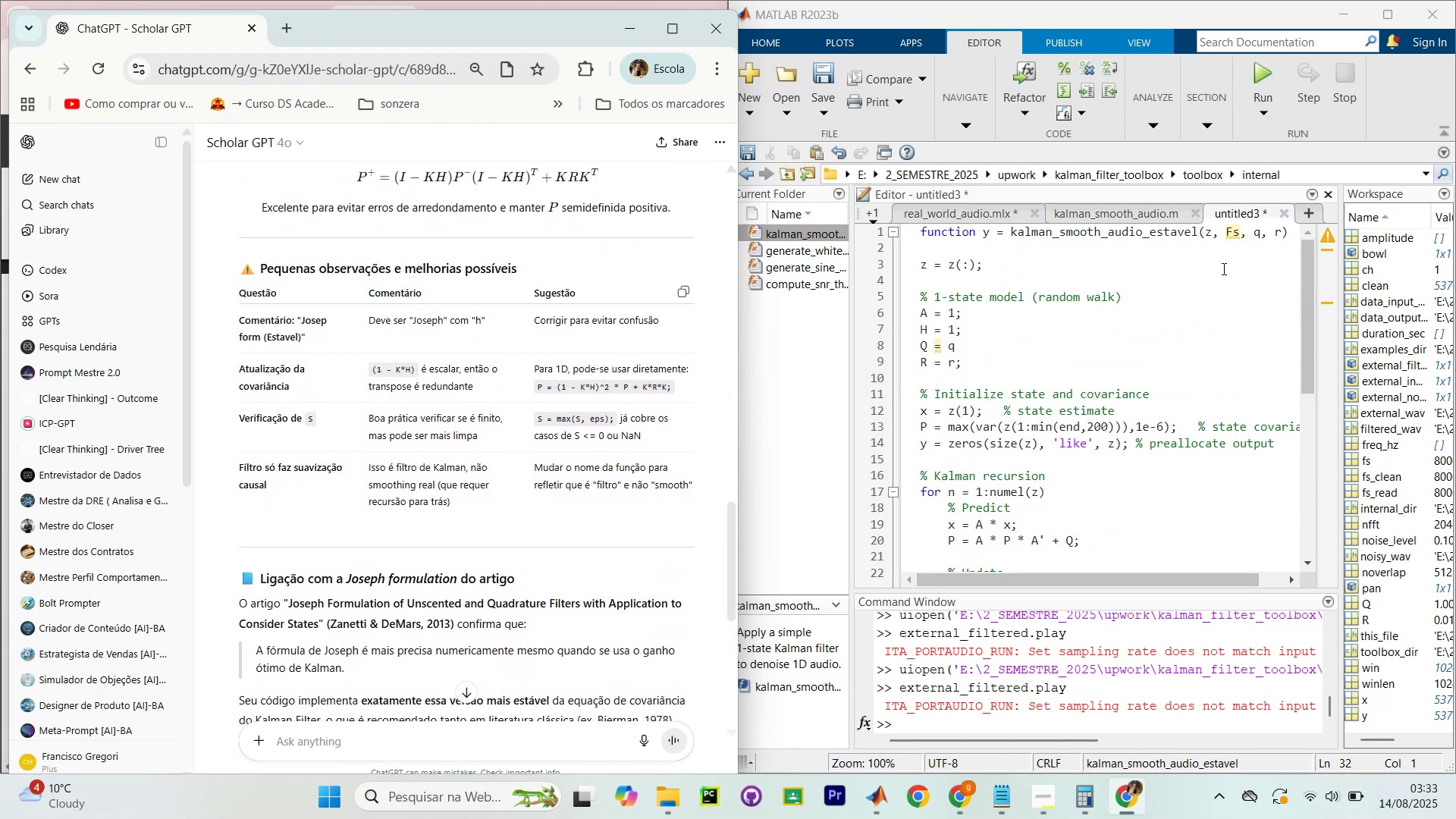 
scroll: coordinate [1096, 382], scroll_direction: down, amount: 7.0
 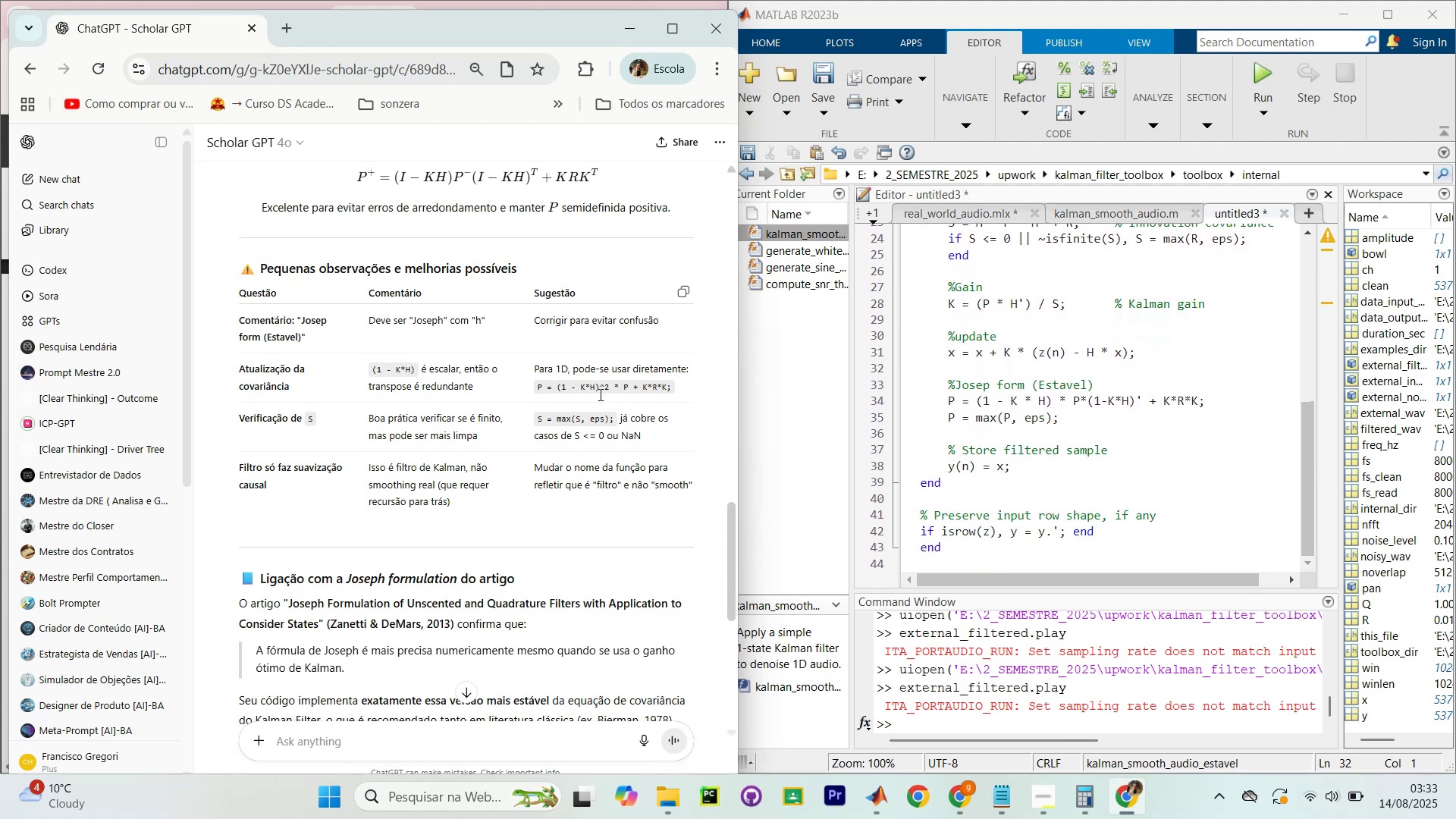 
wait(5.03)
 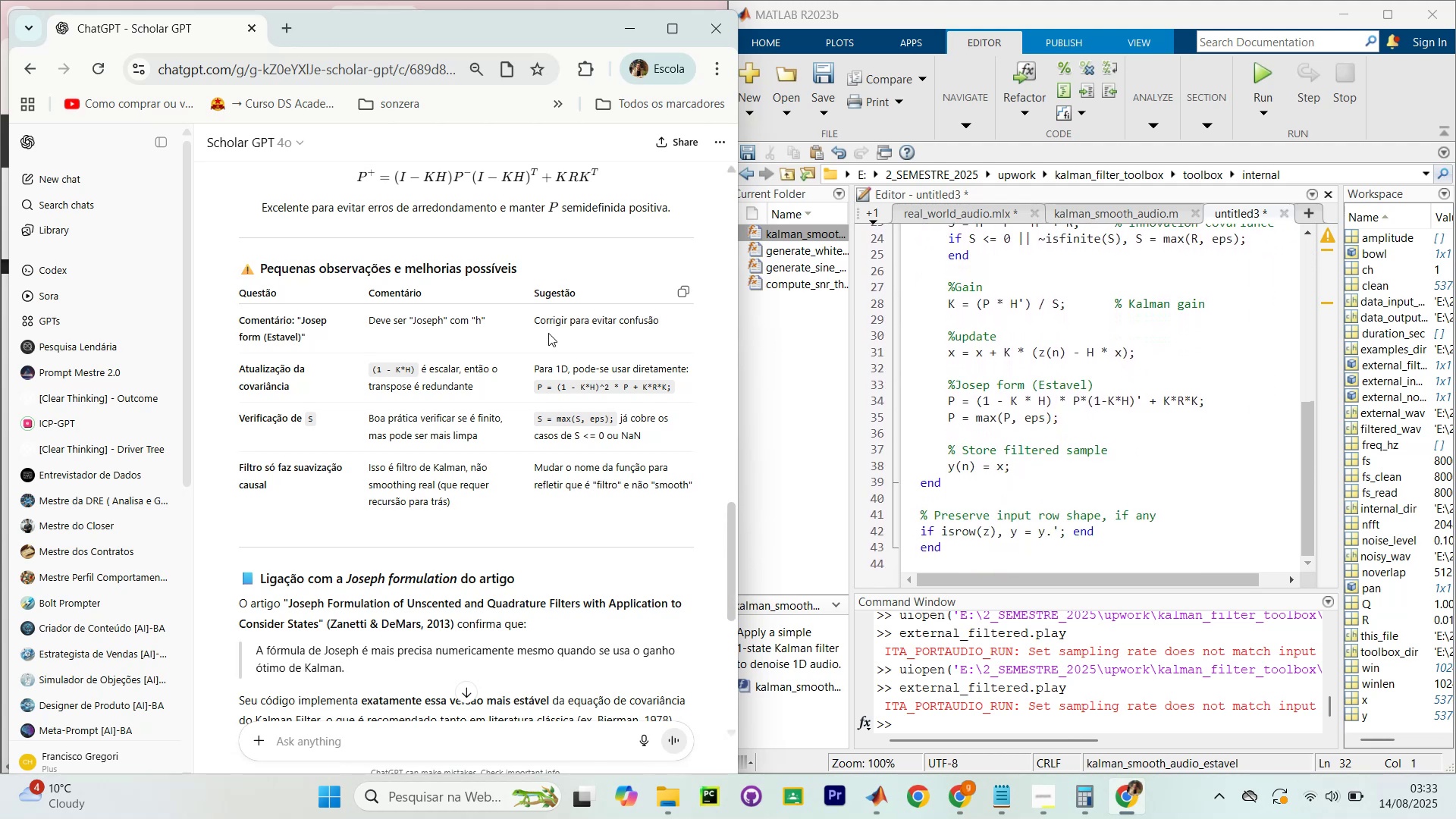 
scroll: coordinate [1028, 356], scroll_direction: up, amount: 5.0
 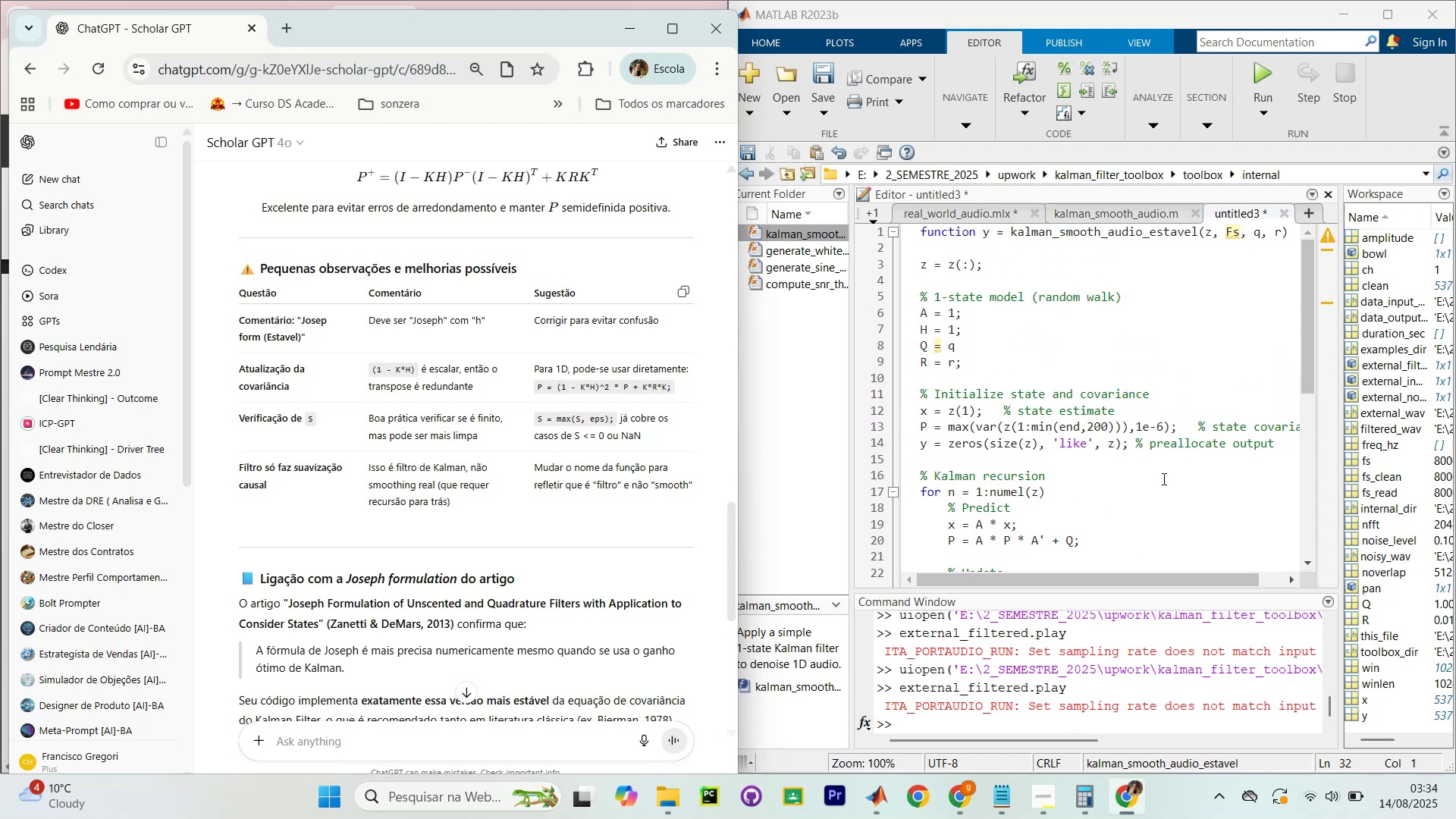 
left_click_drag(start_coordinate=[1171, 573], to_coordinate=[1114, 563])
 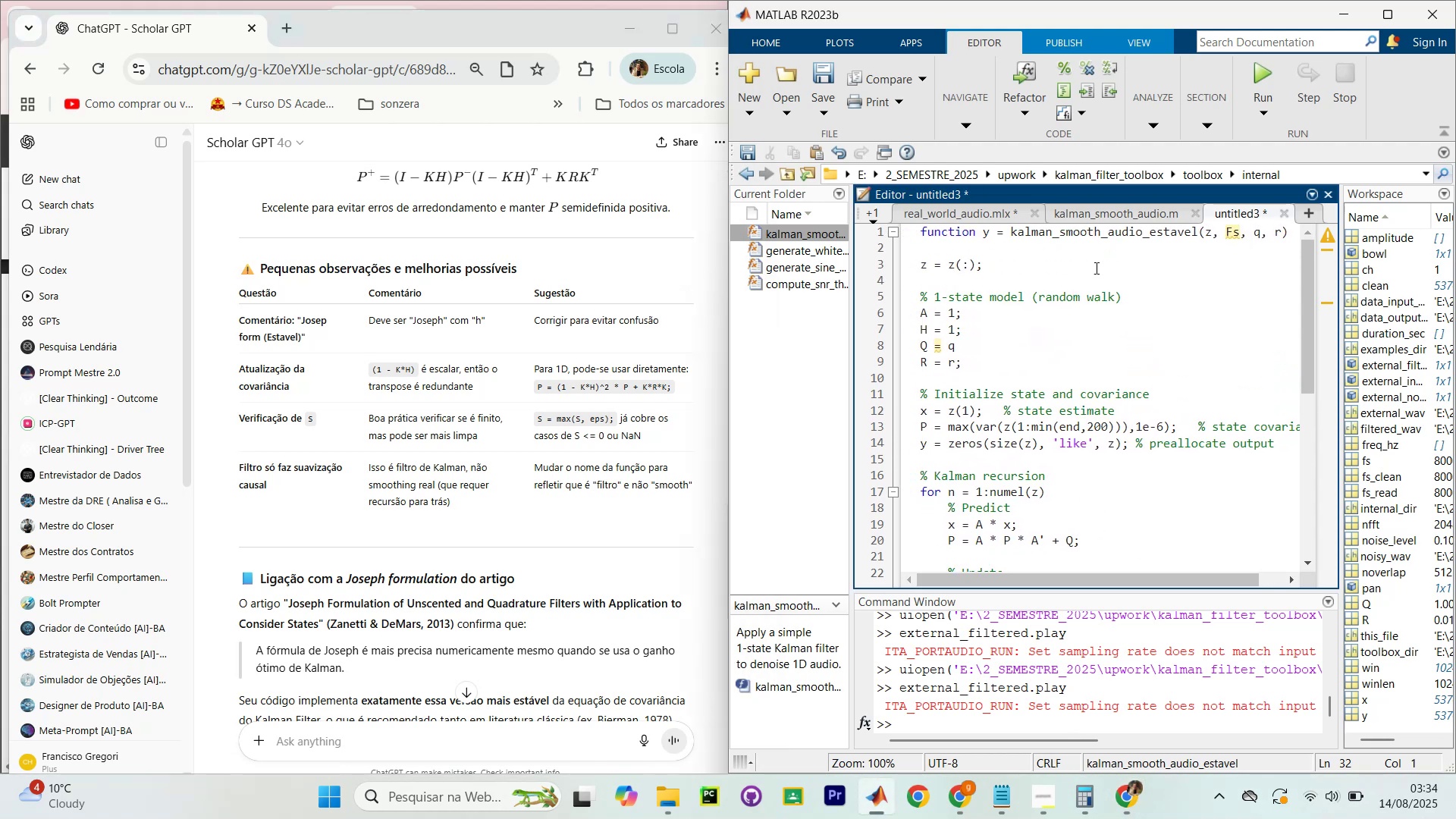 
left_click([1099, 253])
 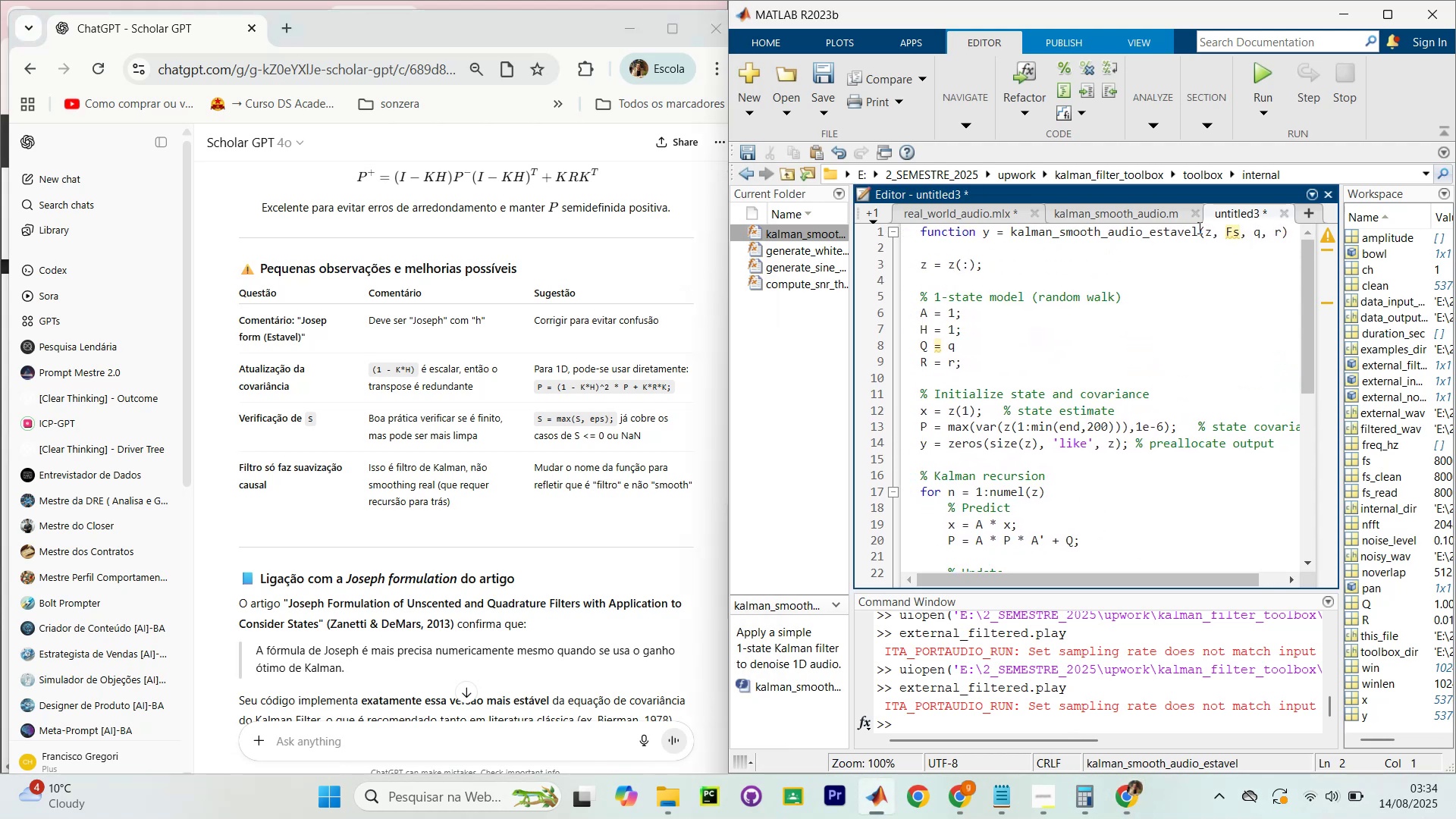 
left_click_drag(start_coordinate=[1199, 229], to_coordinate=[1107, 229])
 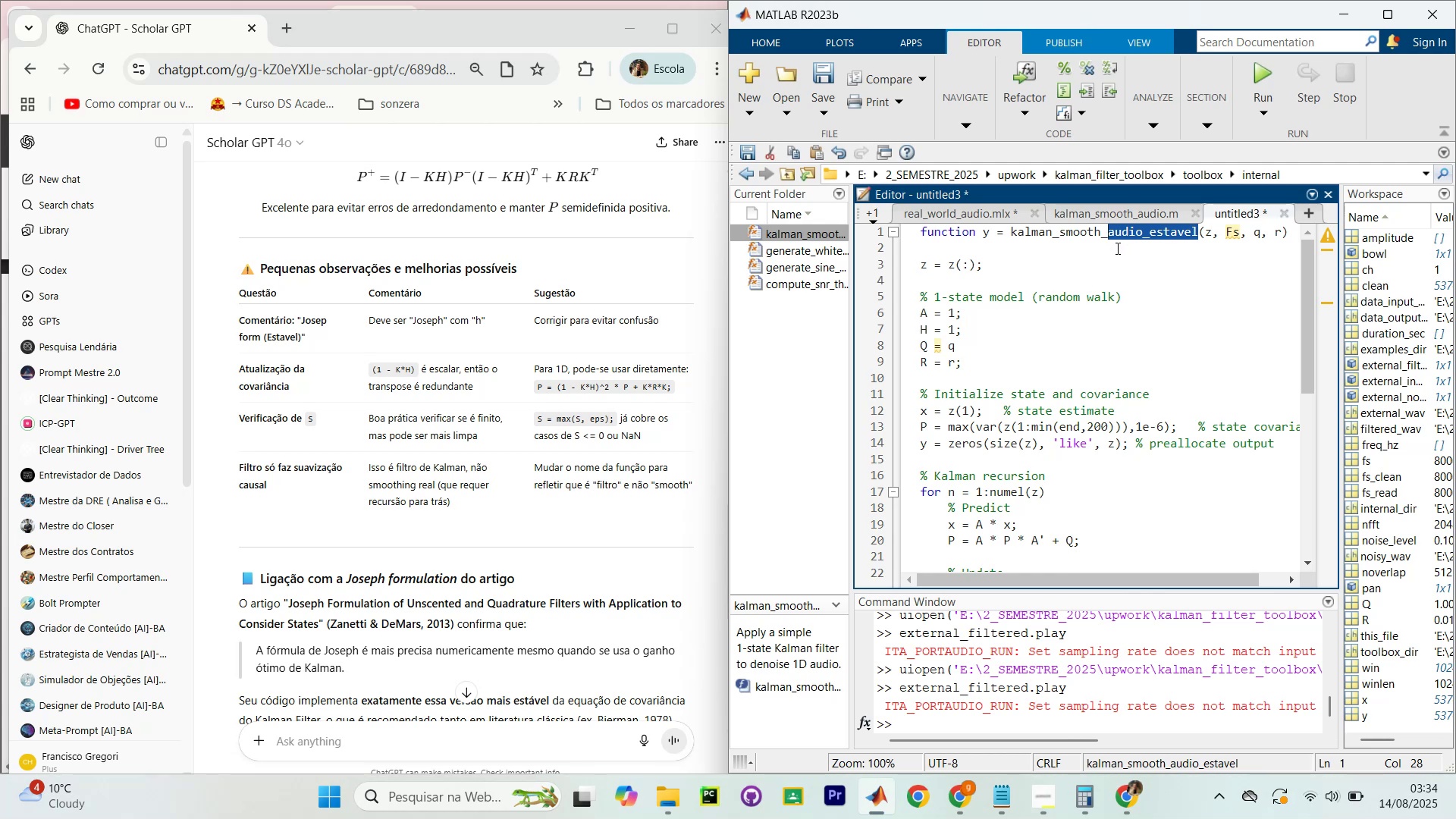 
left_click([1135, 231])
 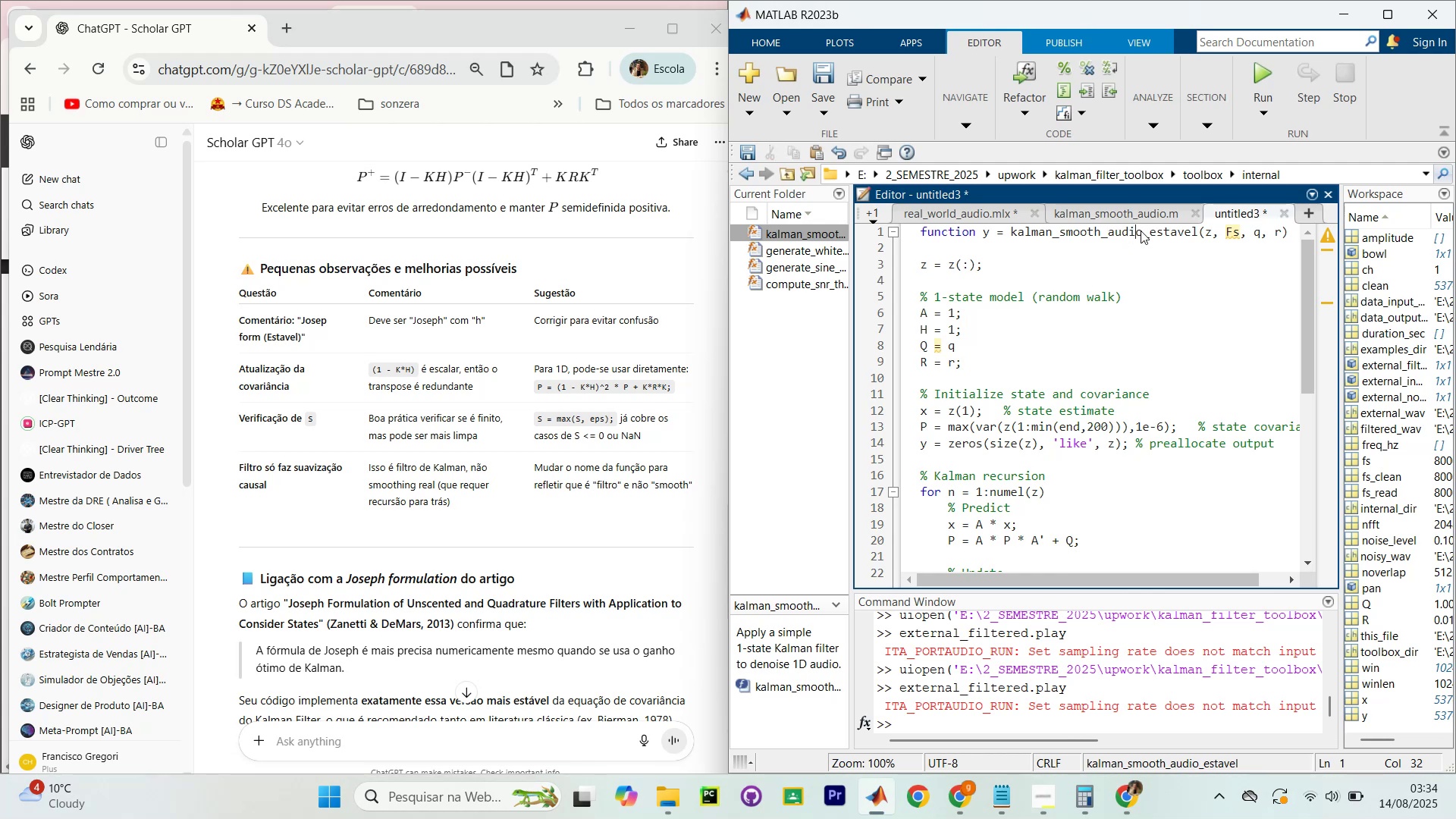 
left_click_drag(start_coordinate=[1141, 231], to_coordinate=[1108, 228])
 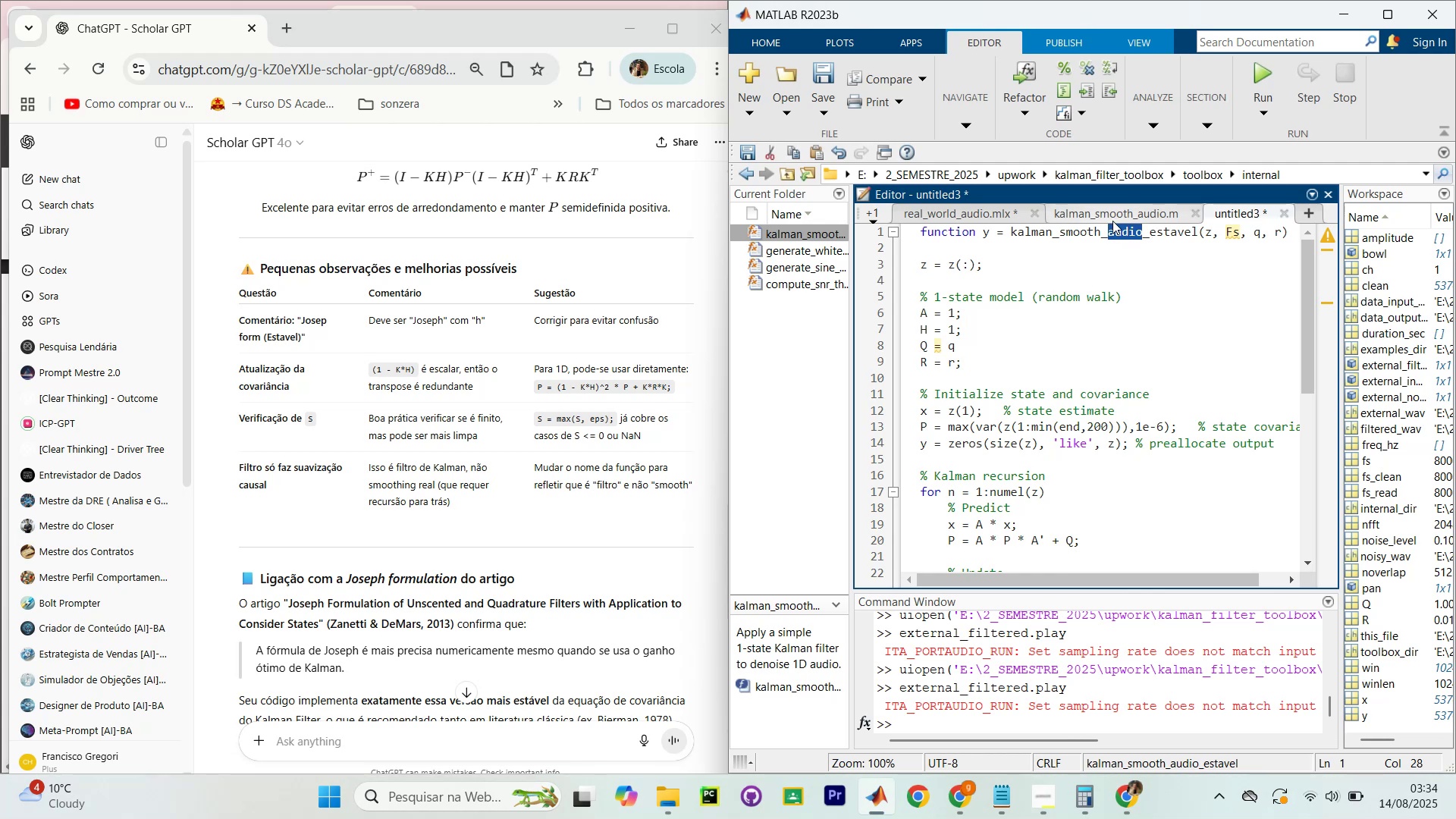 
type(j)
key(Backspace)
type(J)
key(Backspace)
type(joseph)
 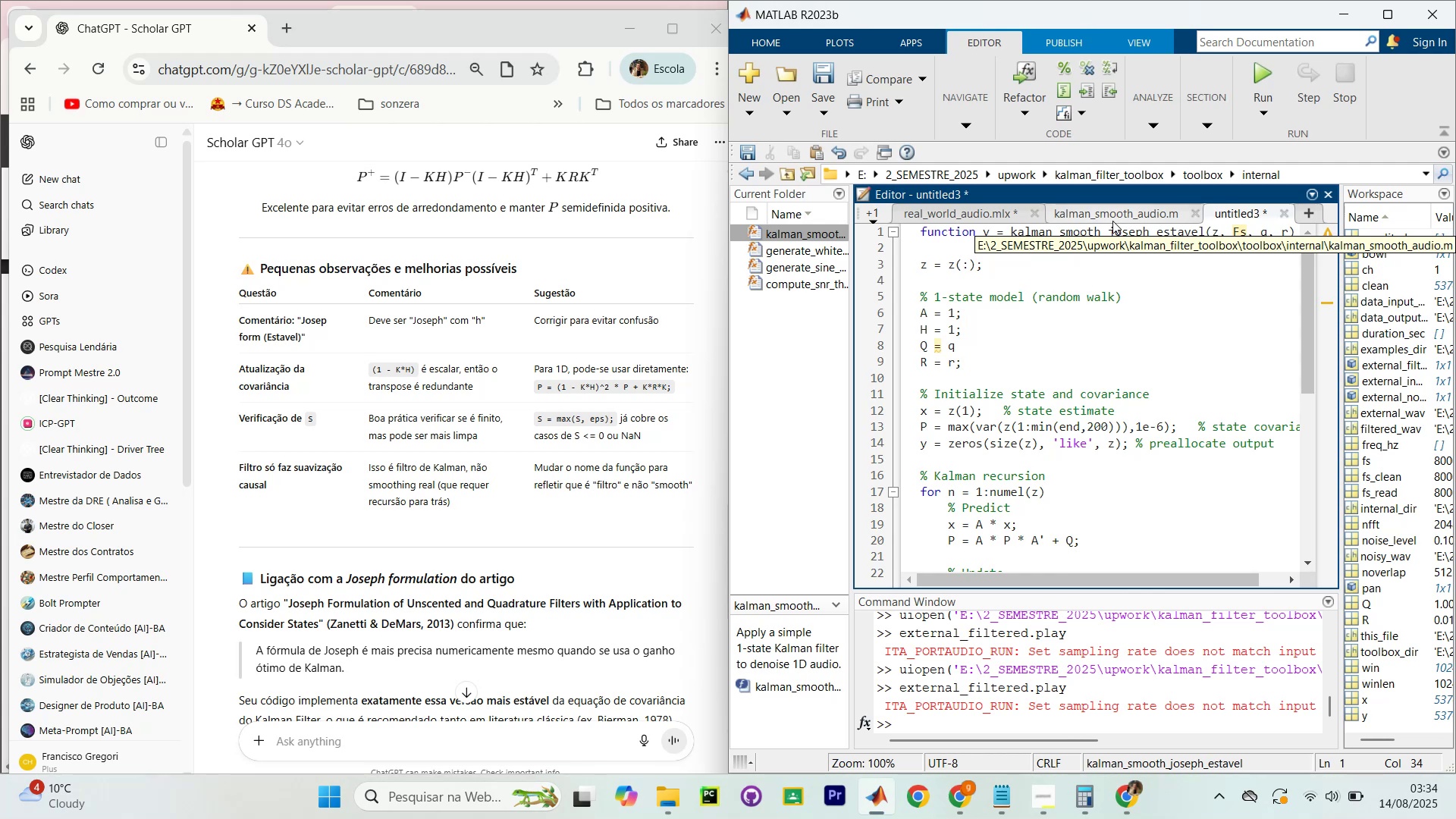 
left_click([1188, 296])
 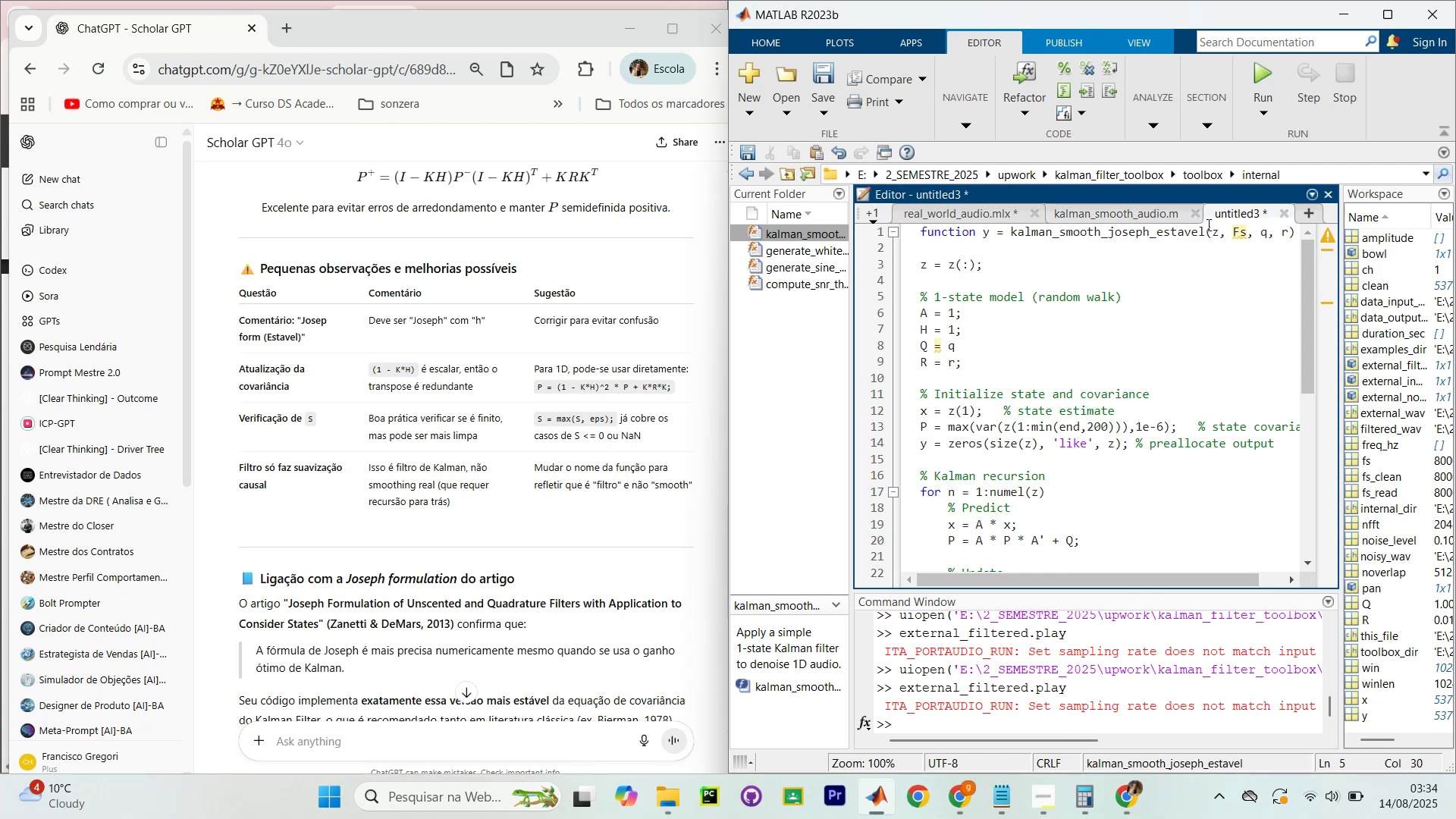 
left_click_drag(start_coordinate=[1203, 231], to_coordinate=[1150, 231])
 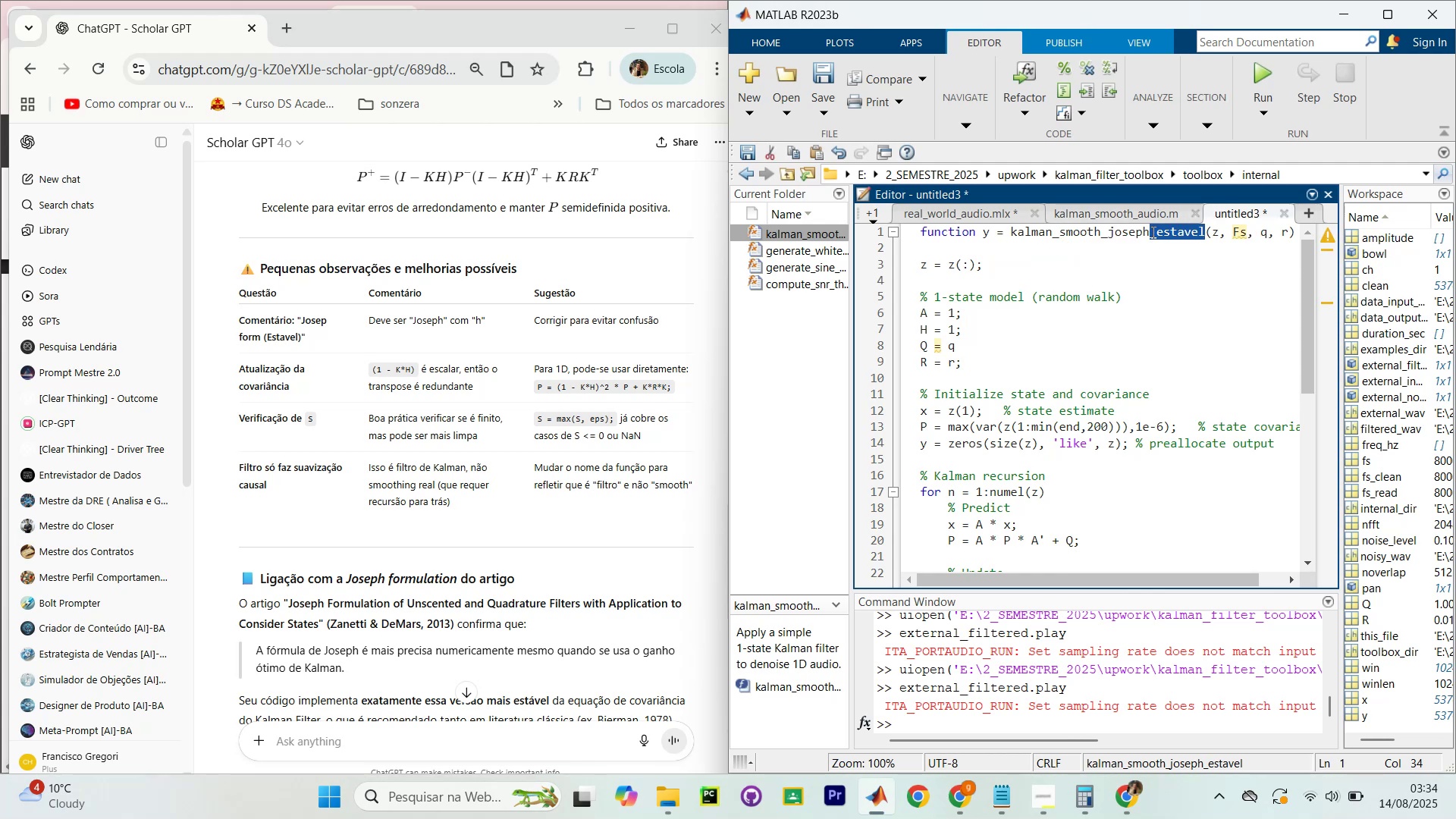 
key(Backspace)
 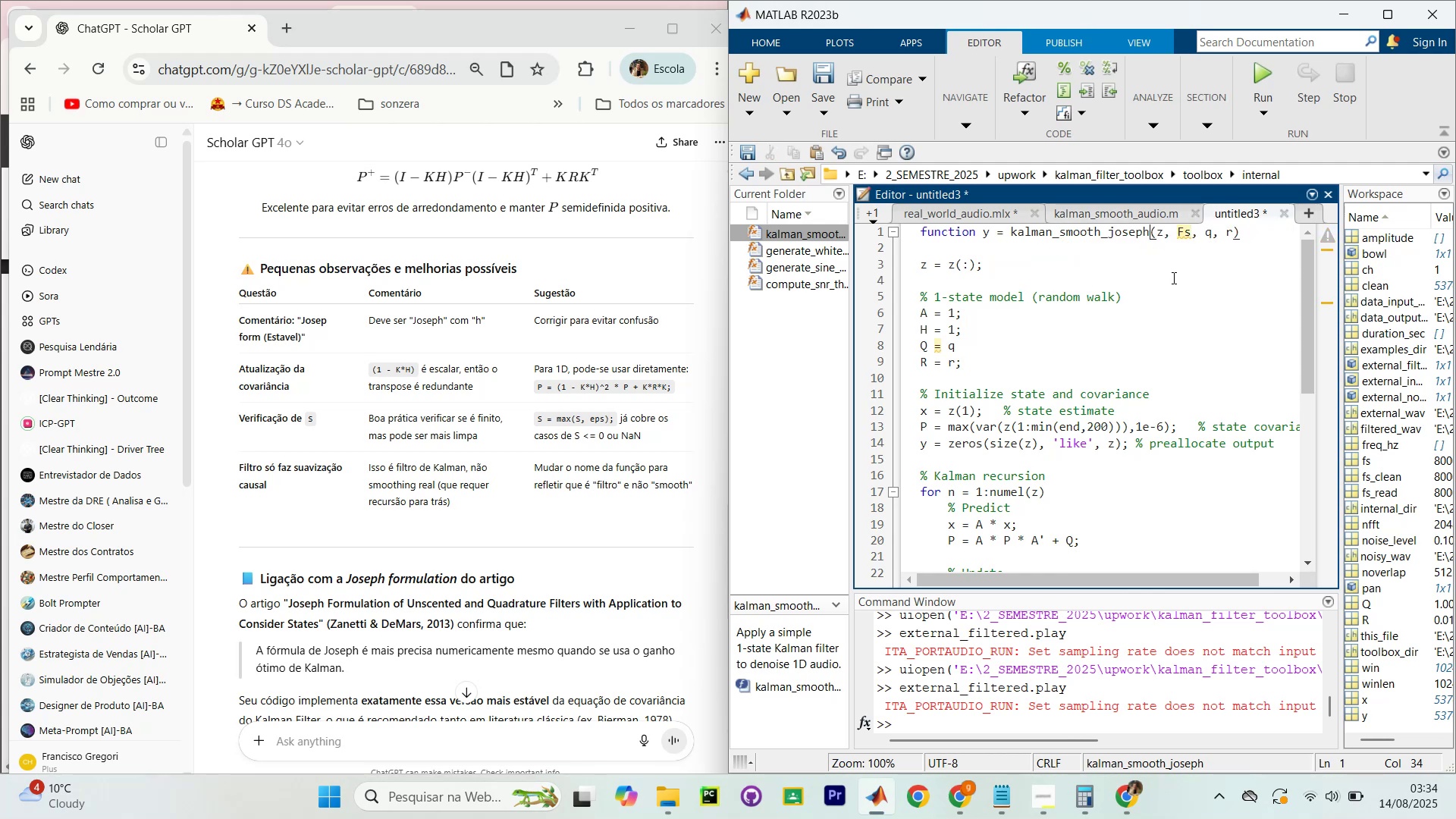 
left_click([1172, 279])
 